 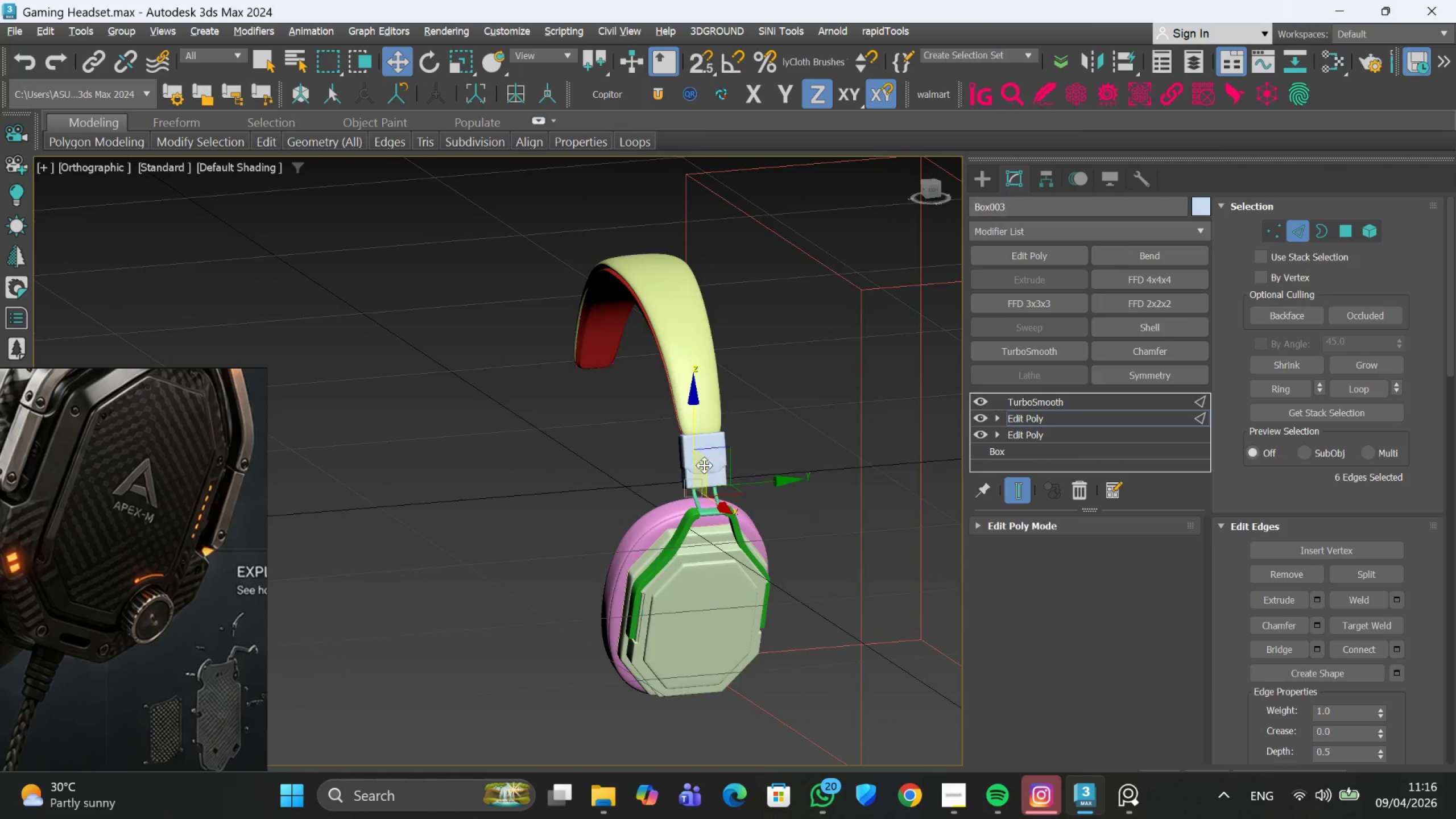 
scroll: coordinate [704, 465], scroll_direction: up, amount: 2.0
 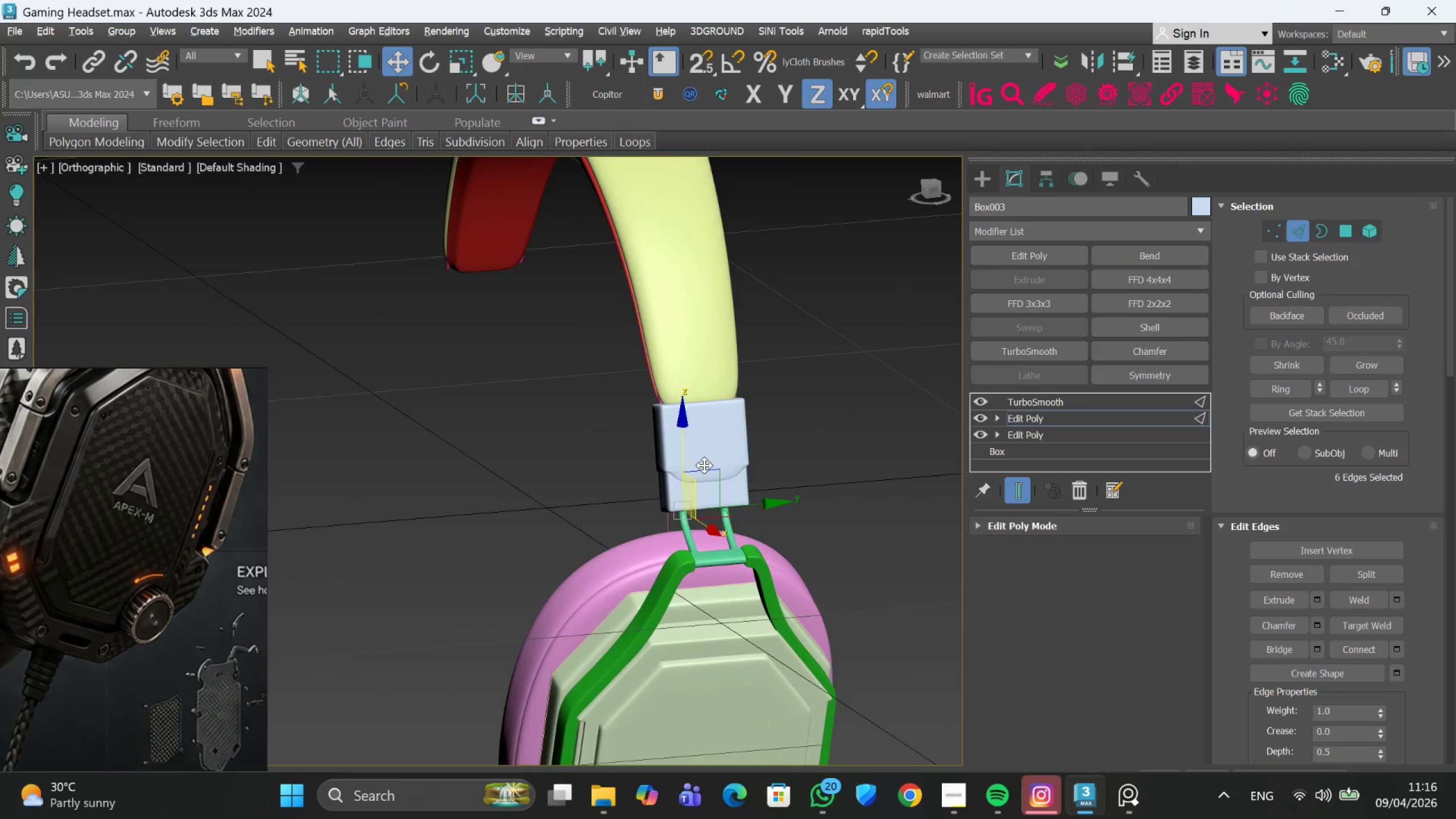 
hold_key(key=AltLeft, duration=1.44)
 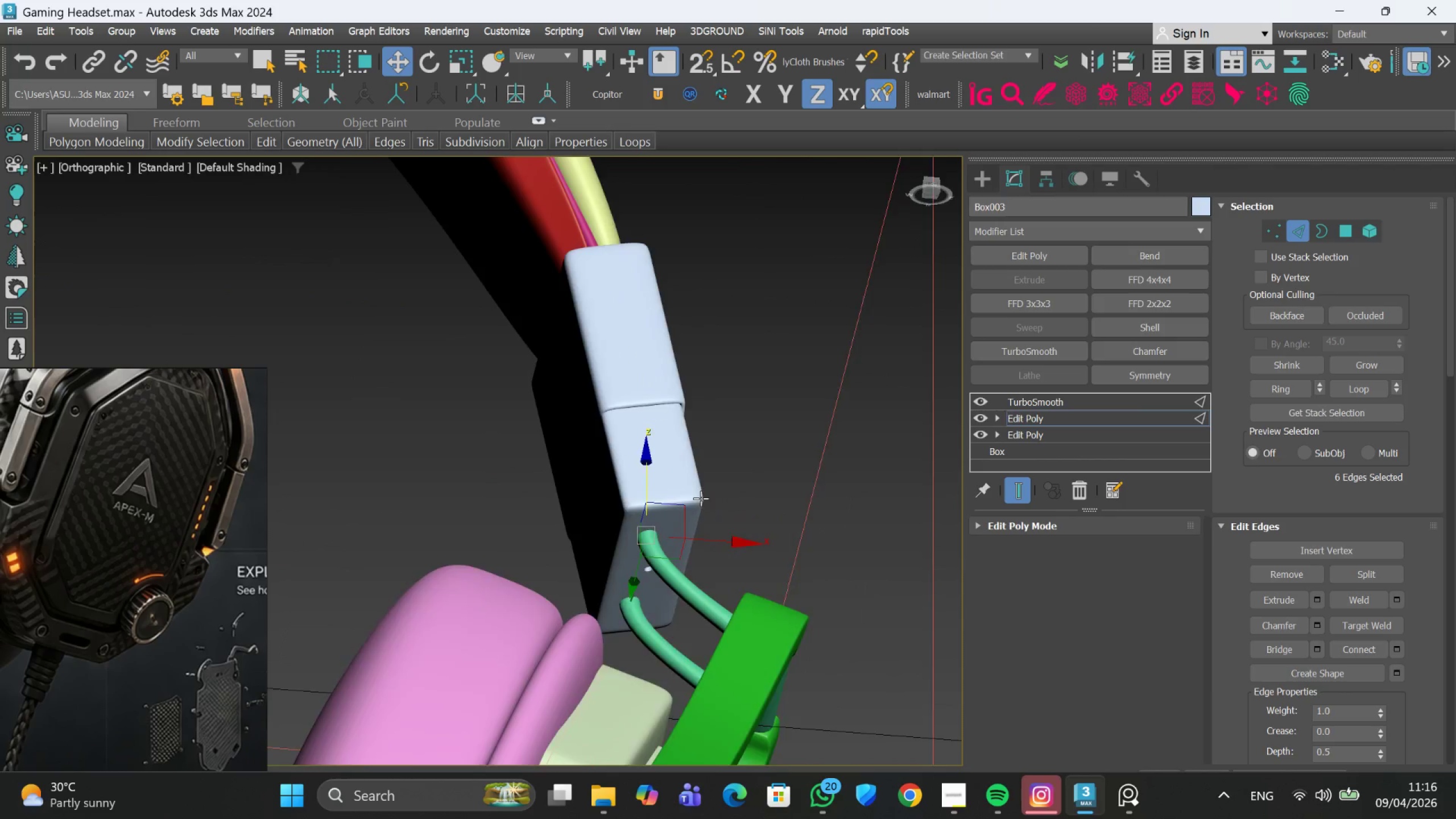 
hold_key(key=AltLeft, duration=1.5)
scroll: coordinate [702, 497], scroll_direction: up, amount: 3.0
 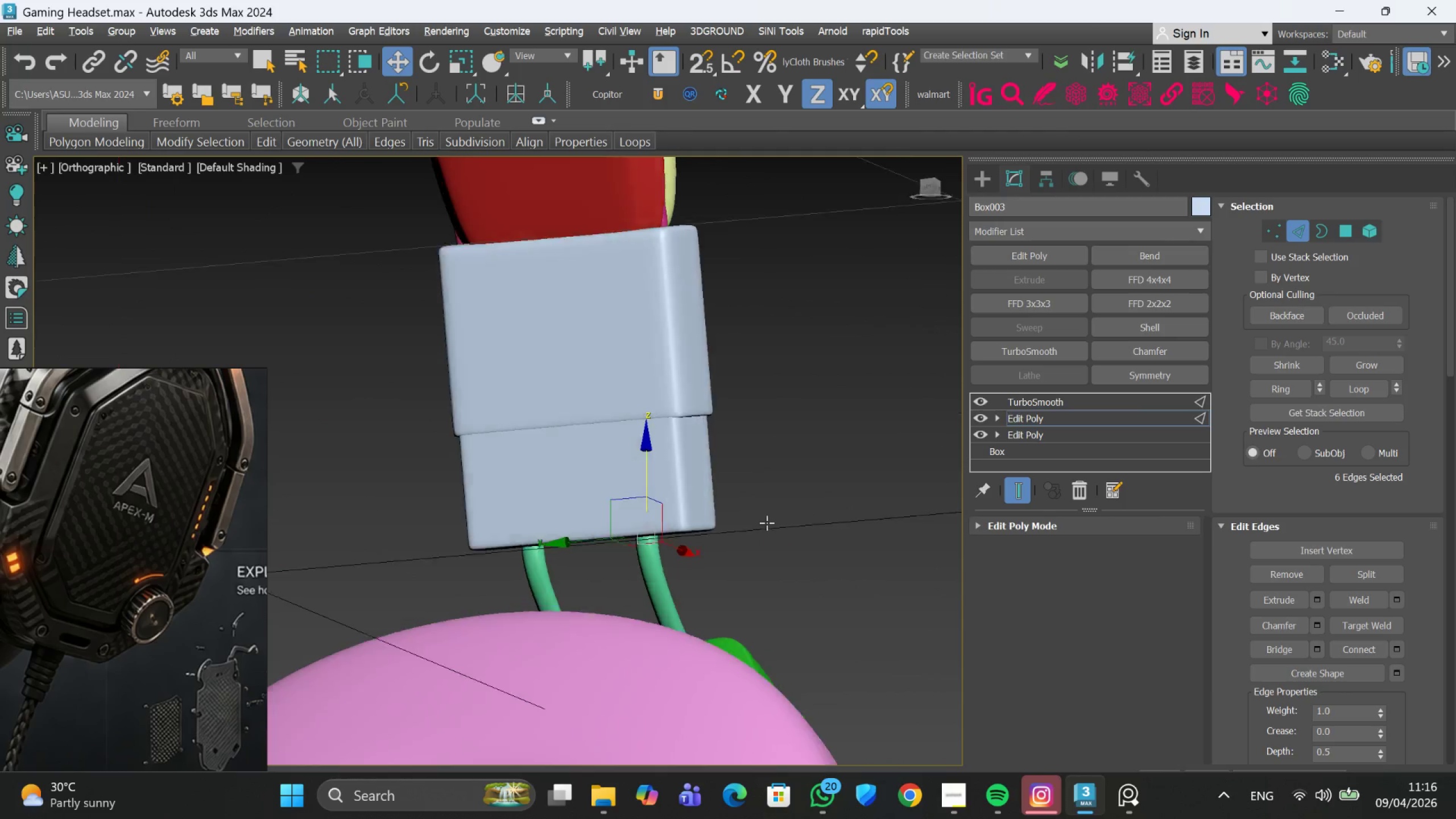 
hold_key(key=AltLeft, duration=0.67)
 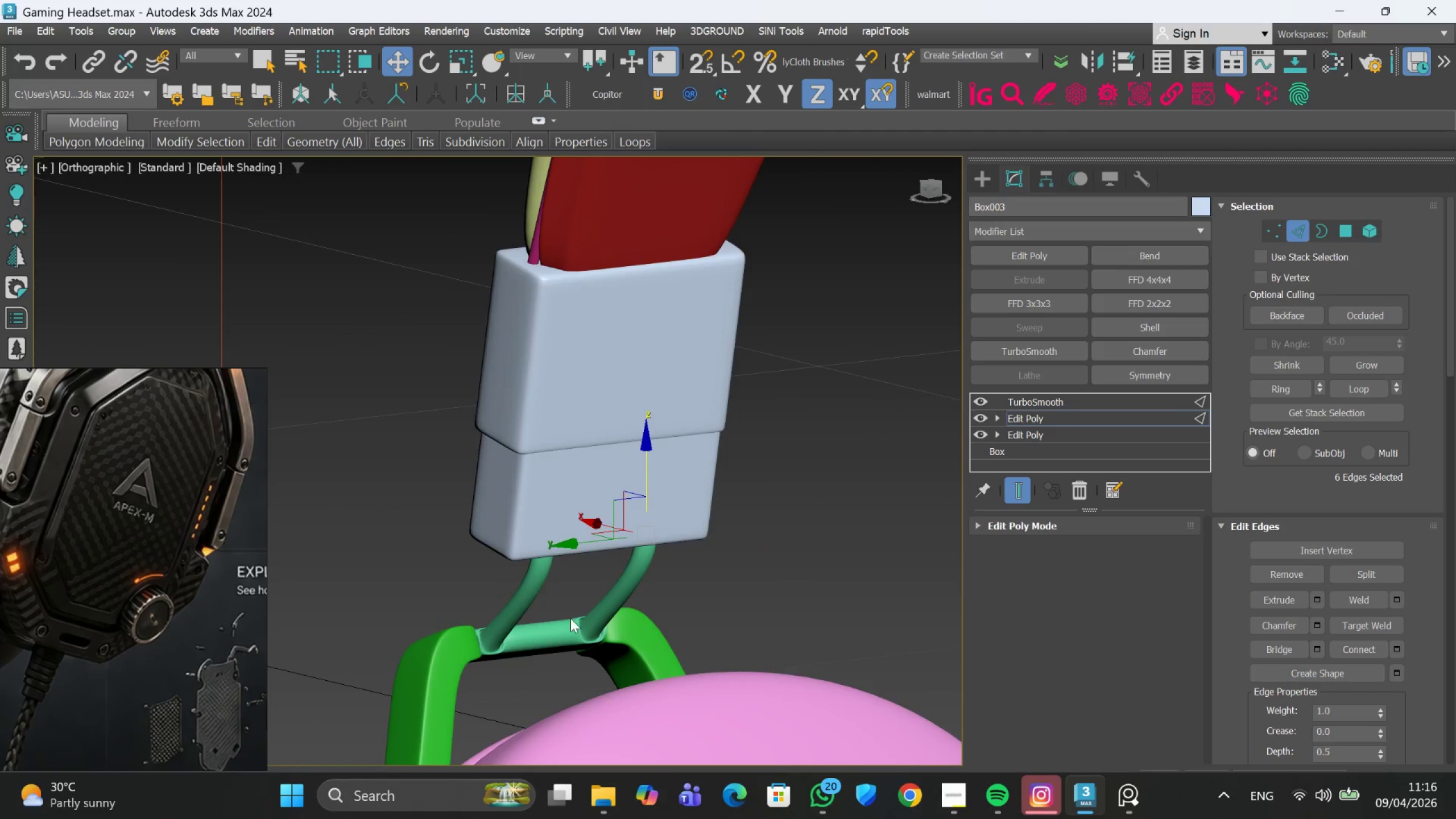 
scroll: coordinate [570, 618], scroll_direction: up, amount: 1.0
 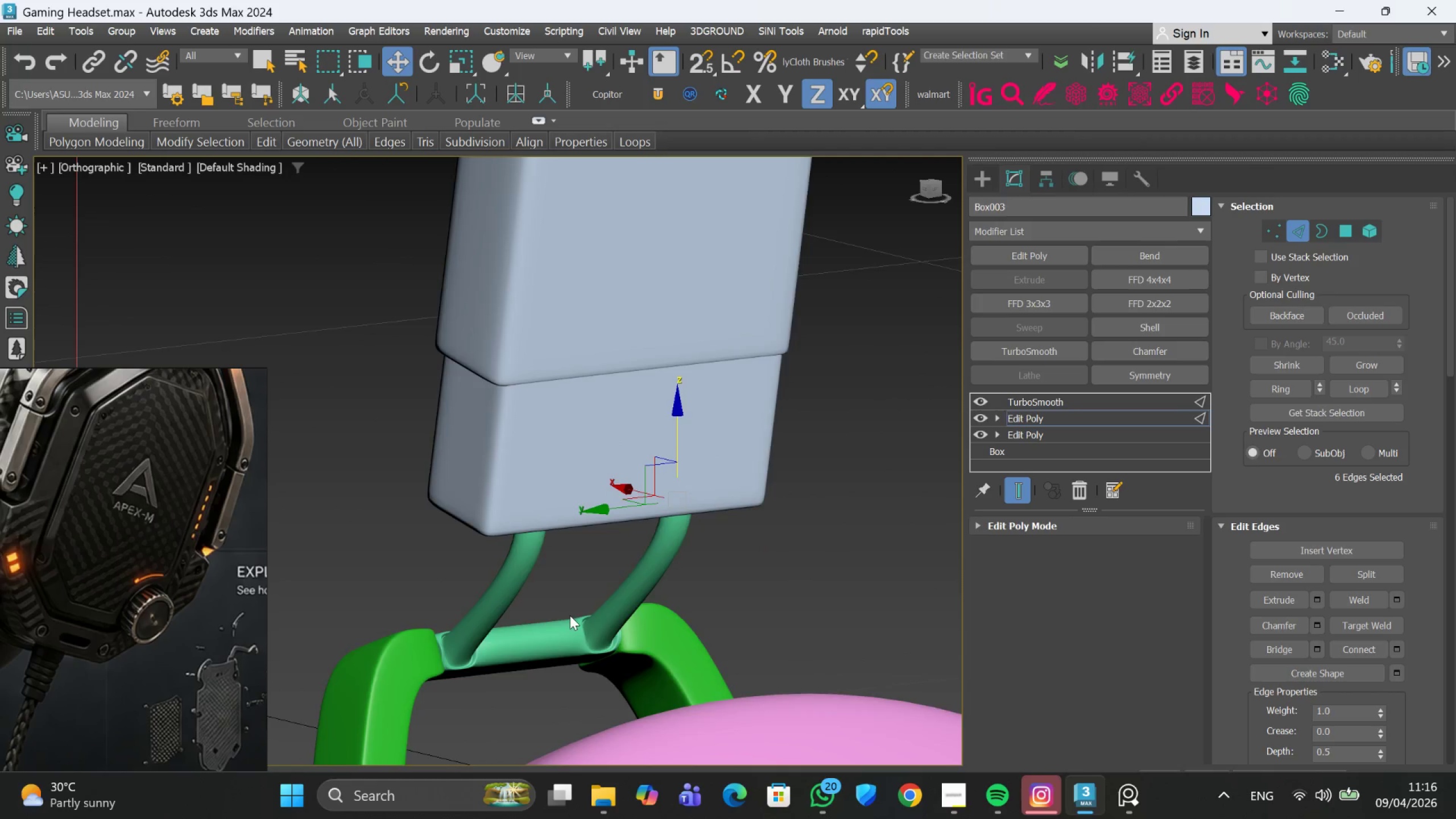 
hold_key(key=AltLeft, duration=0.95)
 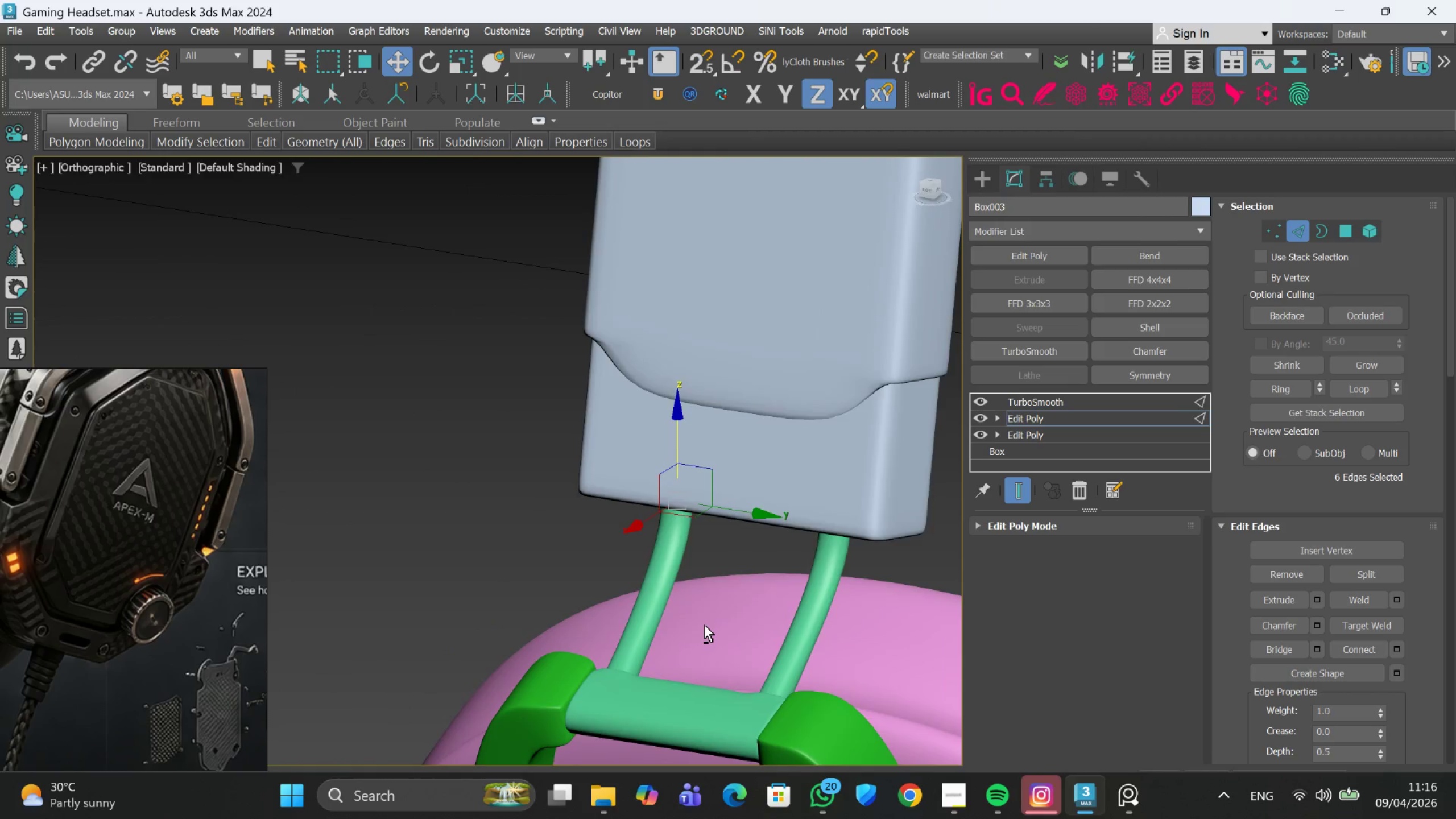 
scroll: coordinate [705, 625], scroll_direction: down, amount: 2.0
 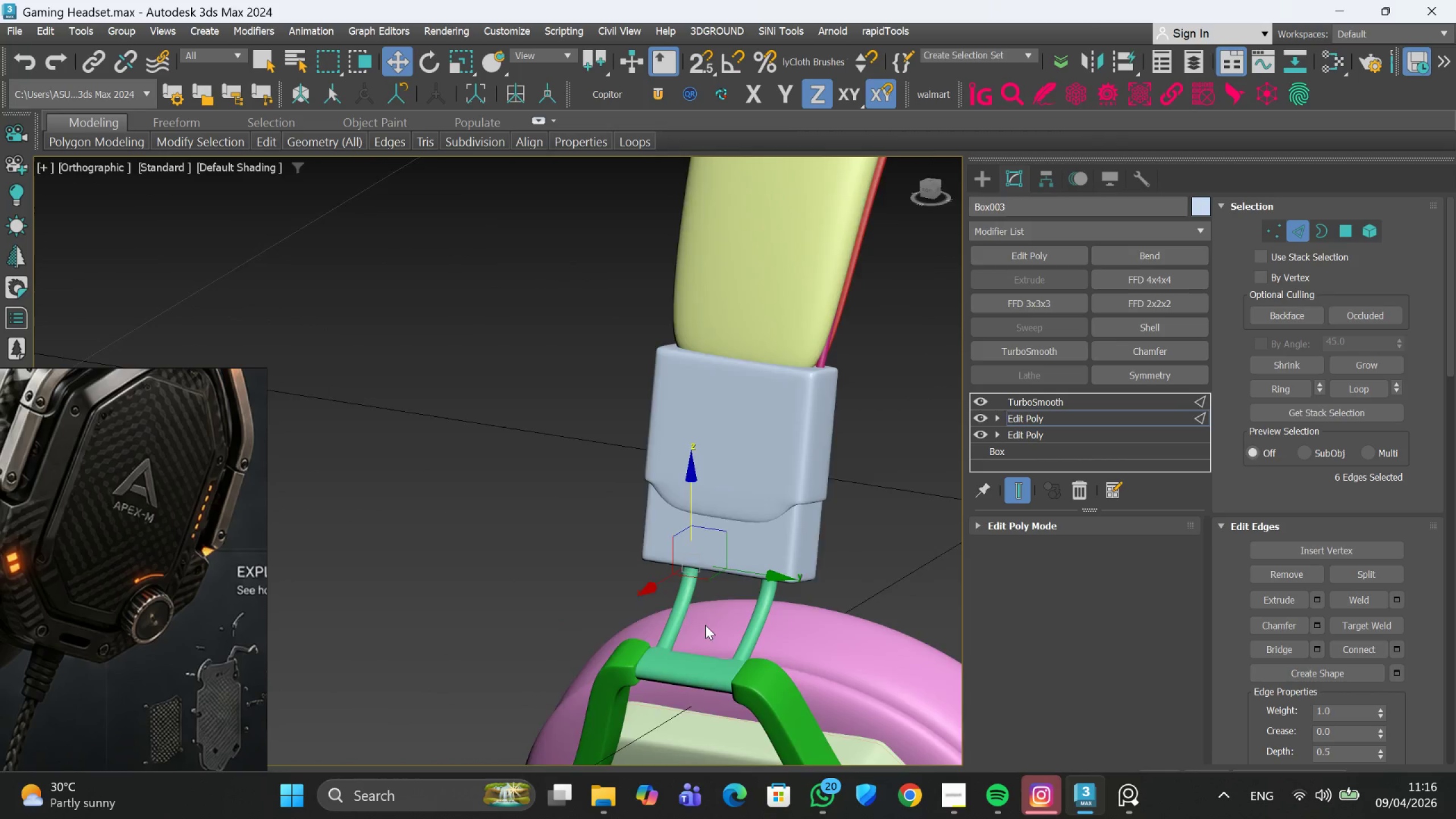 
hold_key(key=AltLeft, duration=1.5)
 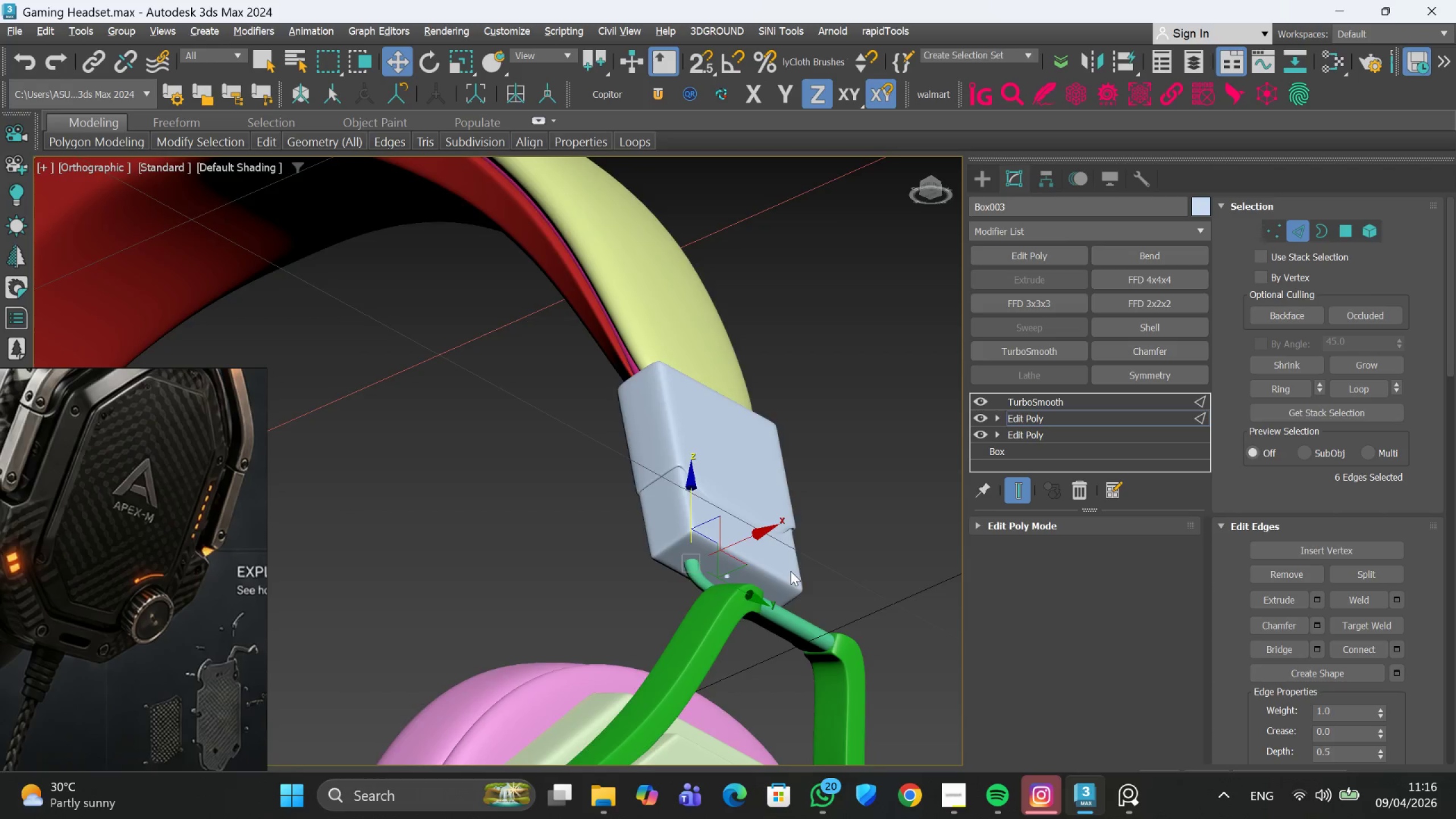 
hold_key(key=AltLeft, duration=0.81)
 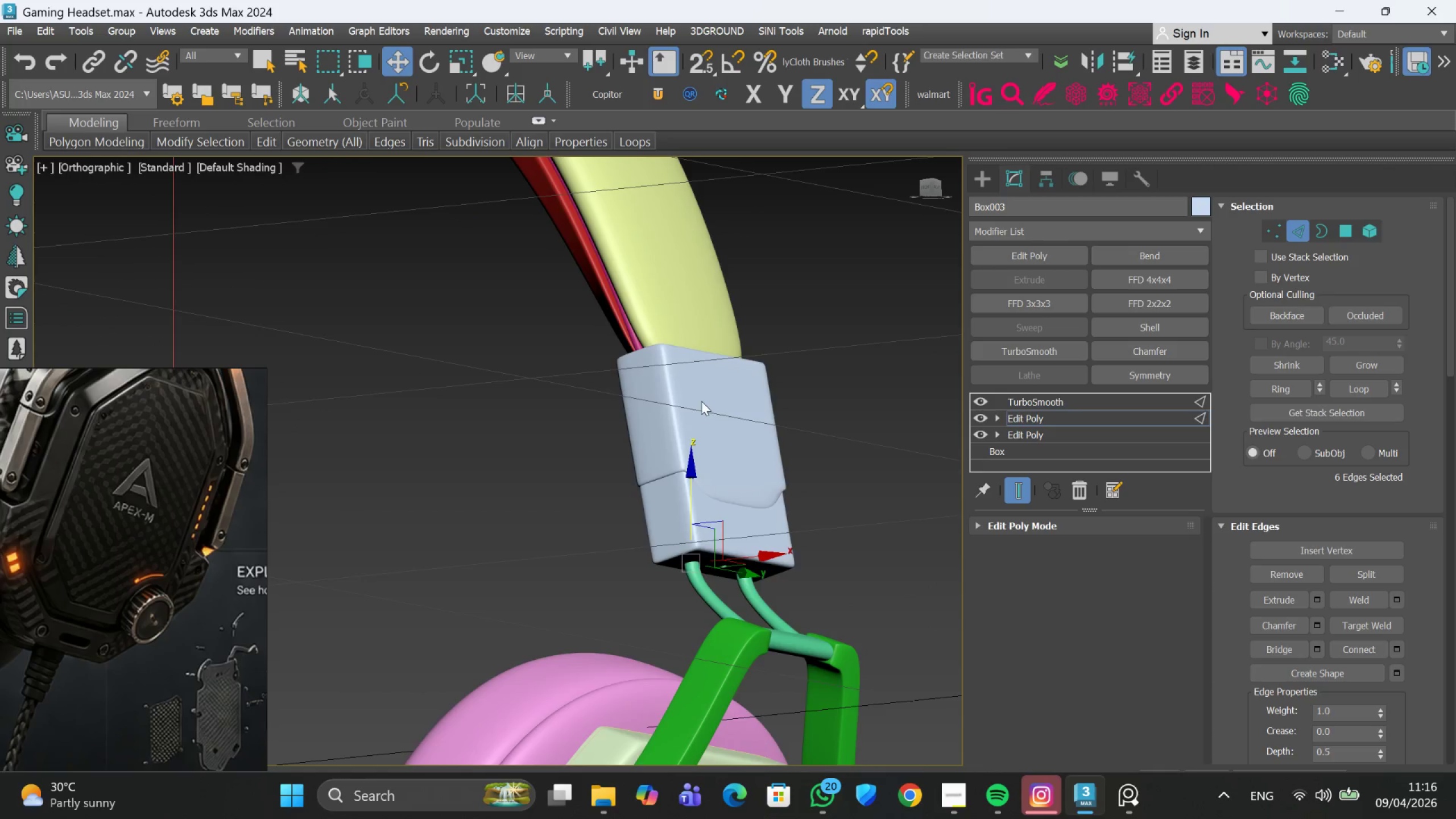 
scroll: coordinate [701, 401], scroll_direction: up, amount: 2.0
 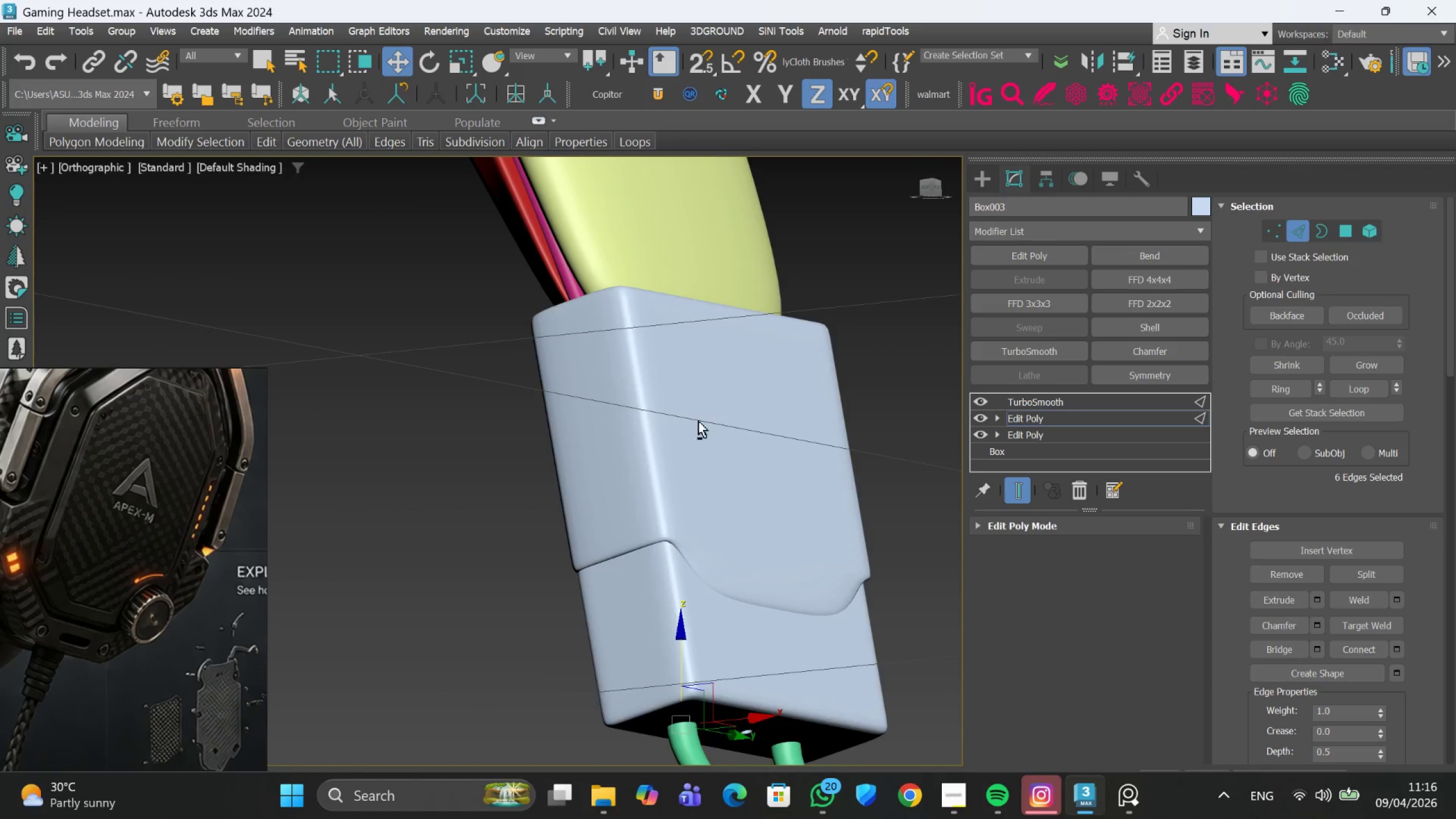 
hold_key(key=AltLeft, duration=1.5)
 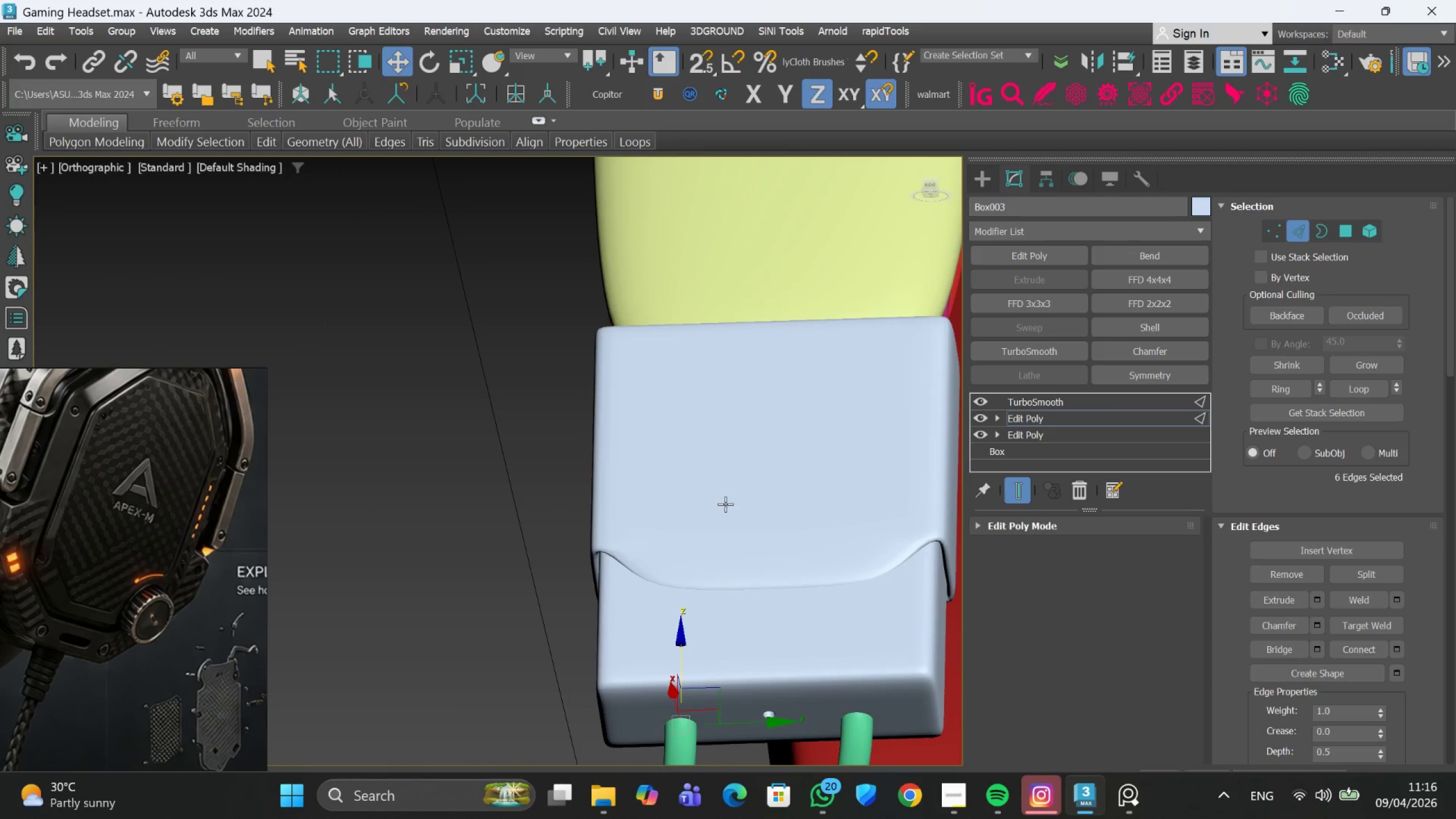 
hold_key(key=AltLeft, duration=0.34)
 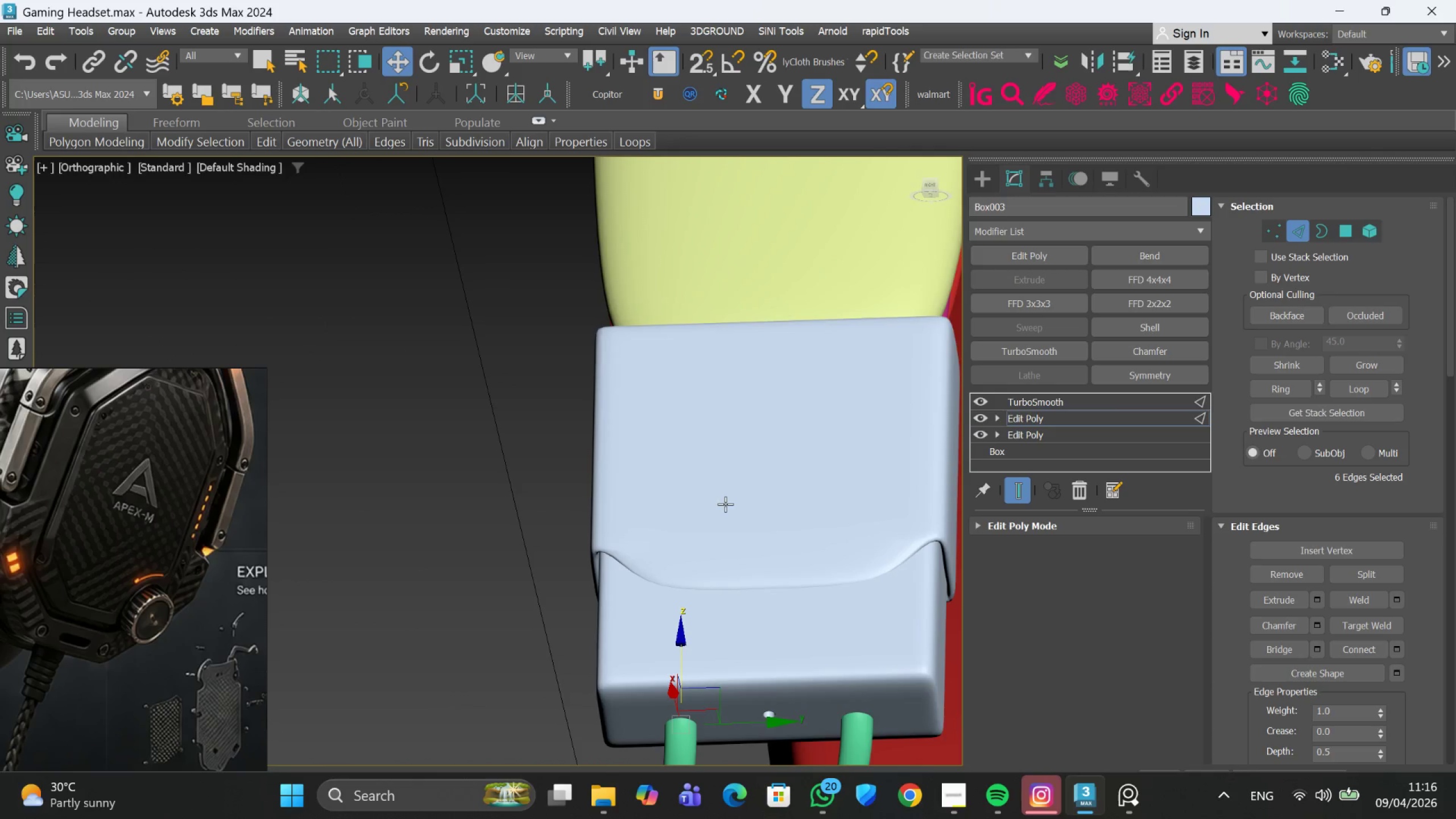 
hold_key(key=AltLeft, duration=0.44)
 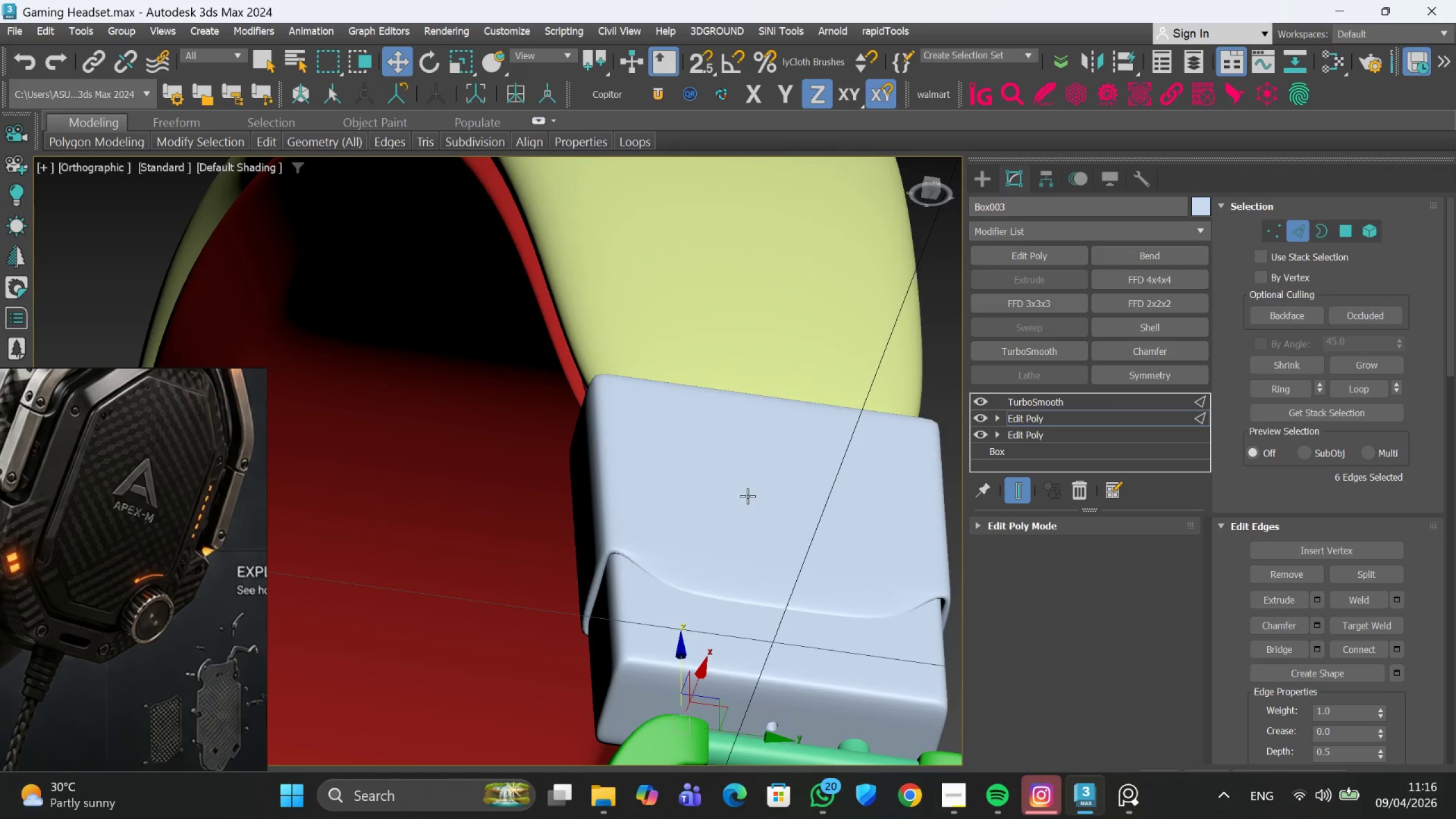 
scroll: coordinate [747, 499], scroll_direction: down, amount: 2.0
 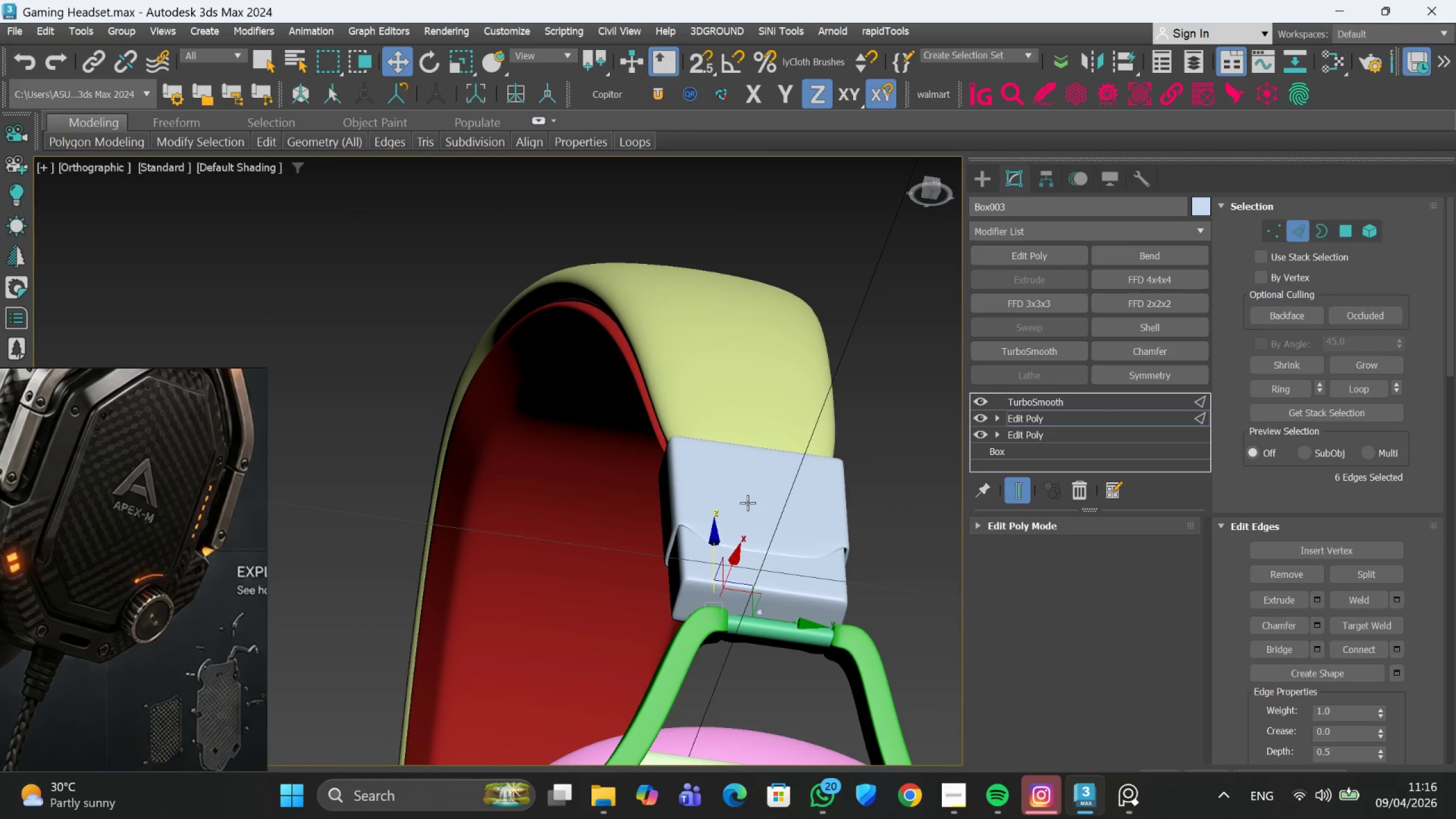 
hold_key(key=AltLeft, duration=1.26)
 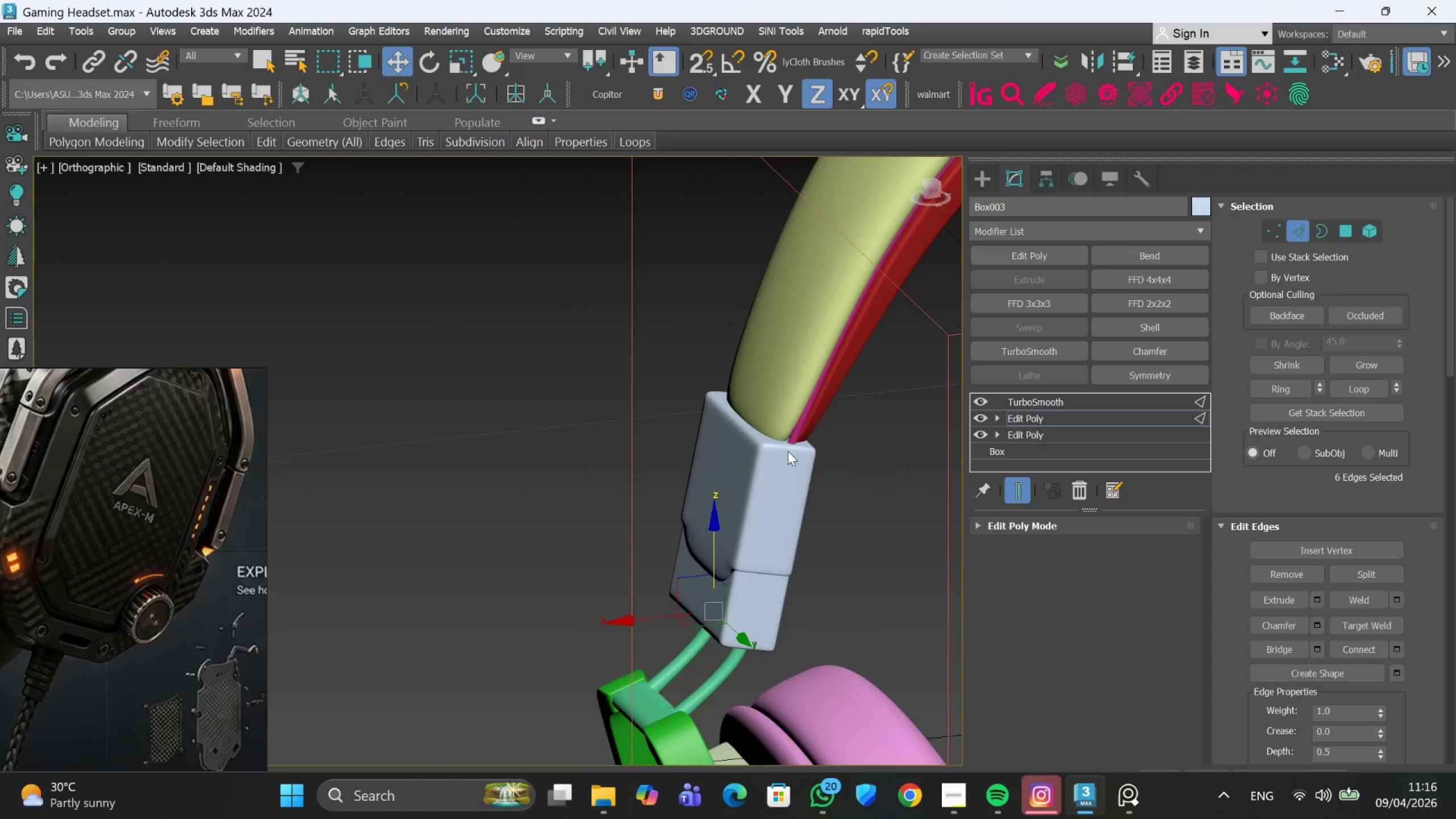 
scroll: coordinate [785, 460], scroll_direction: none, amount: 0.0
 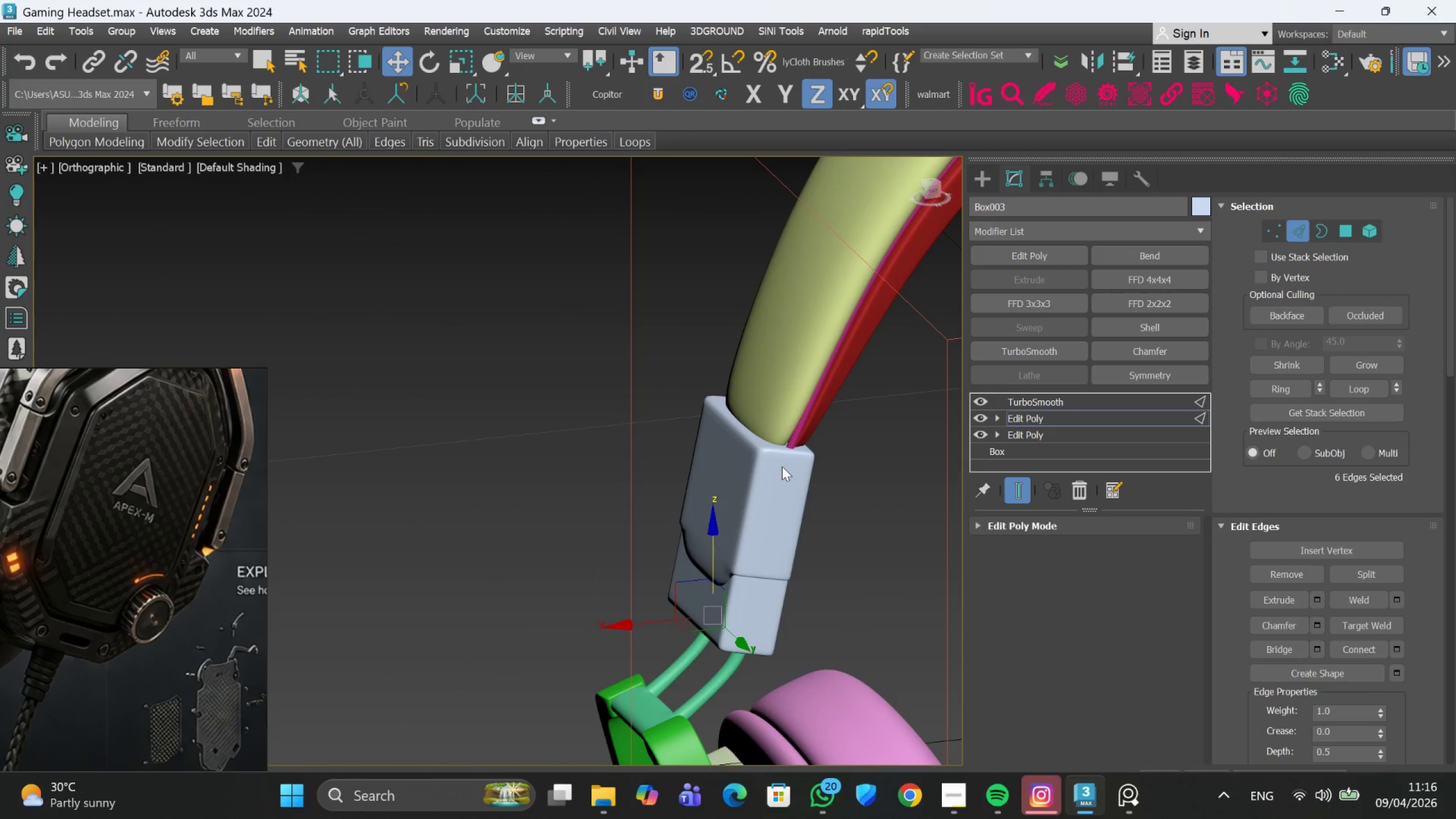 
hold_key(key=AltLeft, duration=1.05)
 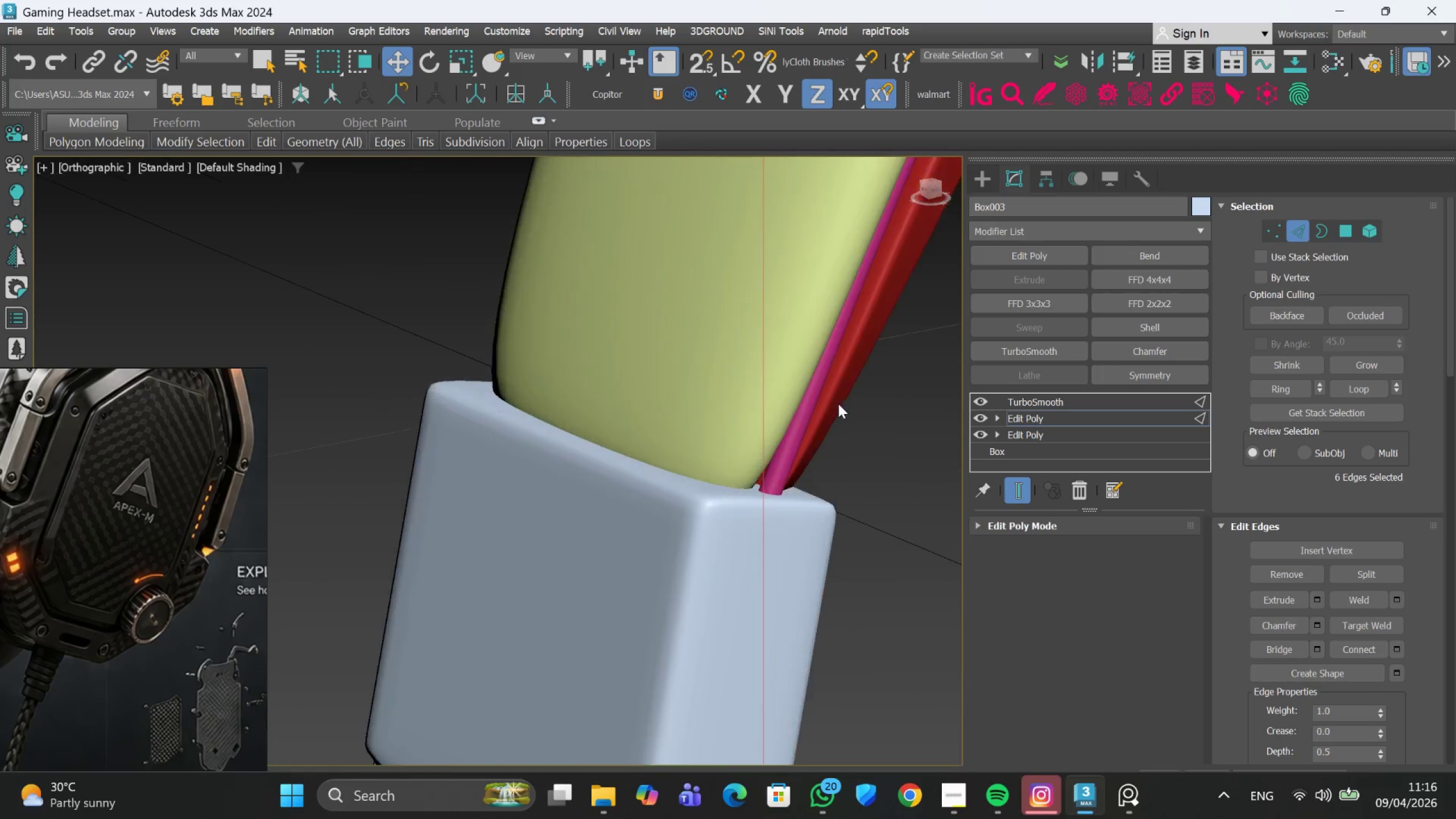 
hold_key(key=AltLeft, duration=8.92)
scroll: coordinate [783, 480], scroll_direction: up, amount: 4.0
 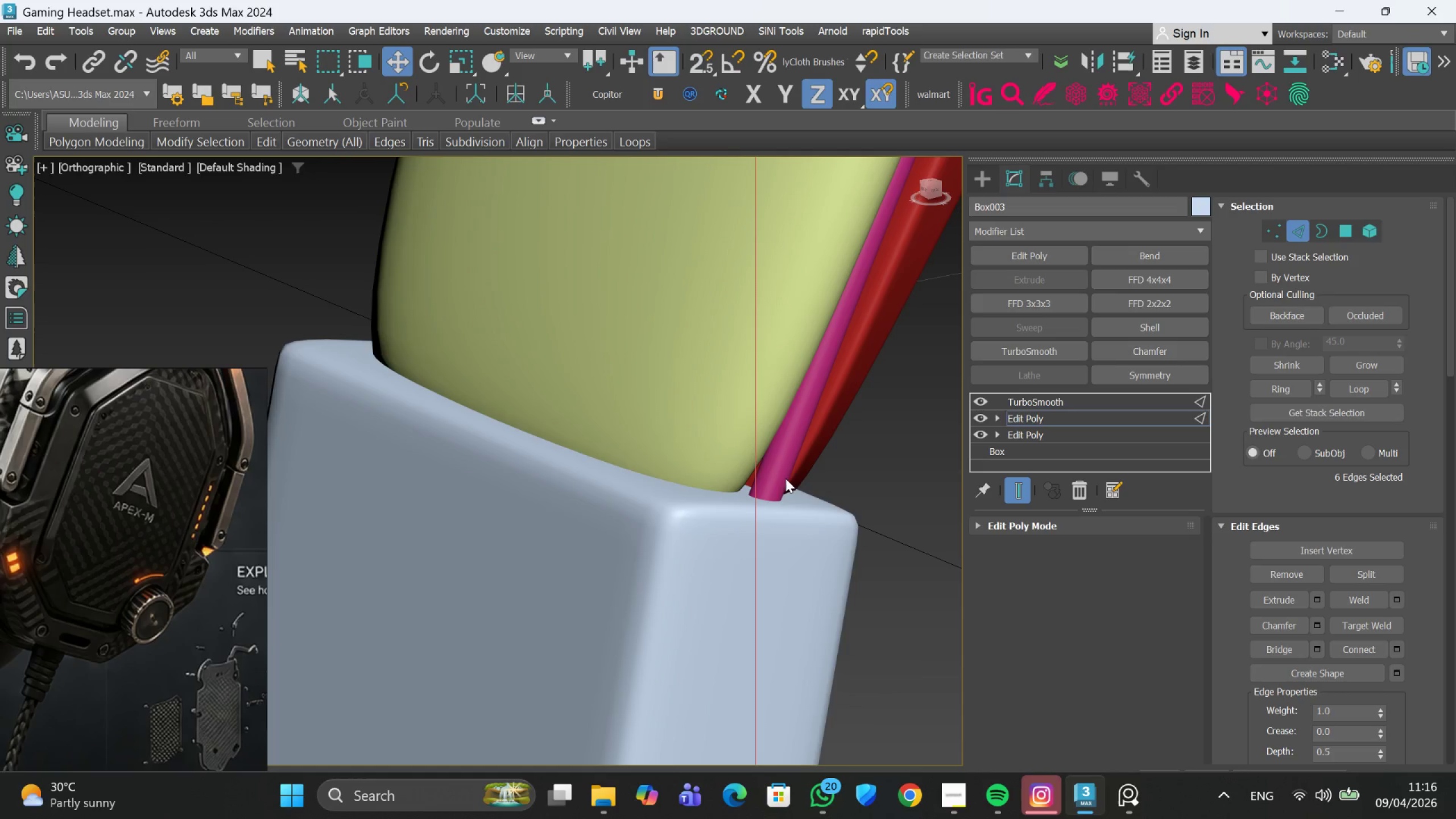 
scroll: coordinate [829, 468], scroll_direction: down, amount: 8.0
 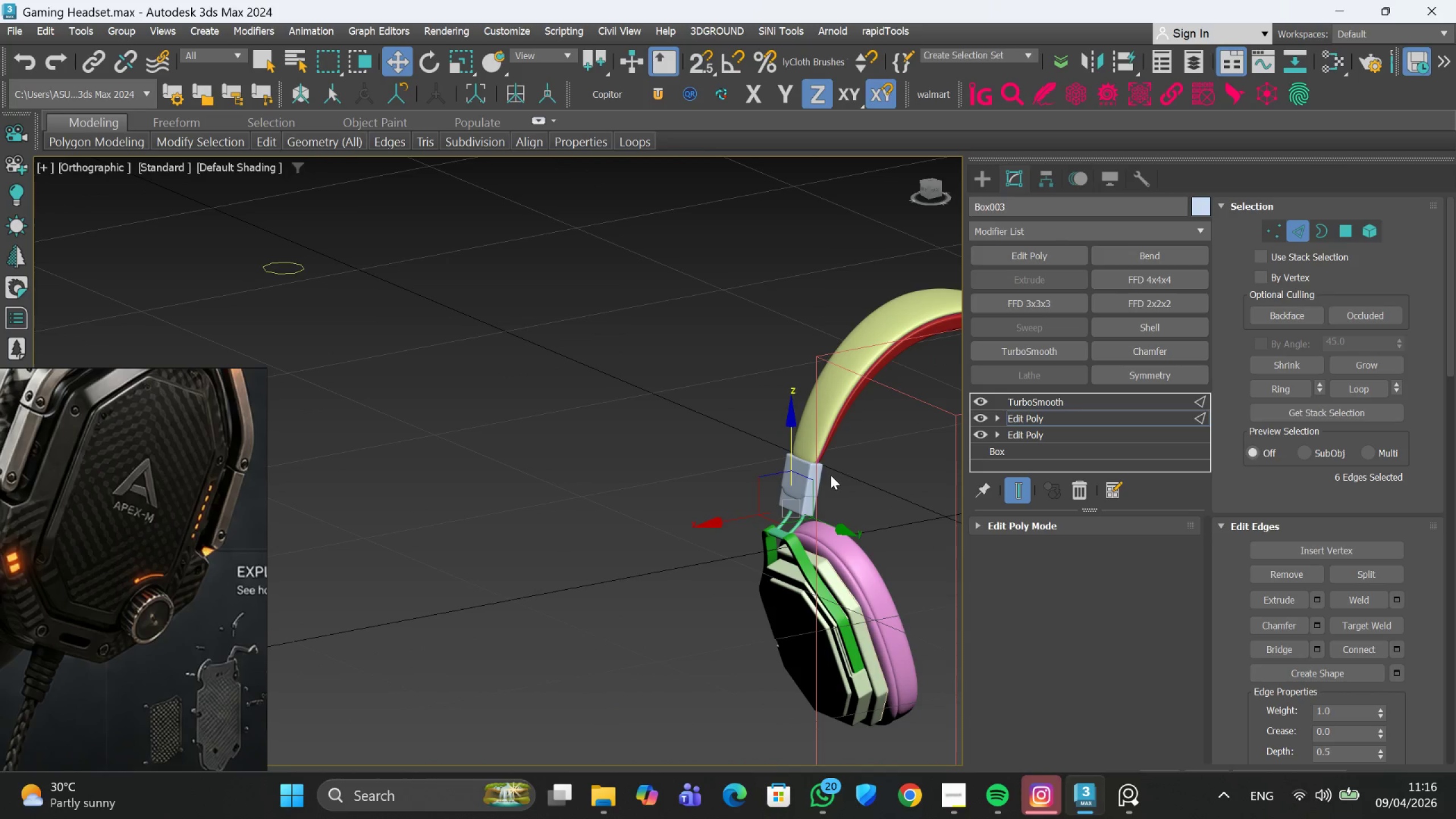 
hold_key(key=AltLeft, duration=0.72)
 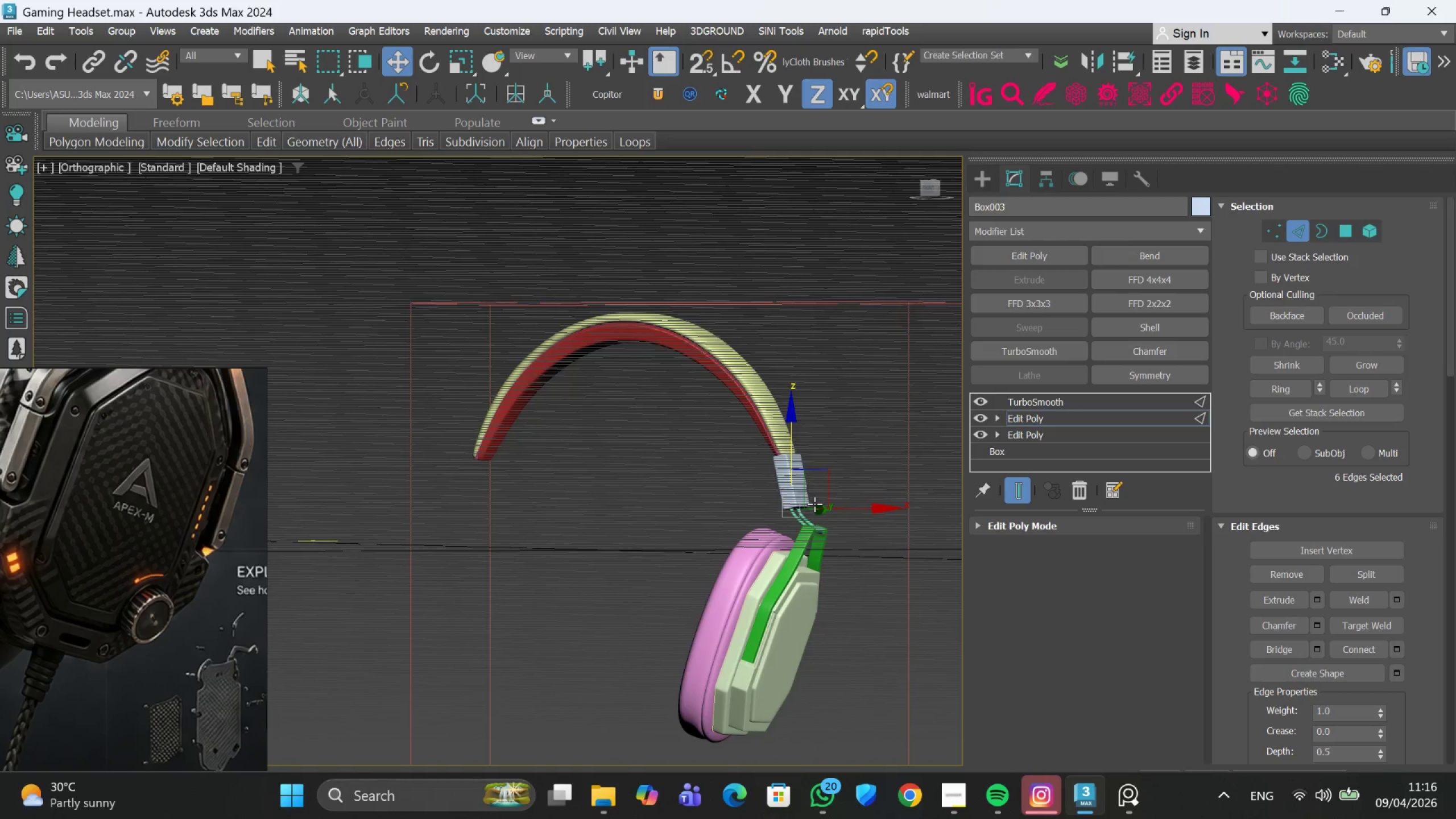 
hold_key(key=AltLeft, duration=0.64)
scroll: coordinate [798, 564], scroll_direction: up, amount: 4.0
 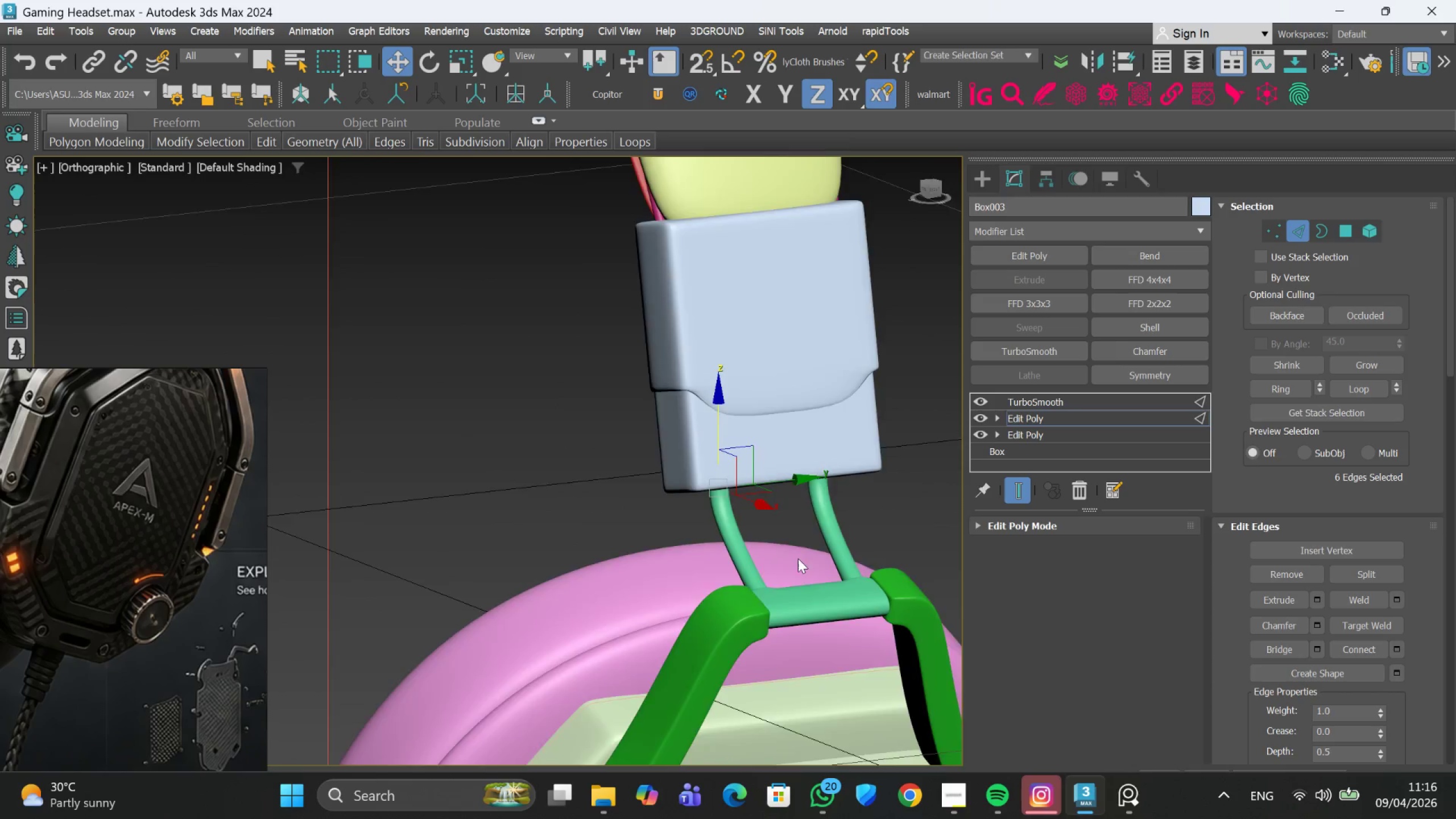 
hold_key(key=AltLeft, duration=1.28)
 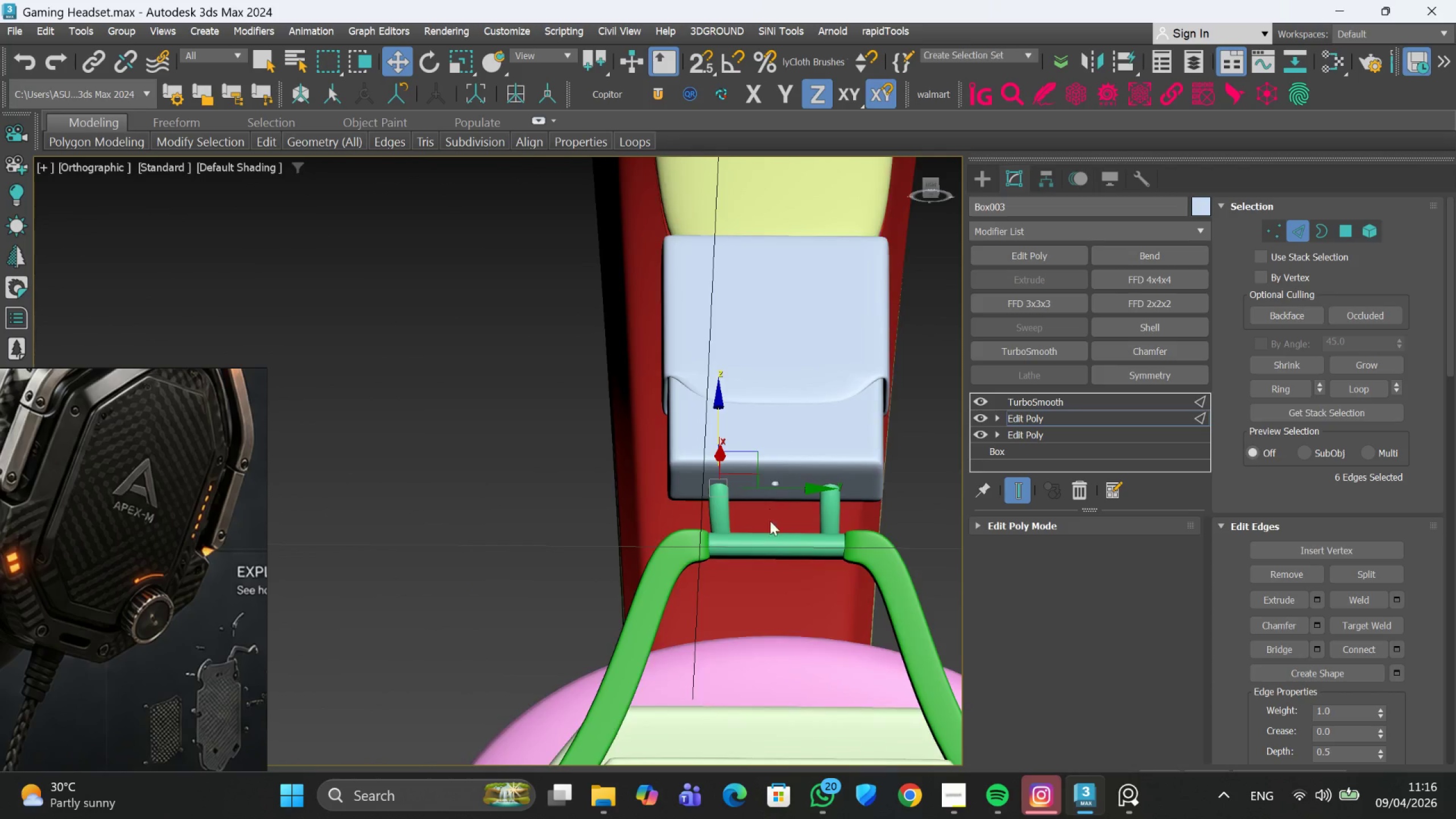 
scroll: coordinate [772, 527], scroll_direction: down, amount: 1.0
 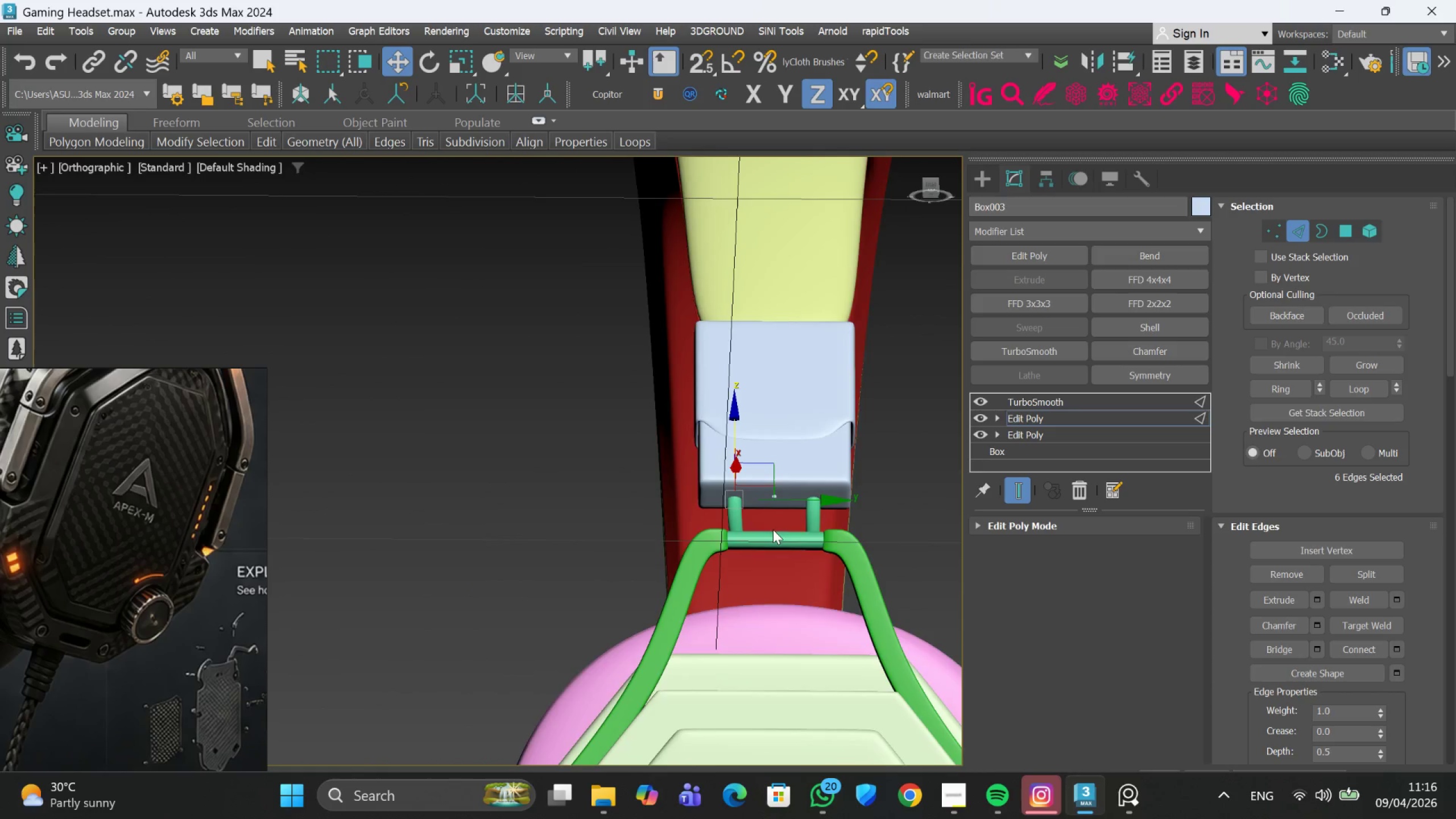 
hold_key(key=AltLeft, duration=1.06)
 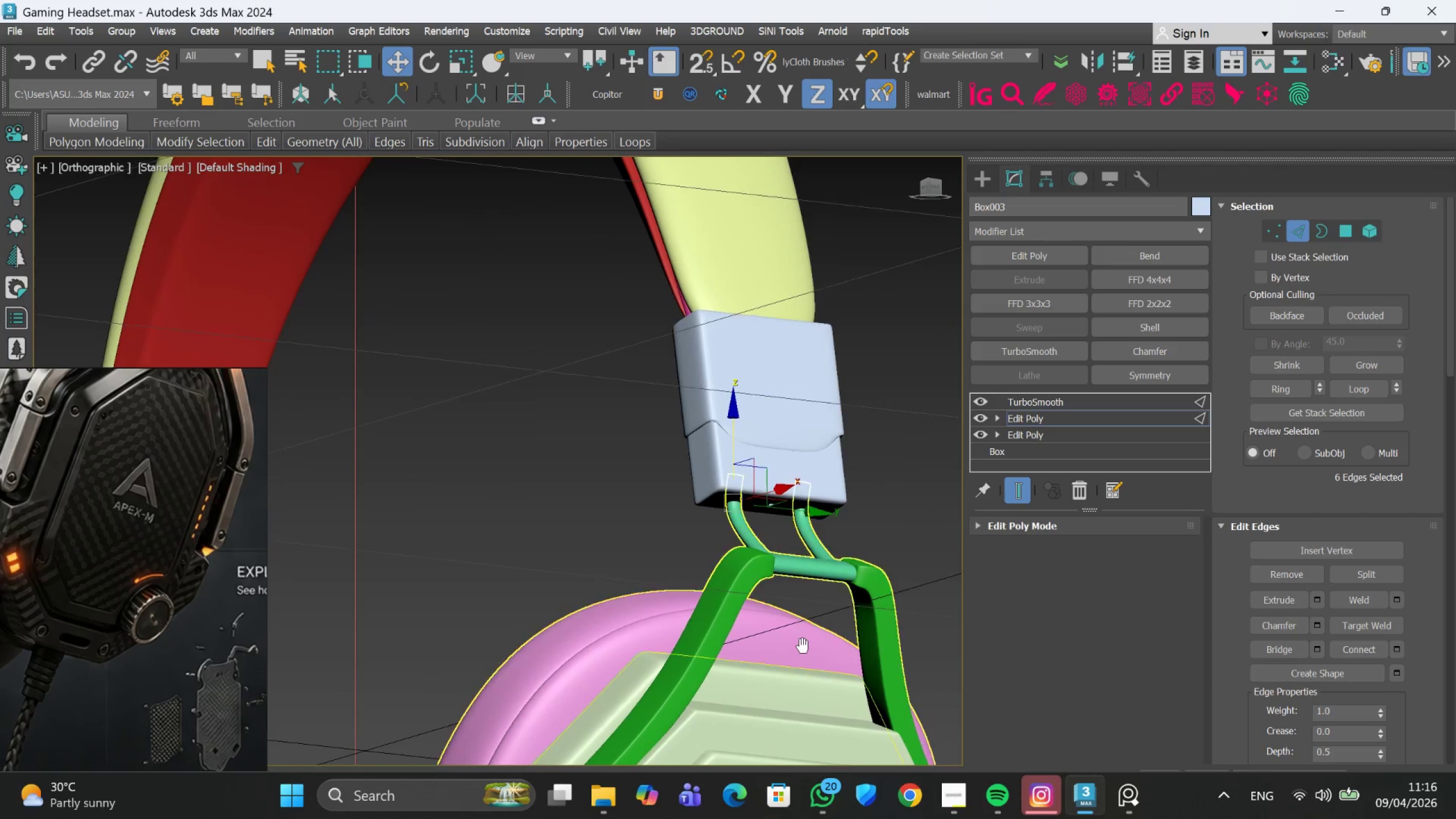 
hold_key(key=AltLeft, duration=0.44)
 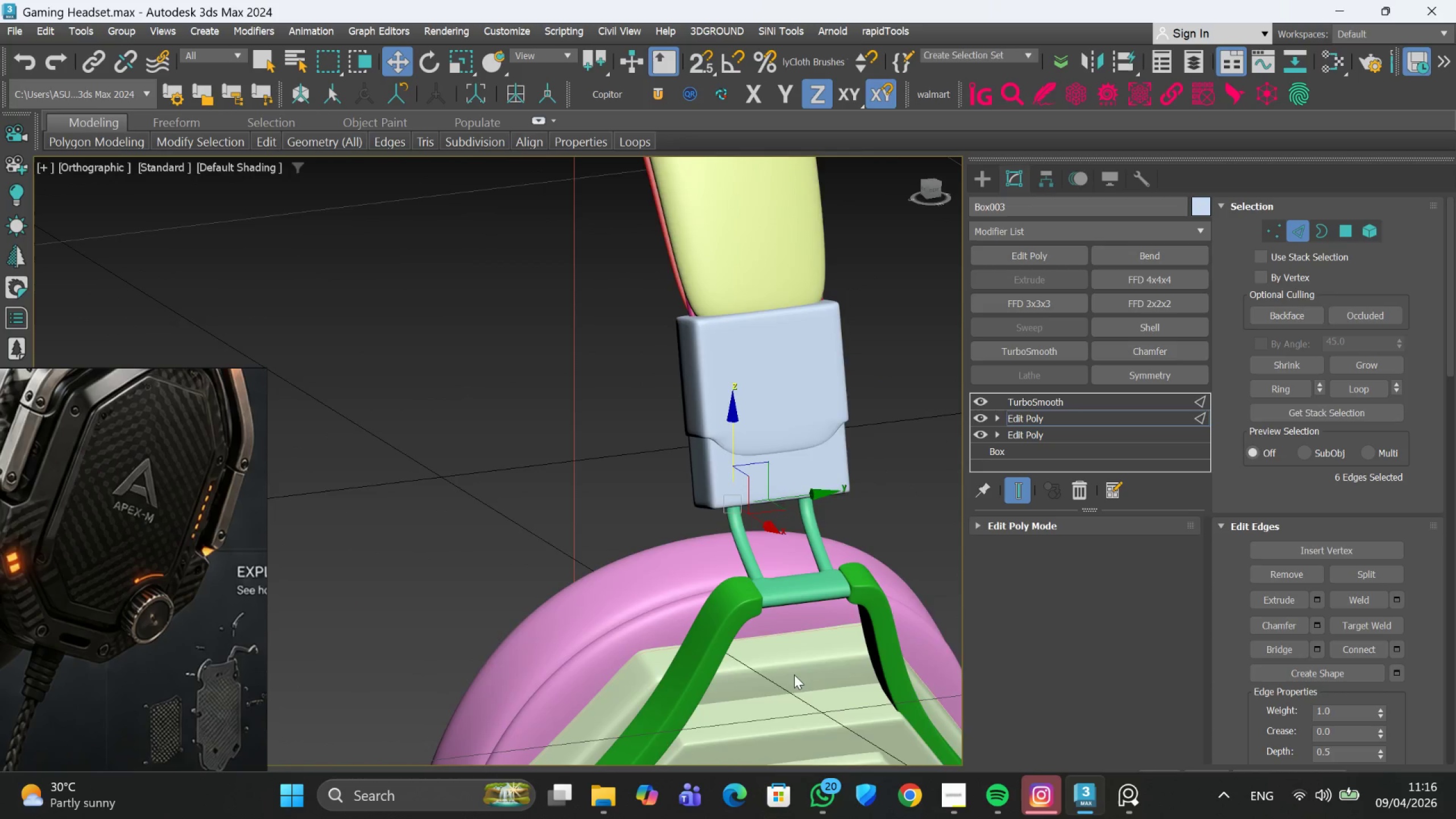 
scroll: coordinate [795, 666], scroll_direction: none, amount: 0.0
 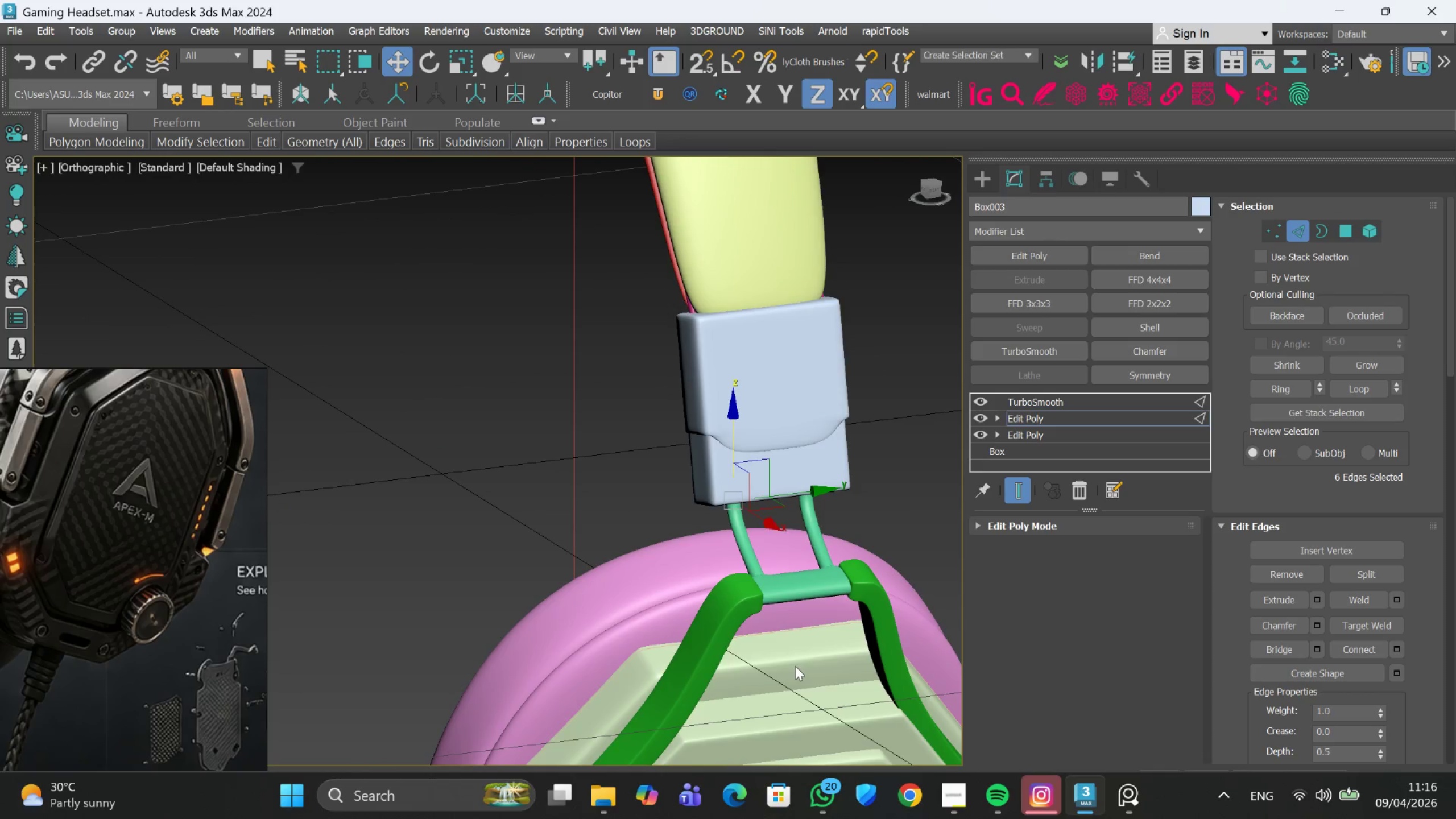 
hold_key(key=AltLeft, duration=1.02)
 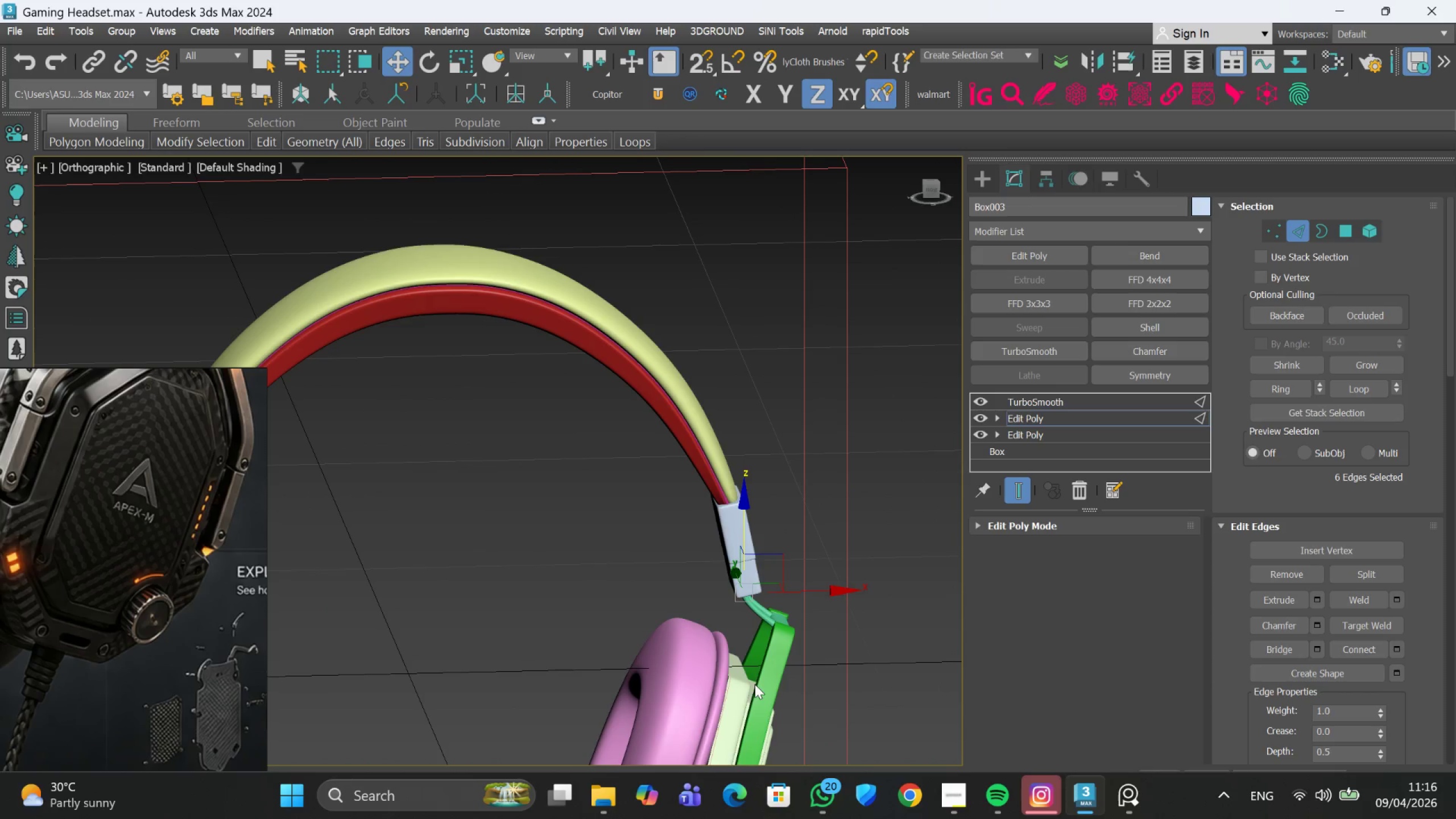 
hold_key(key=AltLeft, duration=0.94)
scroll: coordinate [755, 684], scroll_direction: down, amount: 2.0
 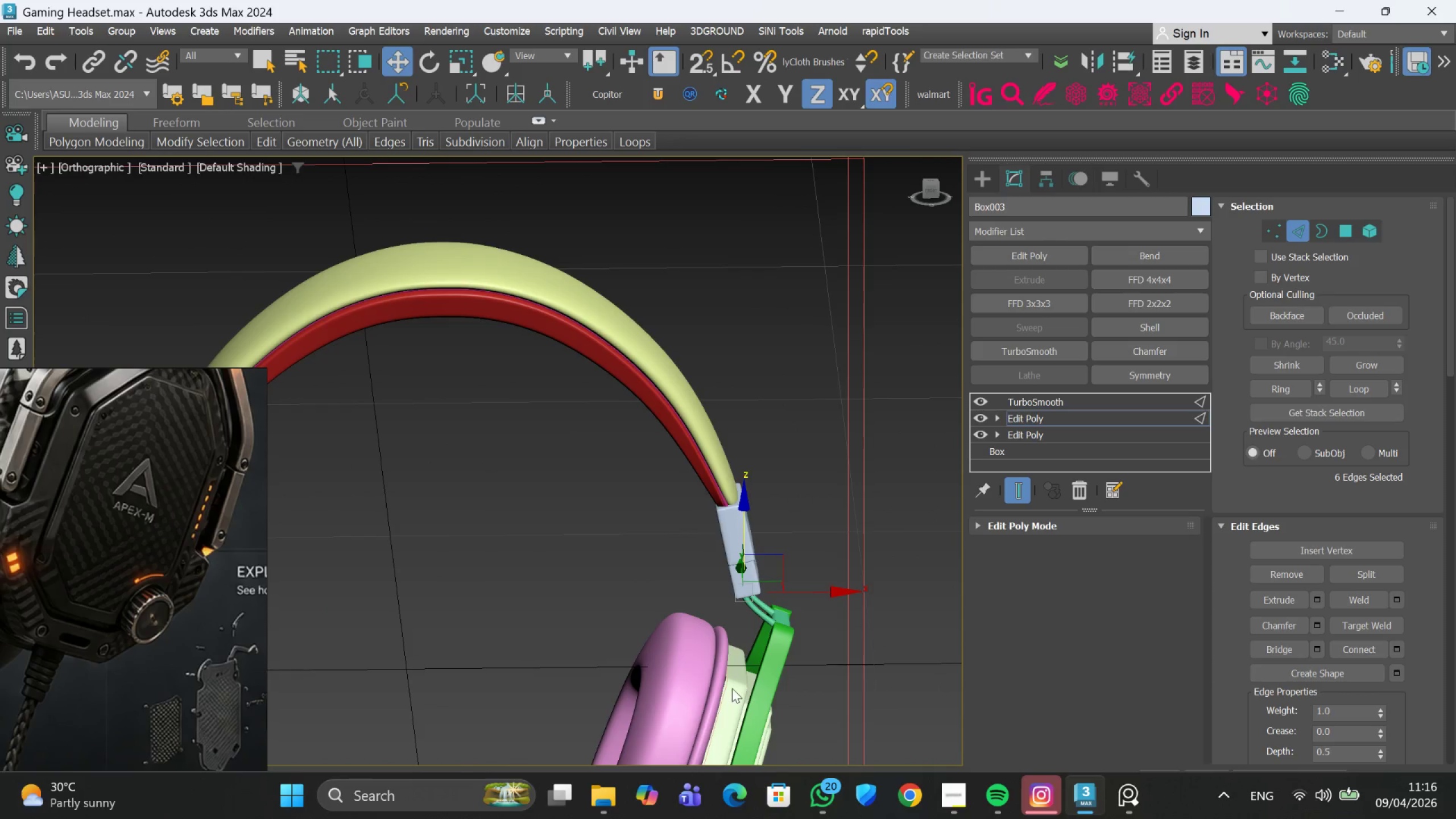 
scroll: coordinate [731, 682], scroll_direction: up, amount: 6.0
 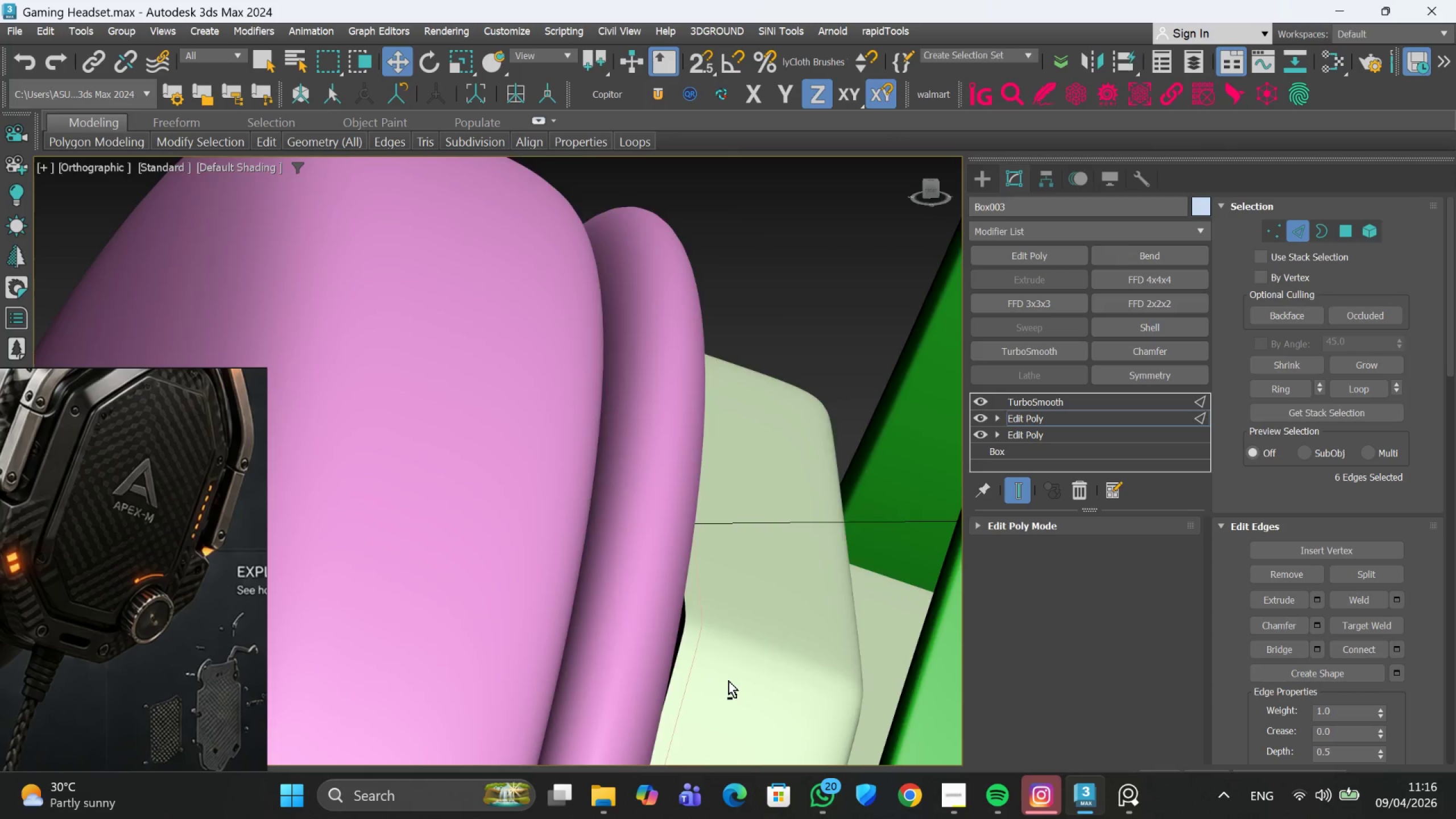 
hold_key(key=AltLeft, duration=0.84)
 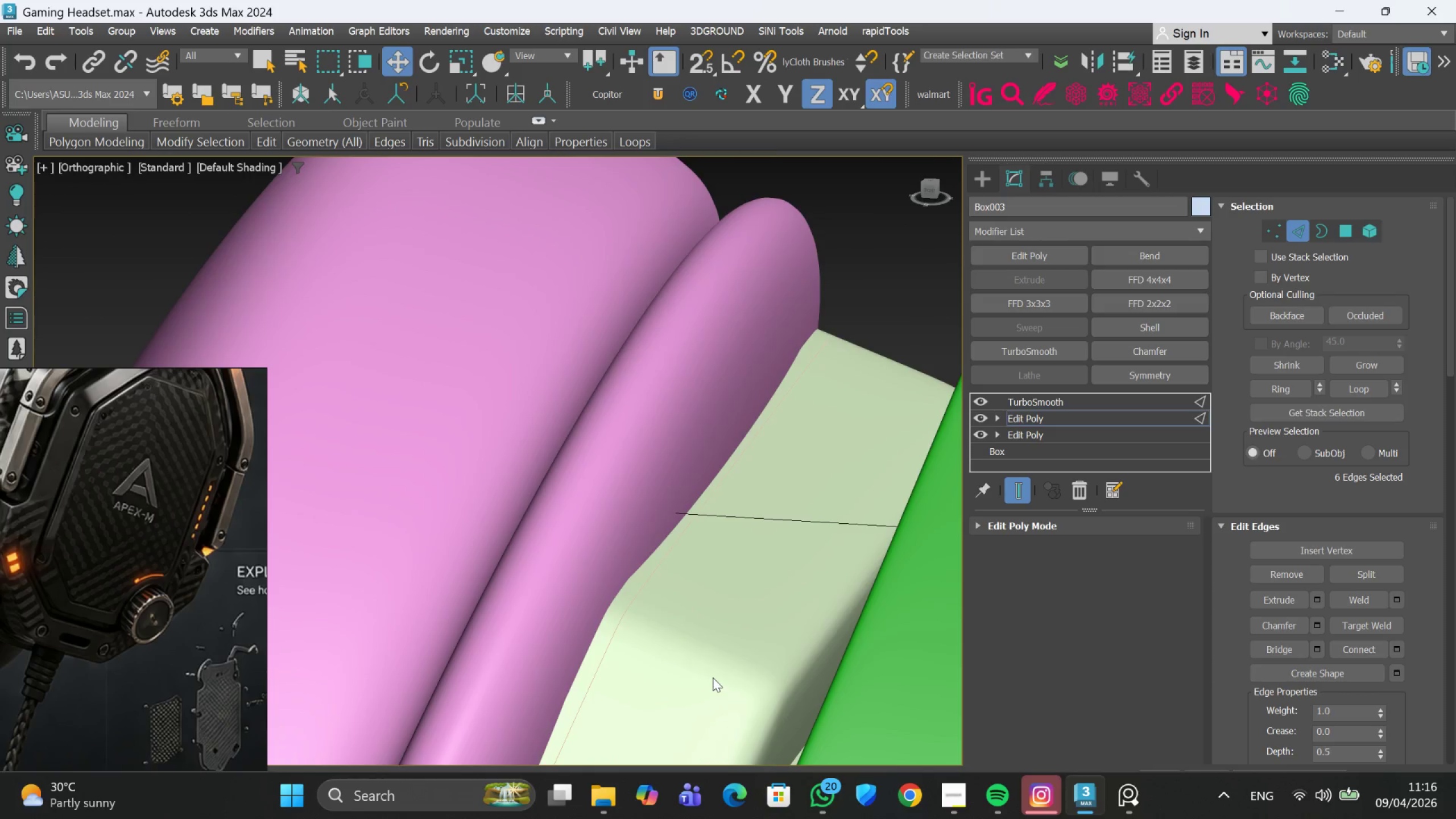 
scroll: coordinate [713, 677], scroll_direction: down, amount: 2.0
 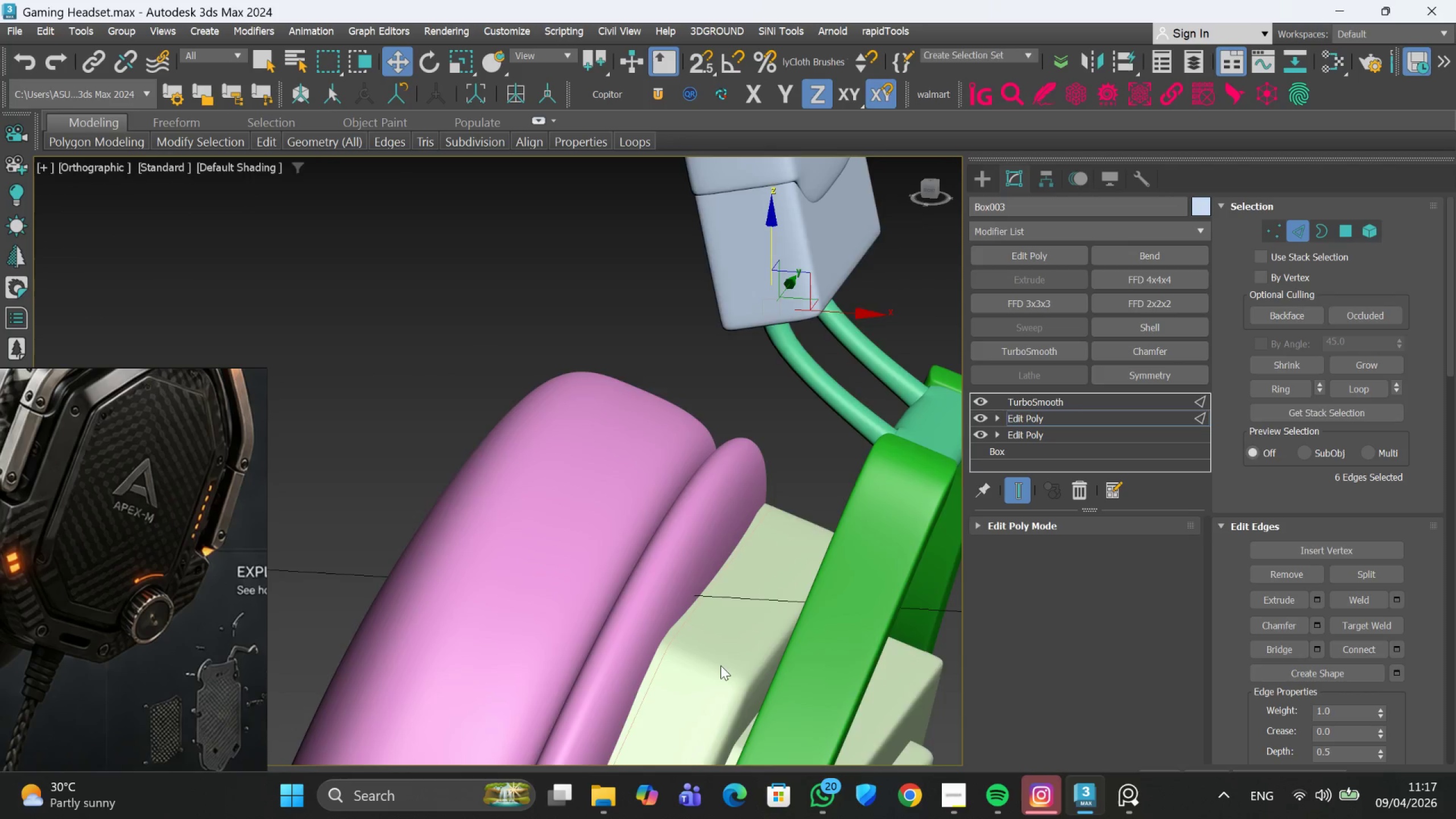 
scroll: coordinate [654, 654], scroll_direction: up, amount: 2.0
 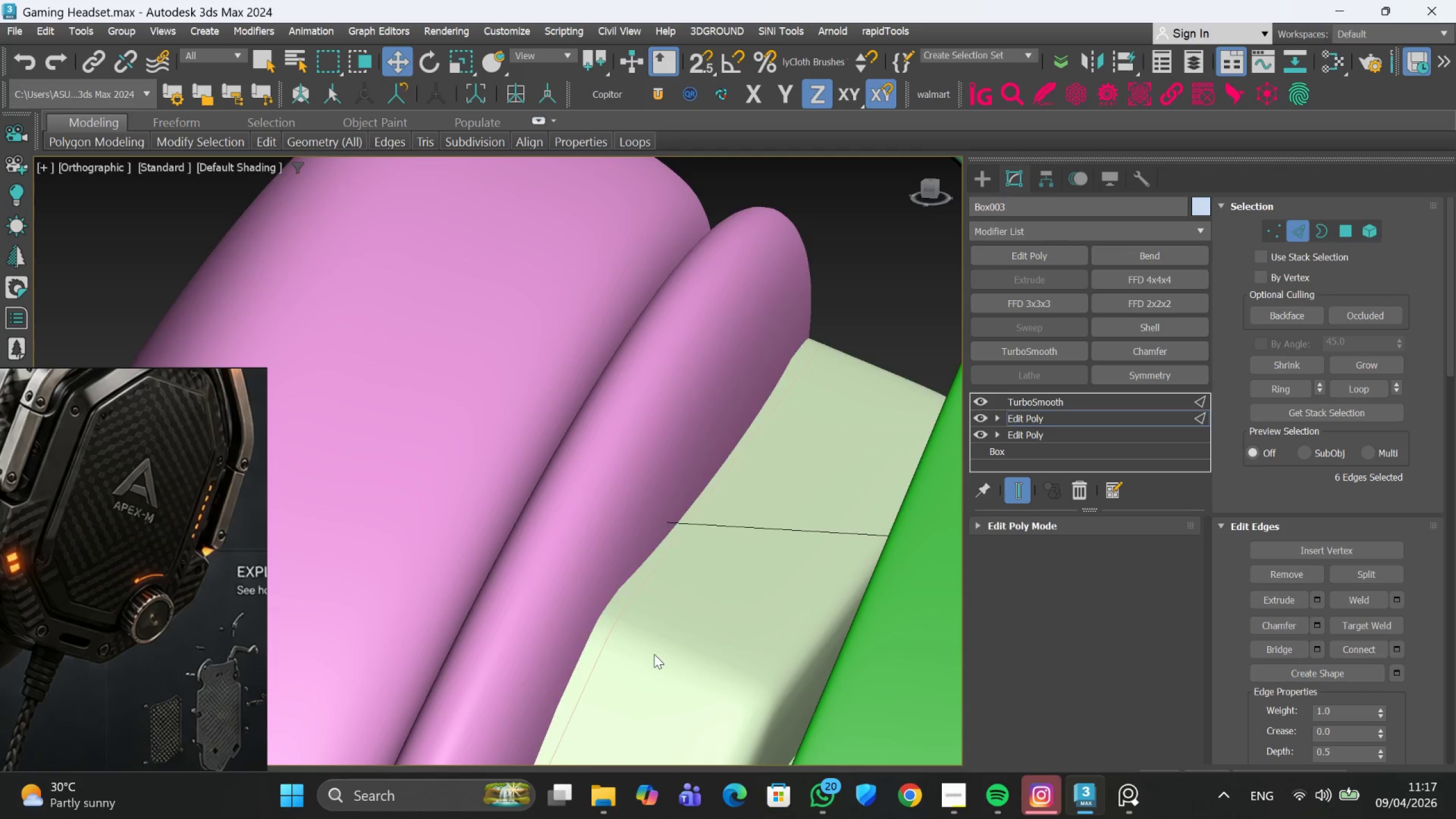 
hold_key(key=AltLeft, duration=1.42)
 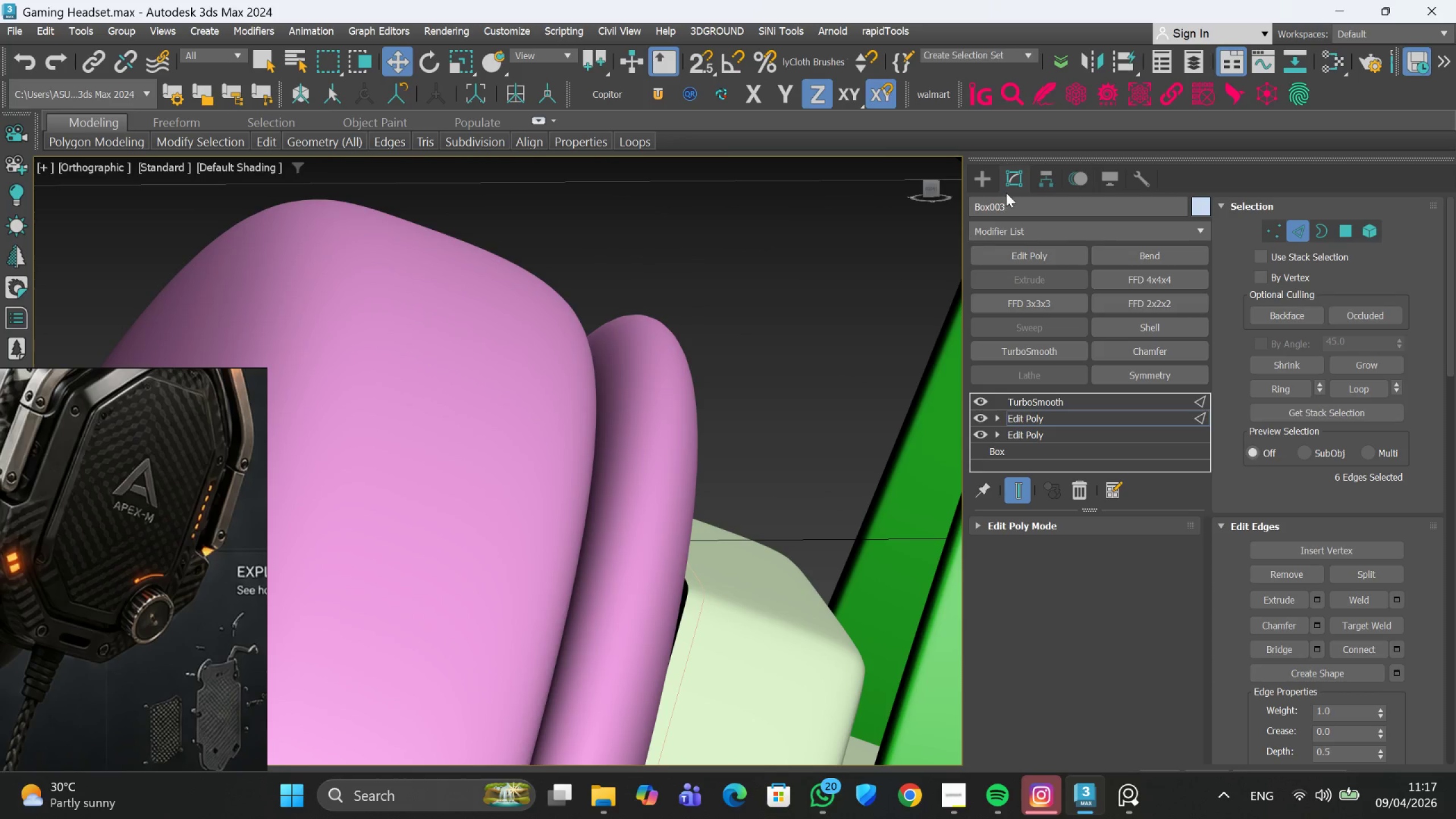 
left_click([1012, 179])
 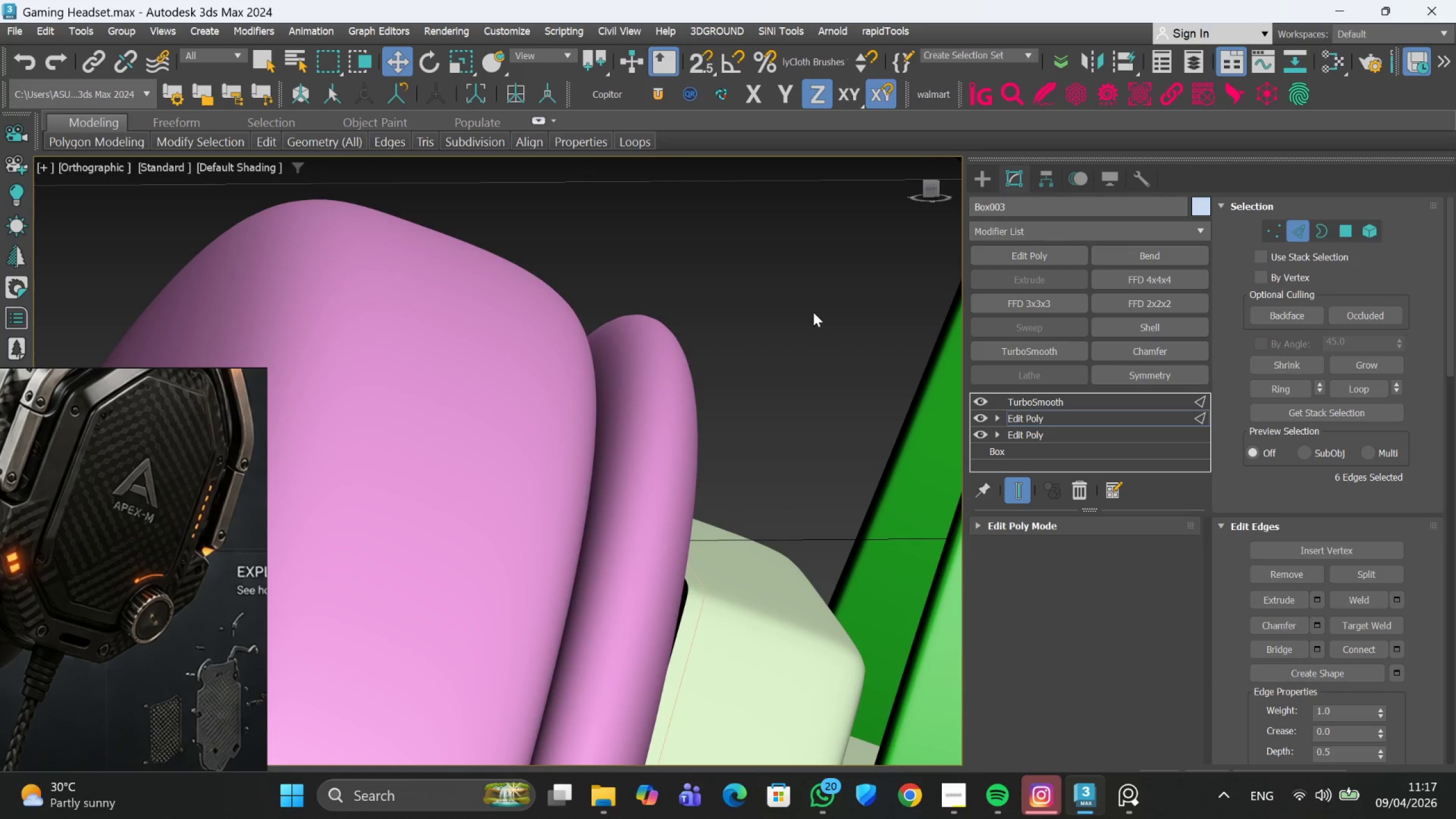 
left_click([892, 249])
 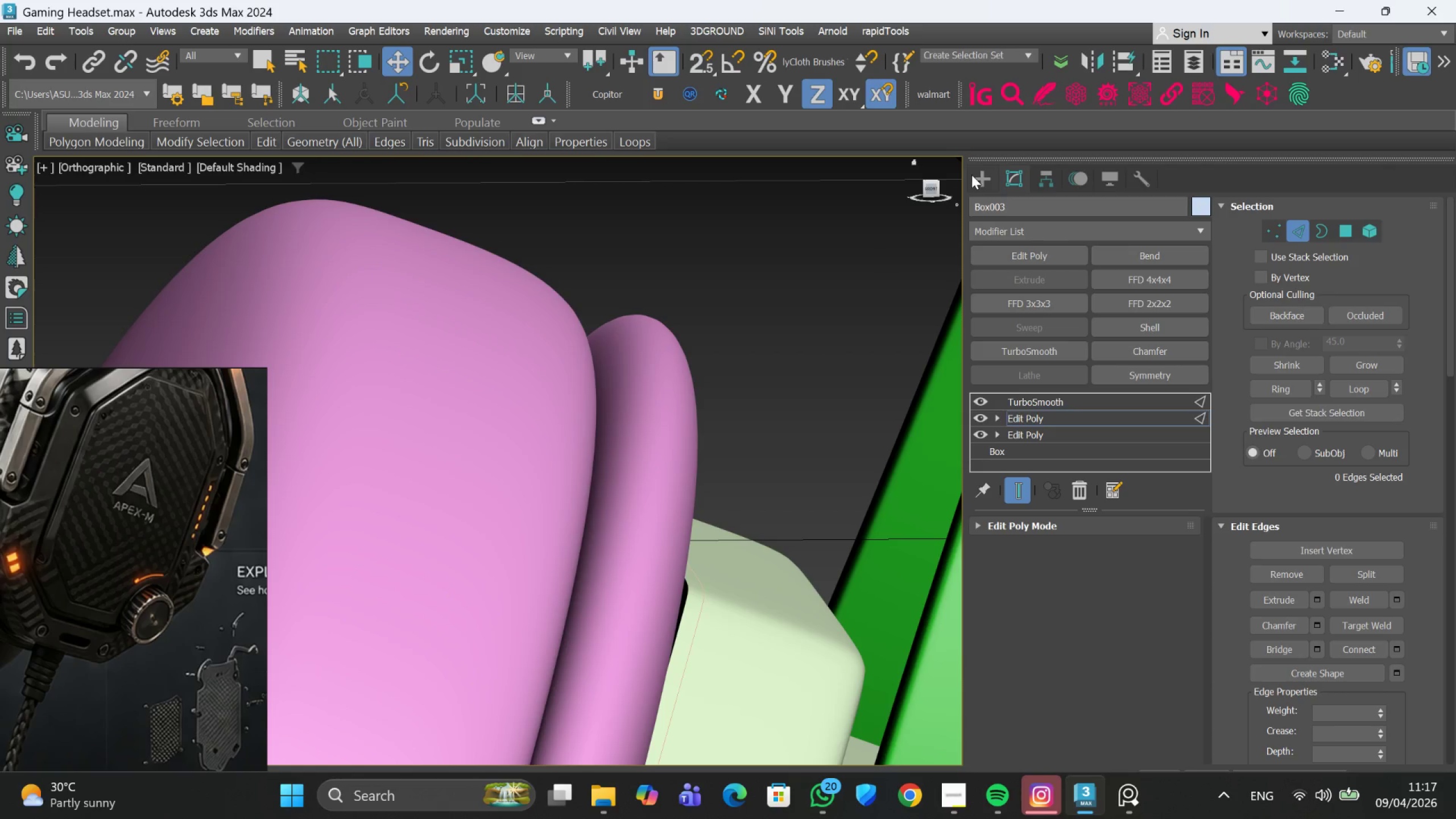 
double_click([807, 314])
 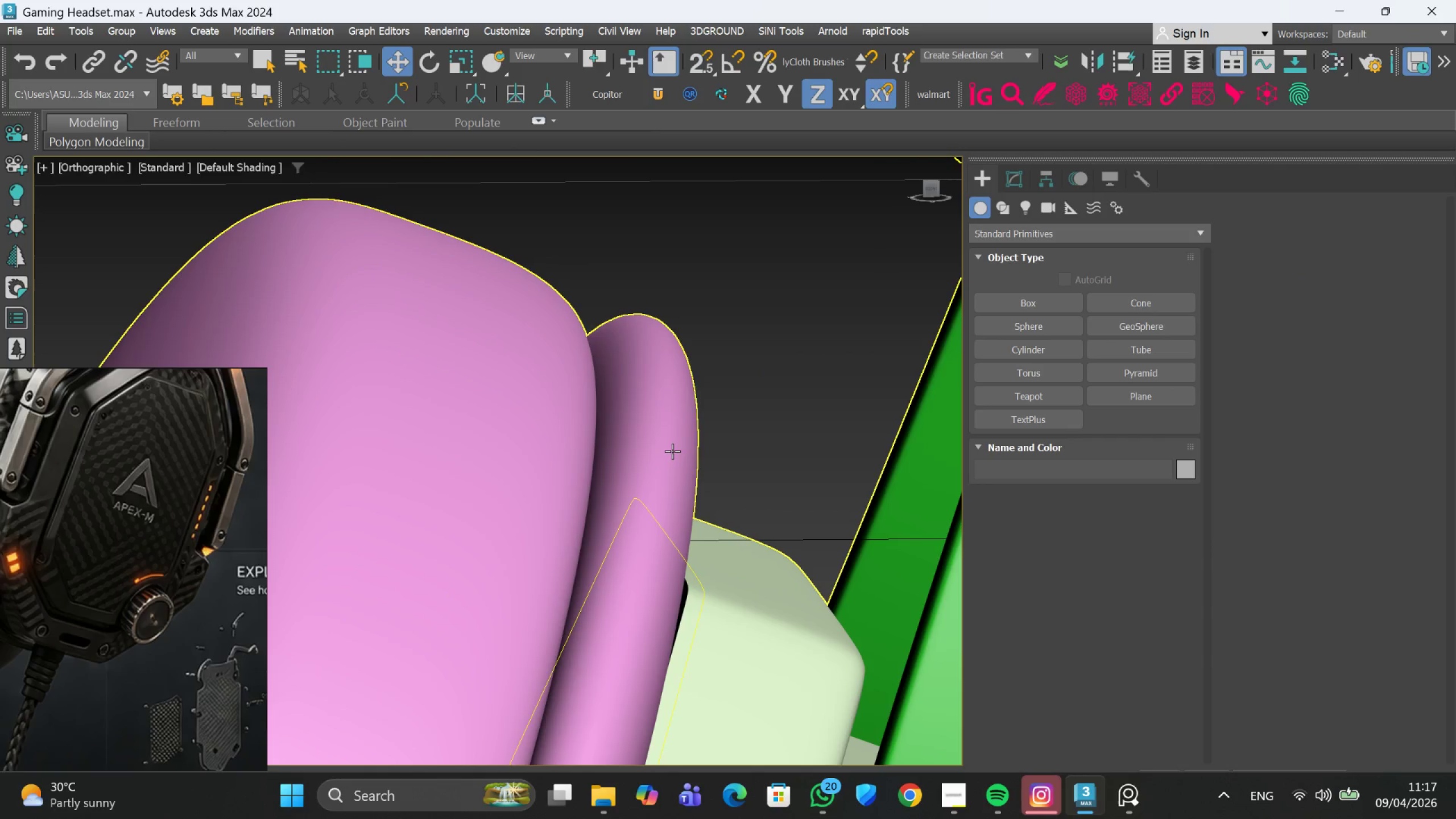 
left_click([672, 451])
 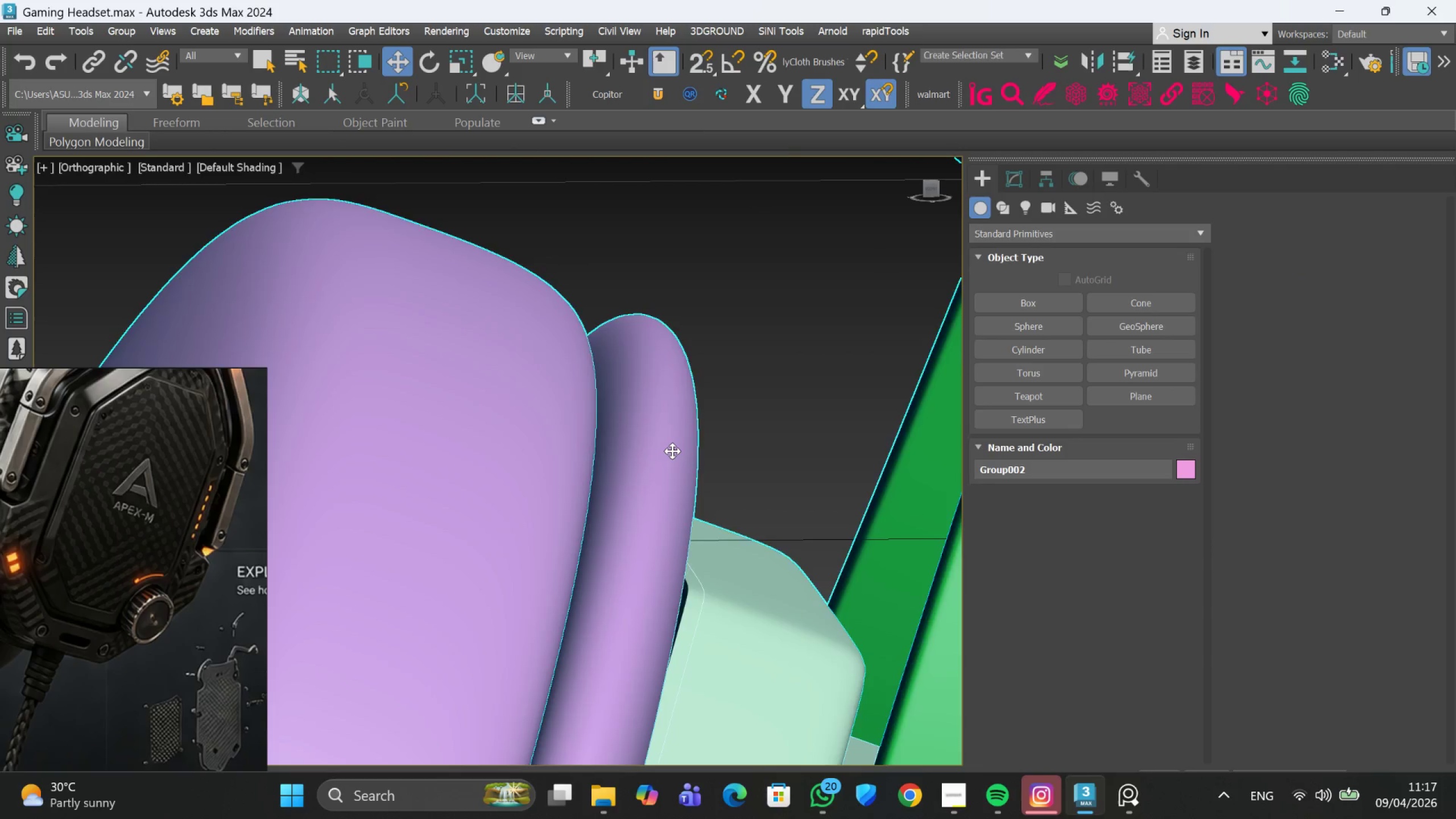 
scroll: coordinate [672, 451], scroll_direction: down, amount: 2.0
 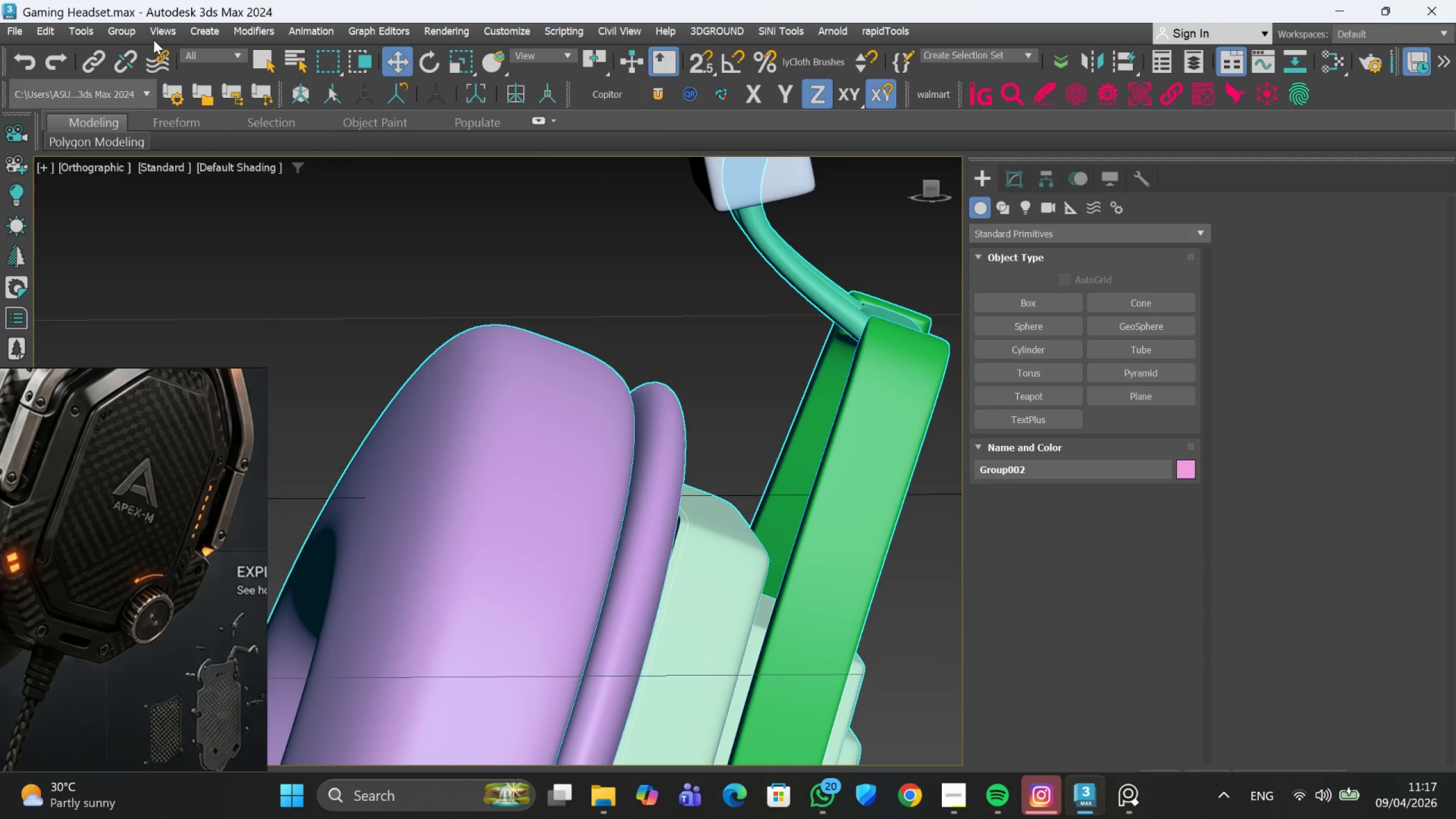 
left_click([130, 34])
 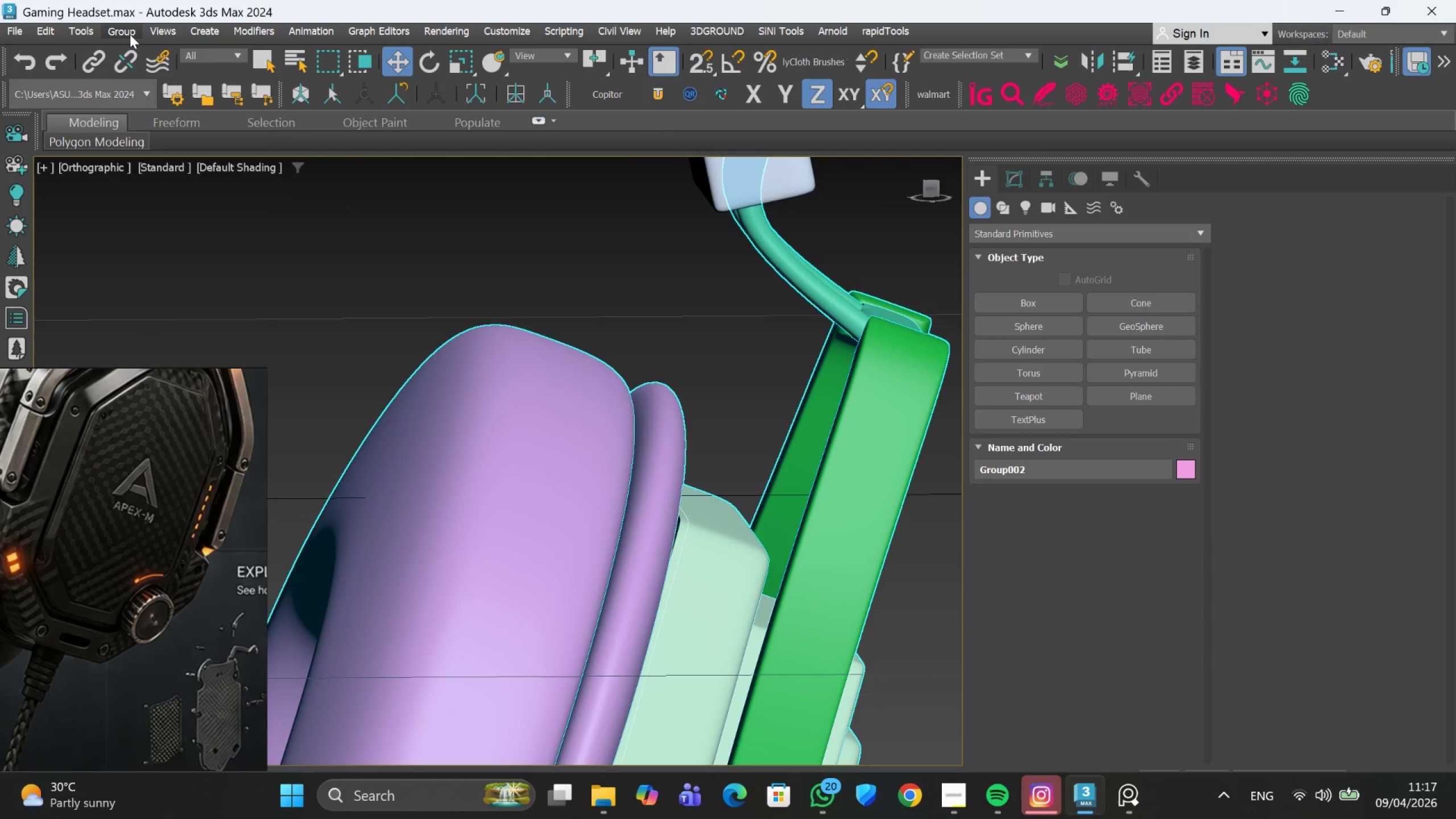 
mouse_move([152, 120])
 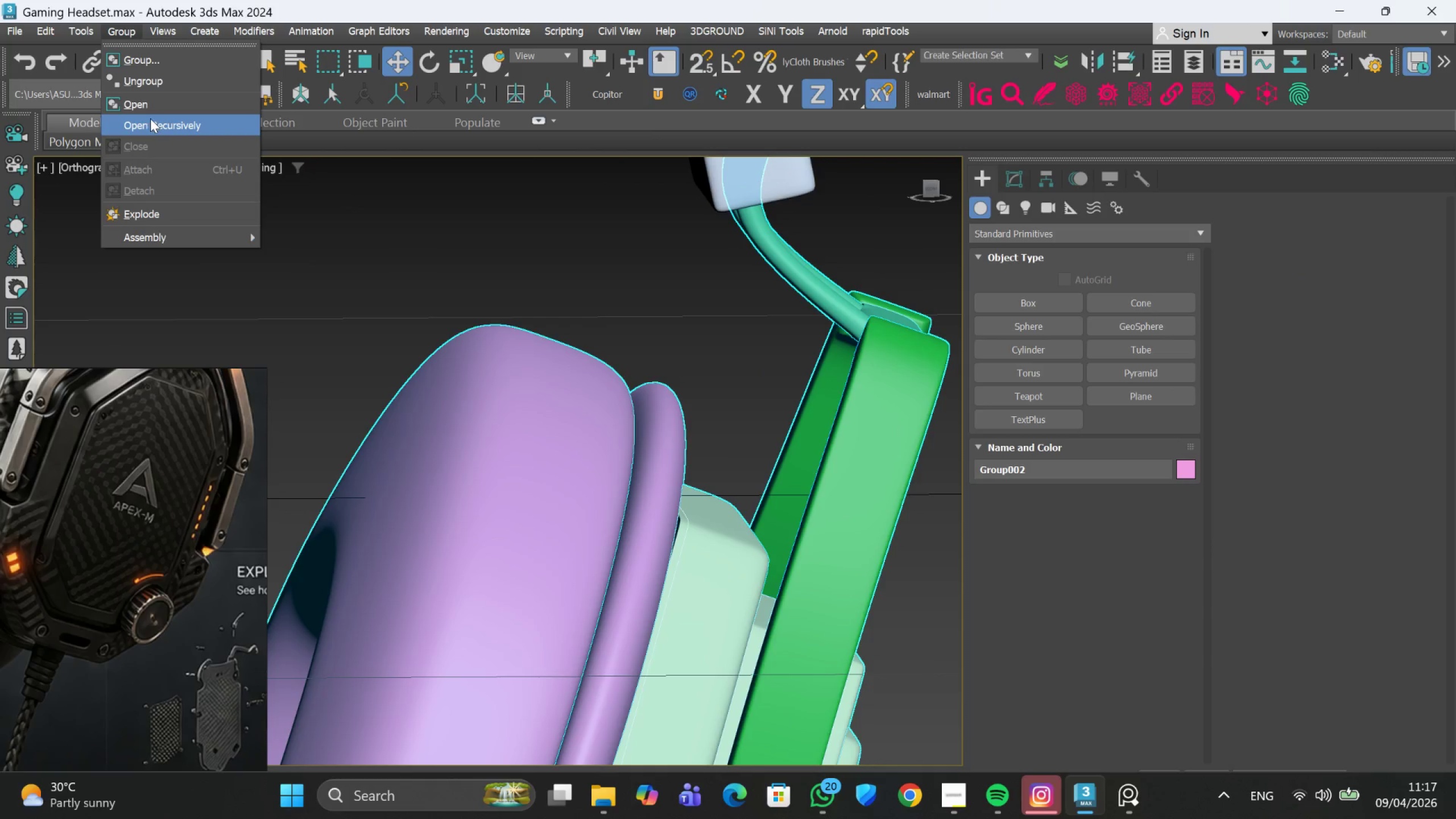 
left_click([150, 118])
 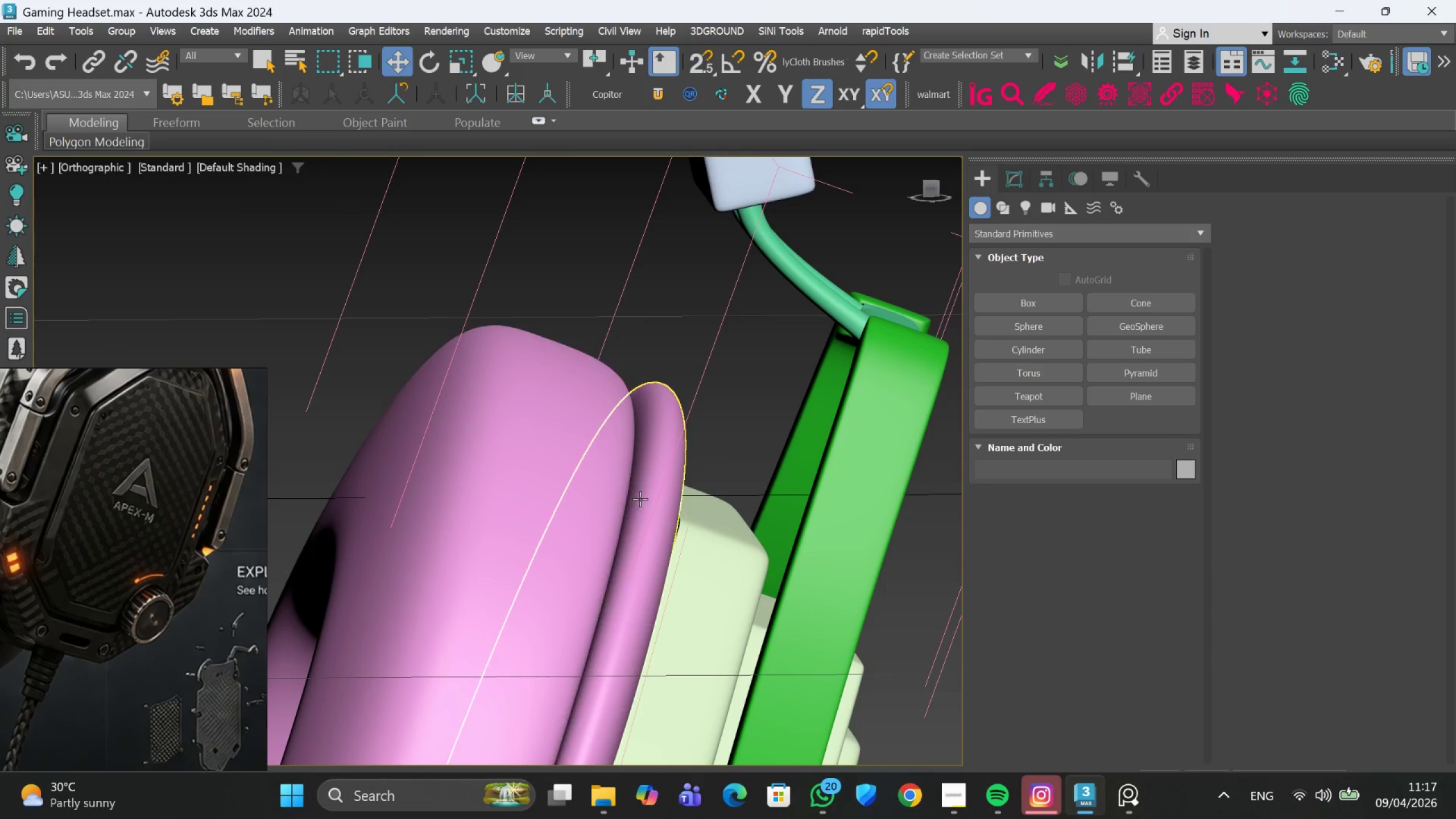 
left_click([655, 502])
 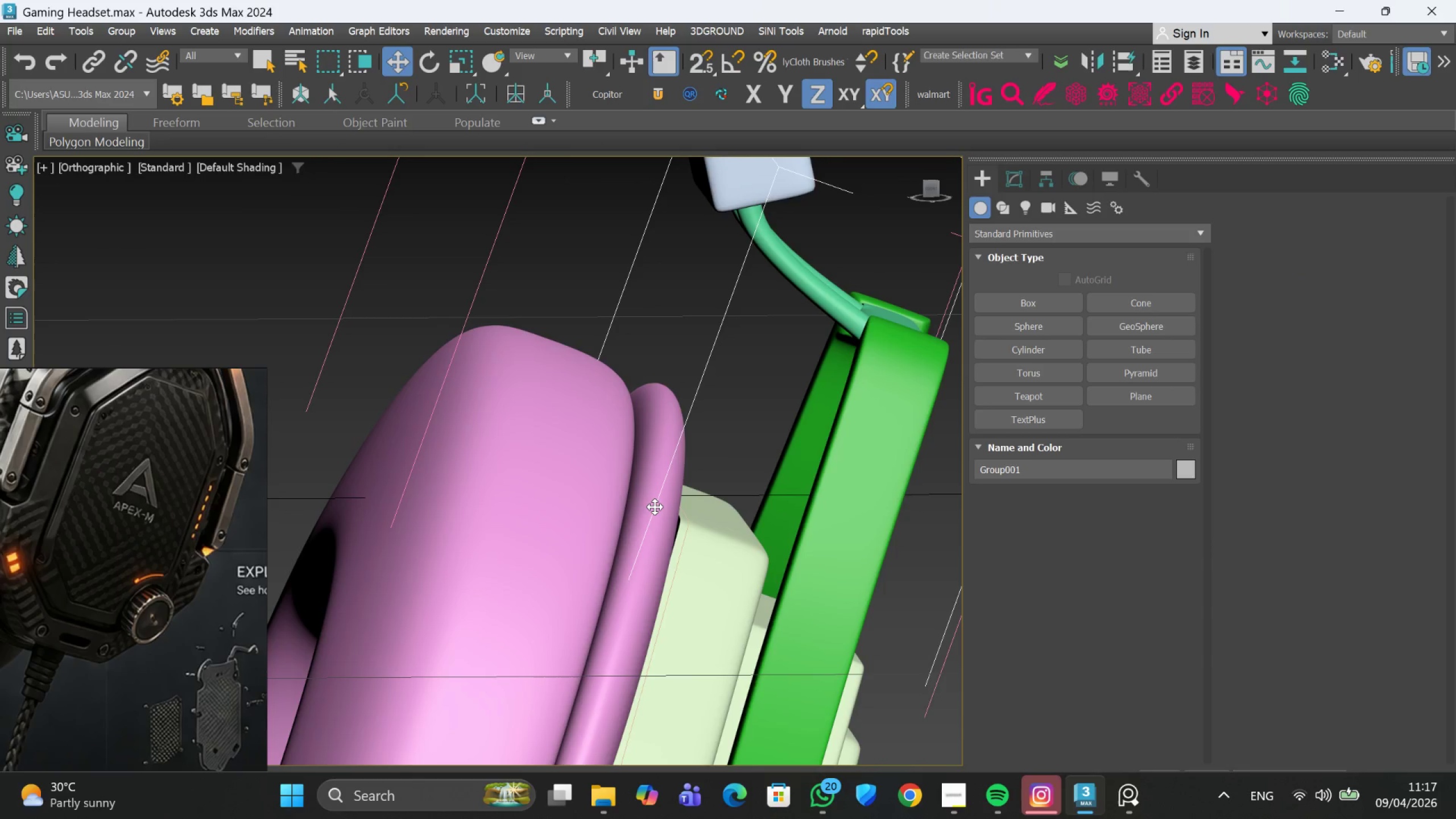 
left_click([655, 507])
 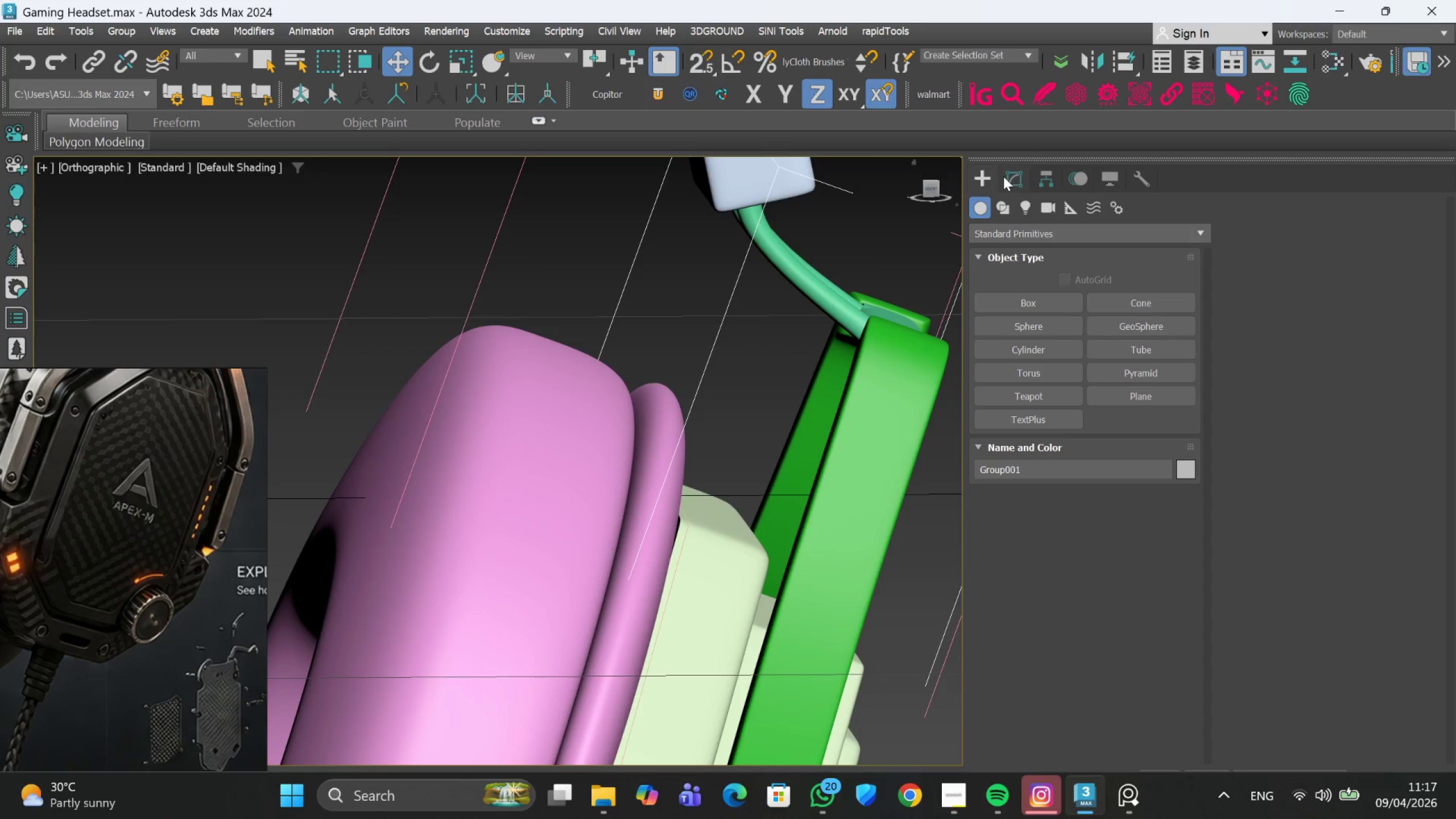 
left_click([1003, 176])
 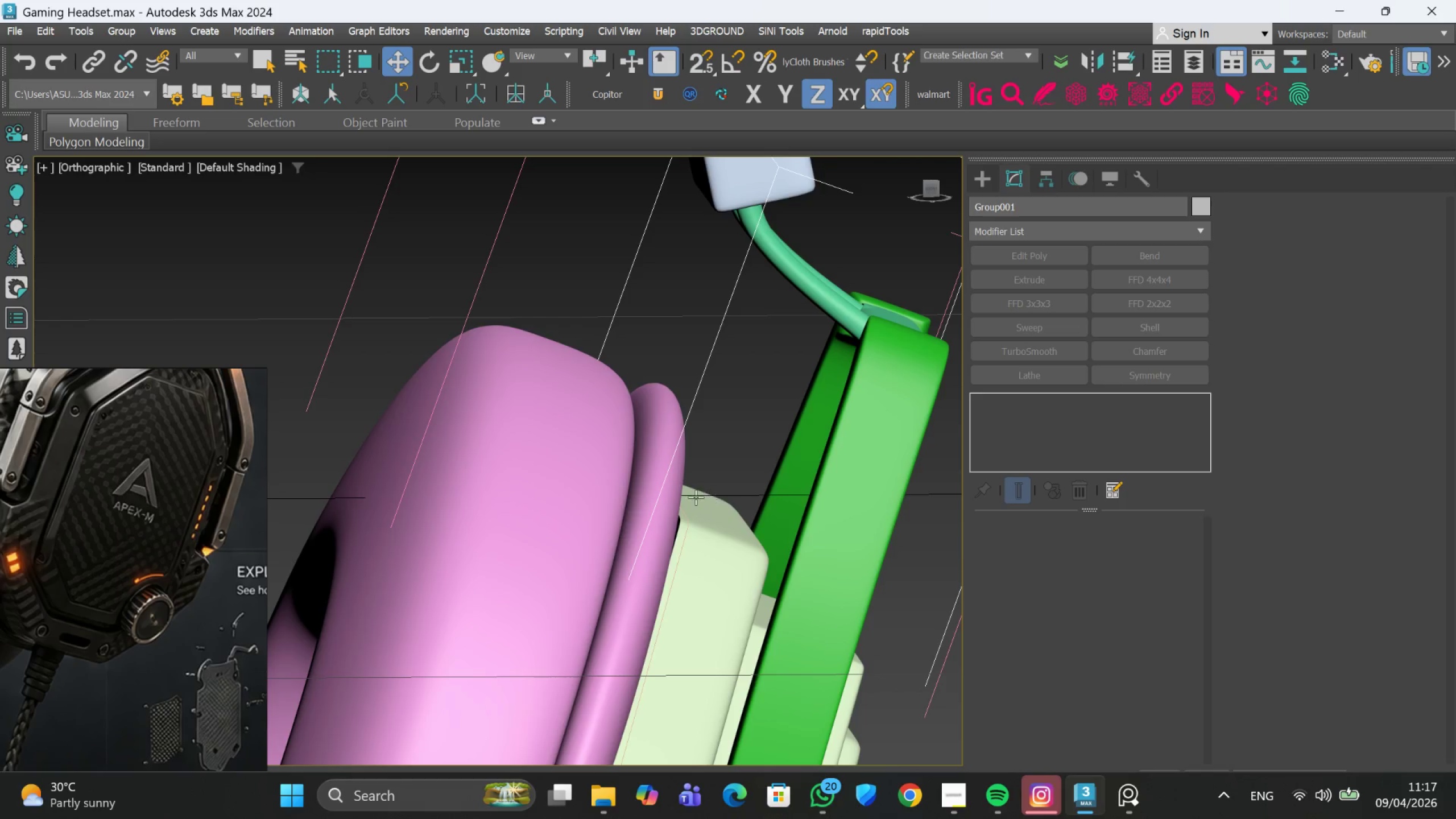 
left_click([669, 511])
 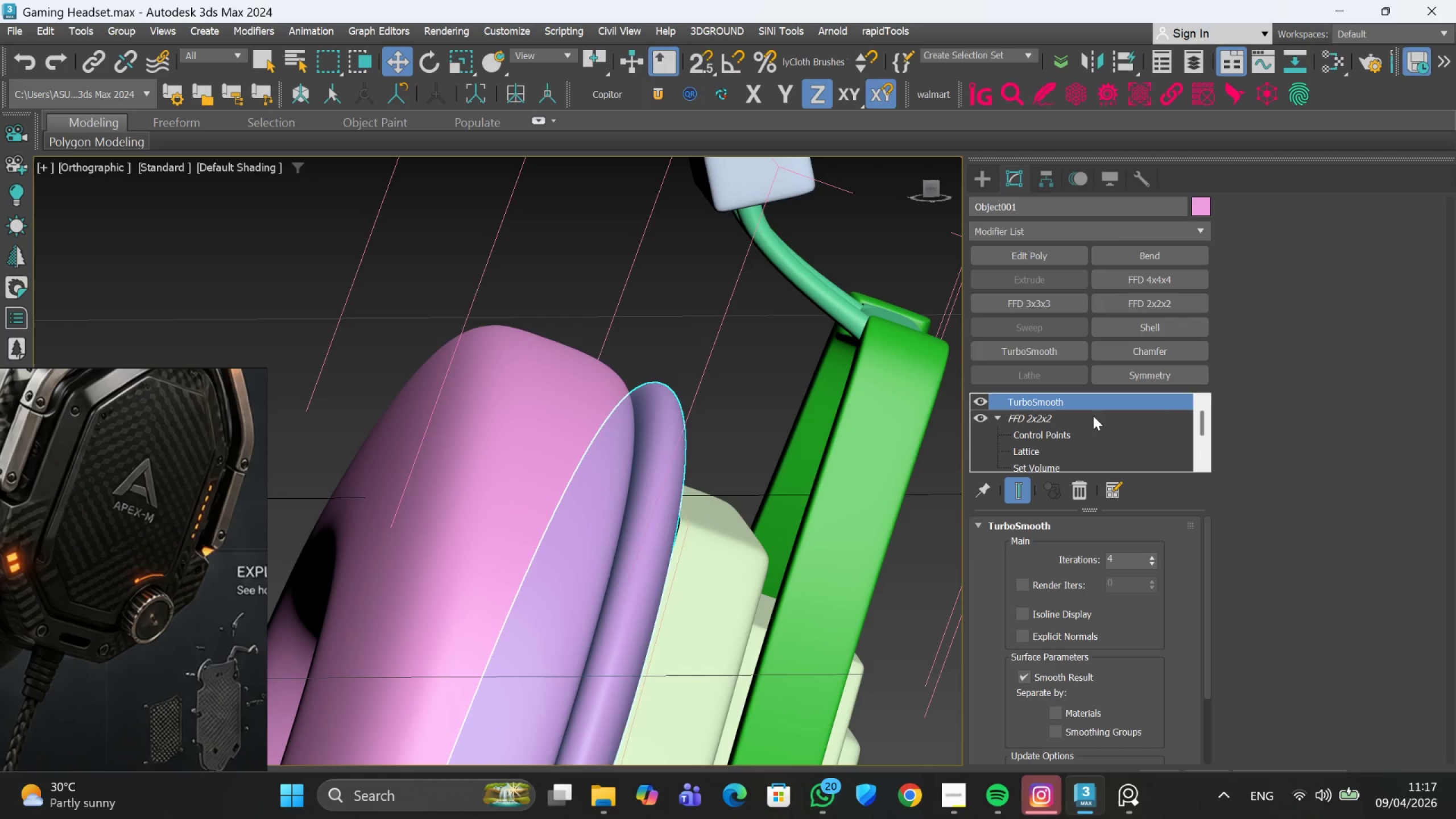 
left_click([1093, 416])
 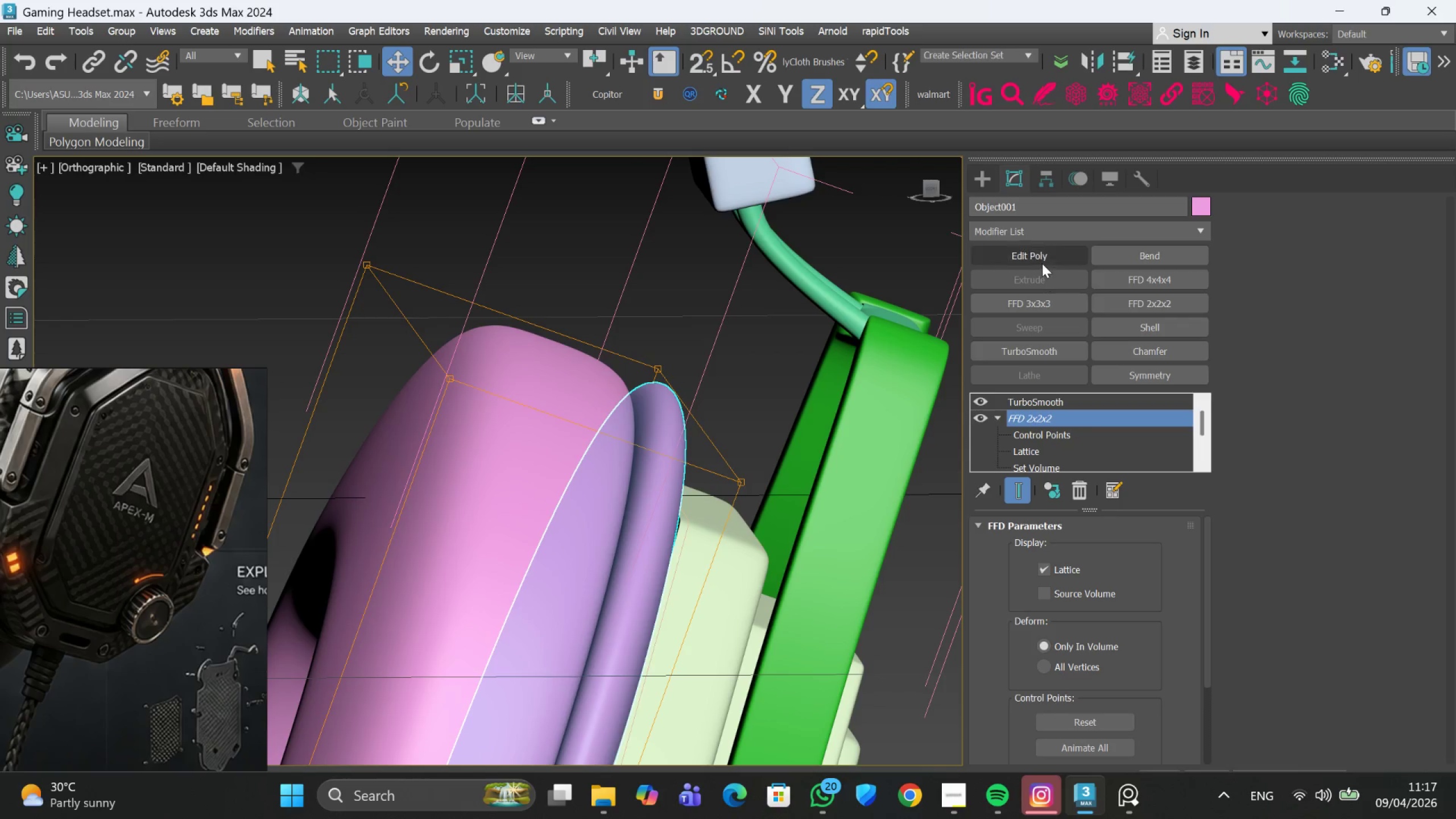 
left_click([1041, 257])
 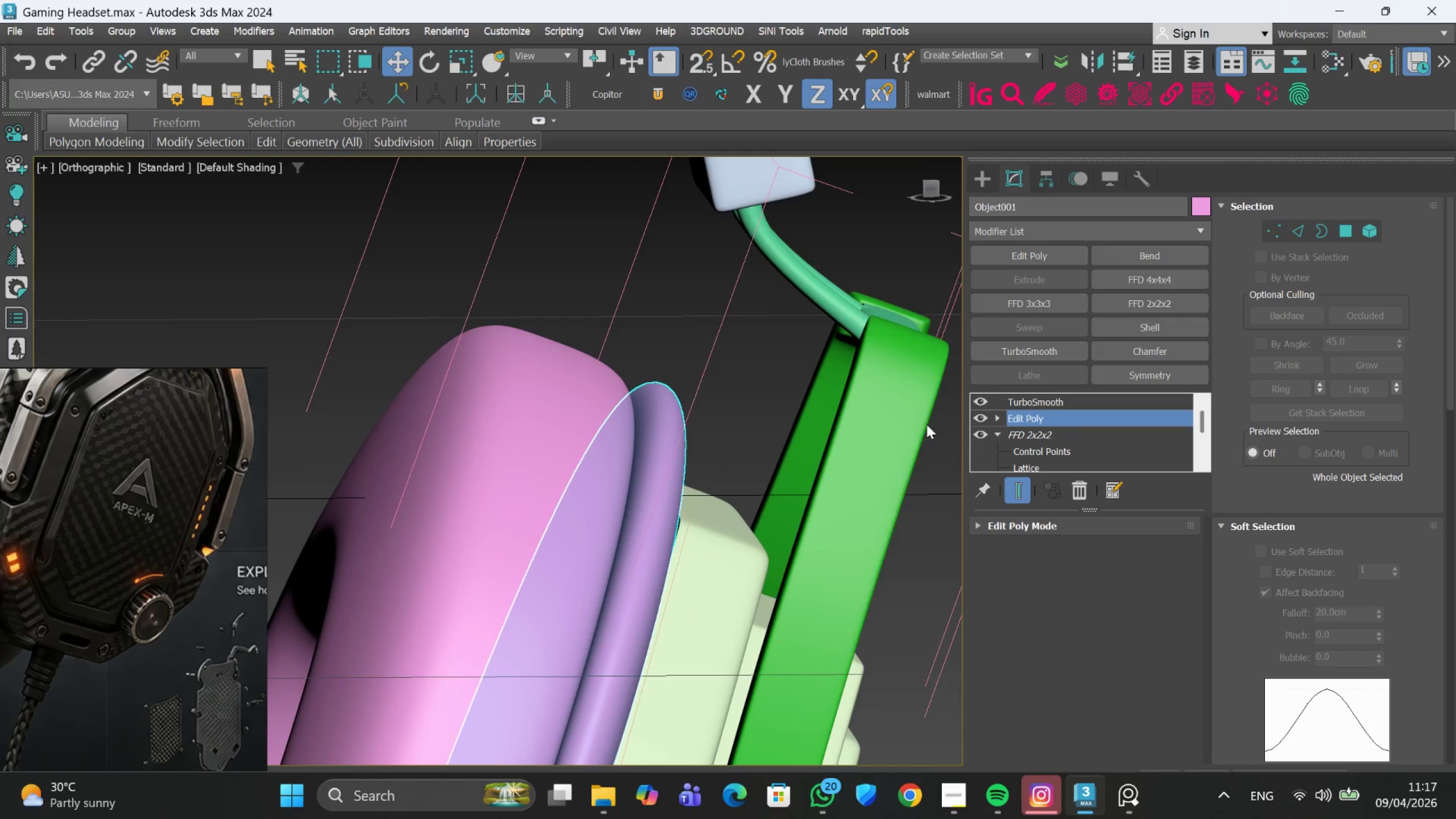 
scroll: coordinate [719, 469], scroll_direction: down, amount: 2.0
 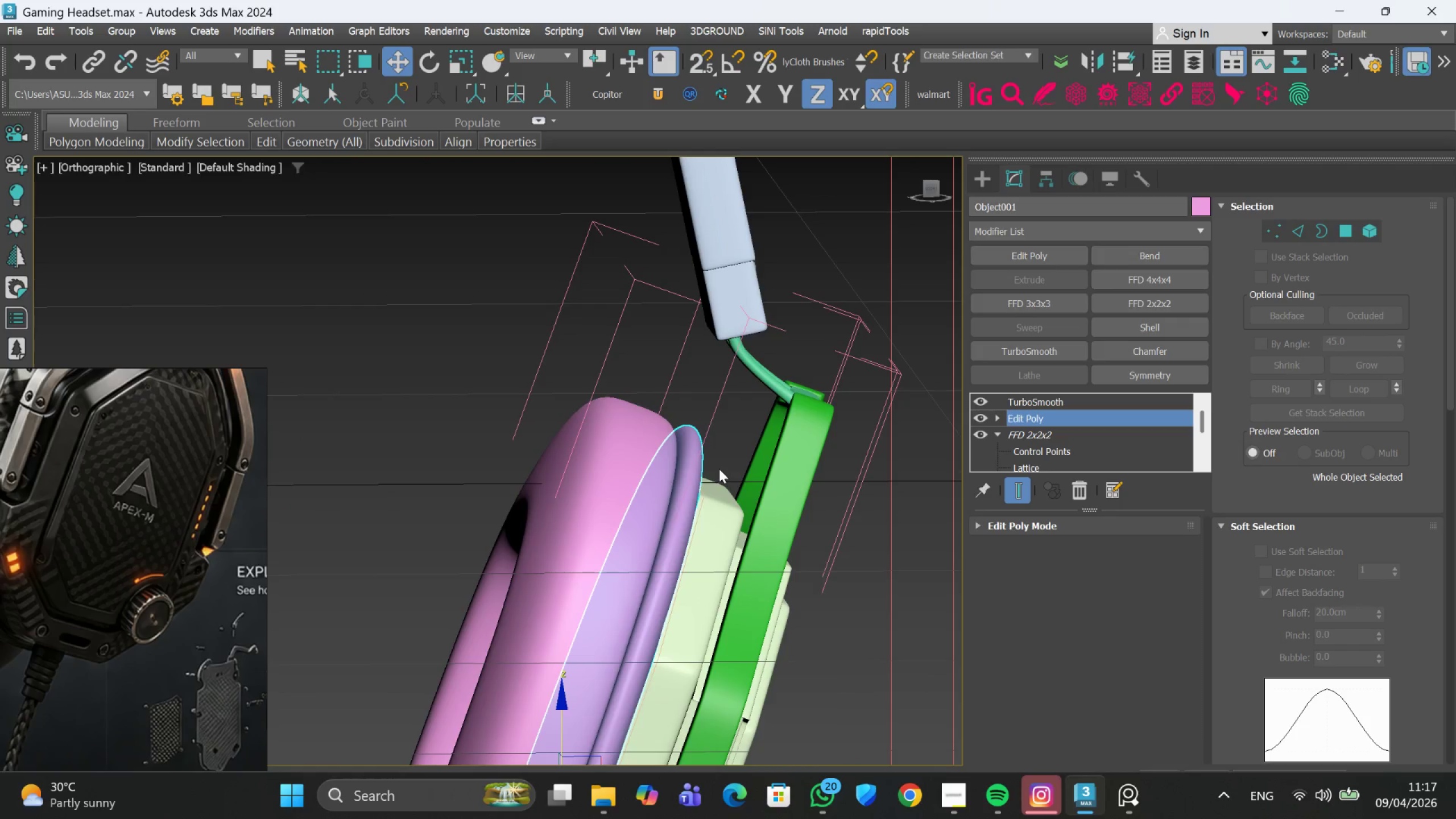 
hold_key(key=AltLeft, duration=0.98)
 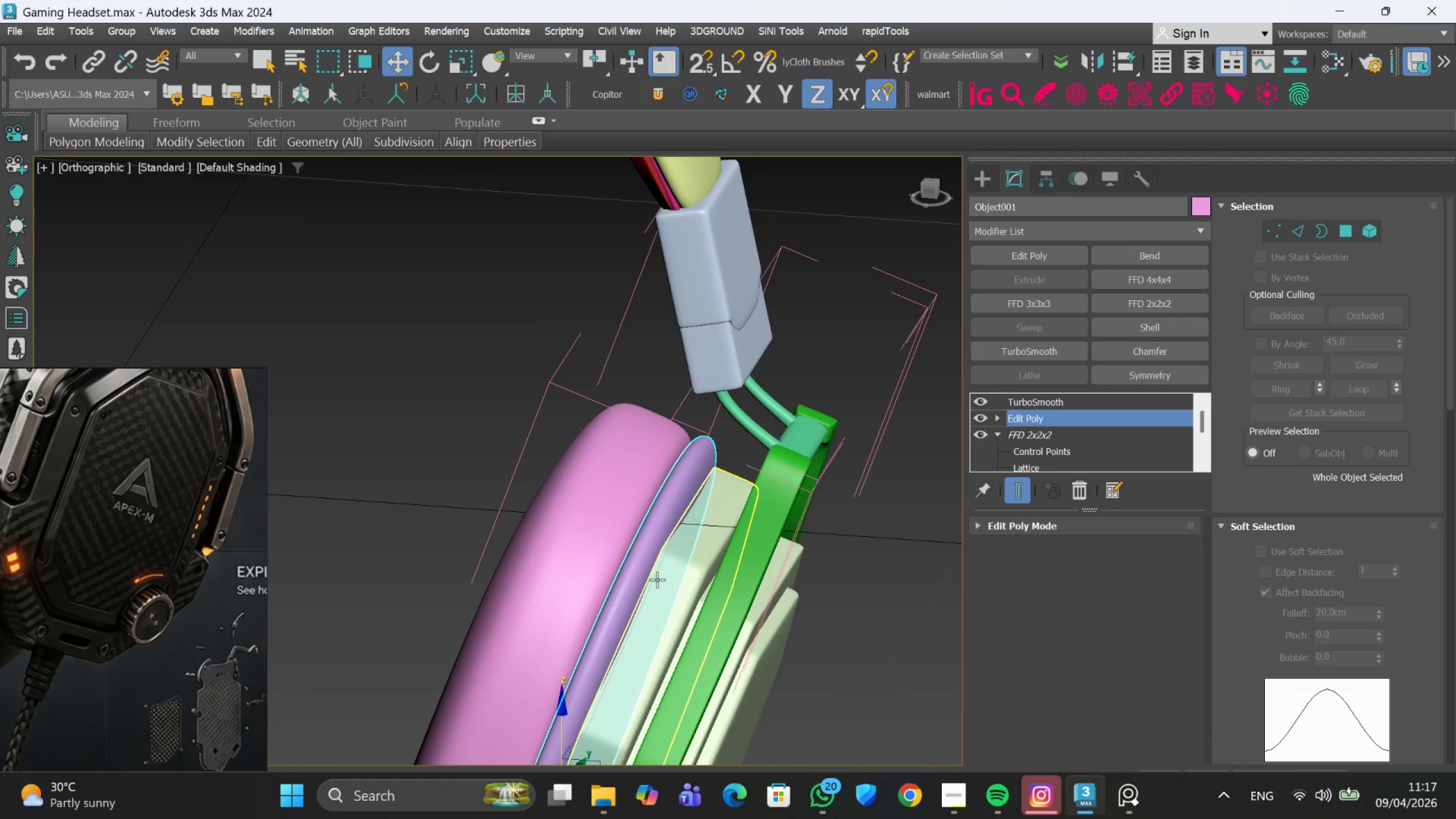 
scroll: coordinate [657, 580], scroll_direction: up, amount: 2.0
 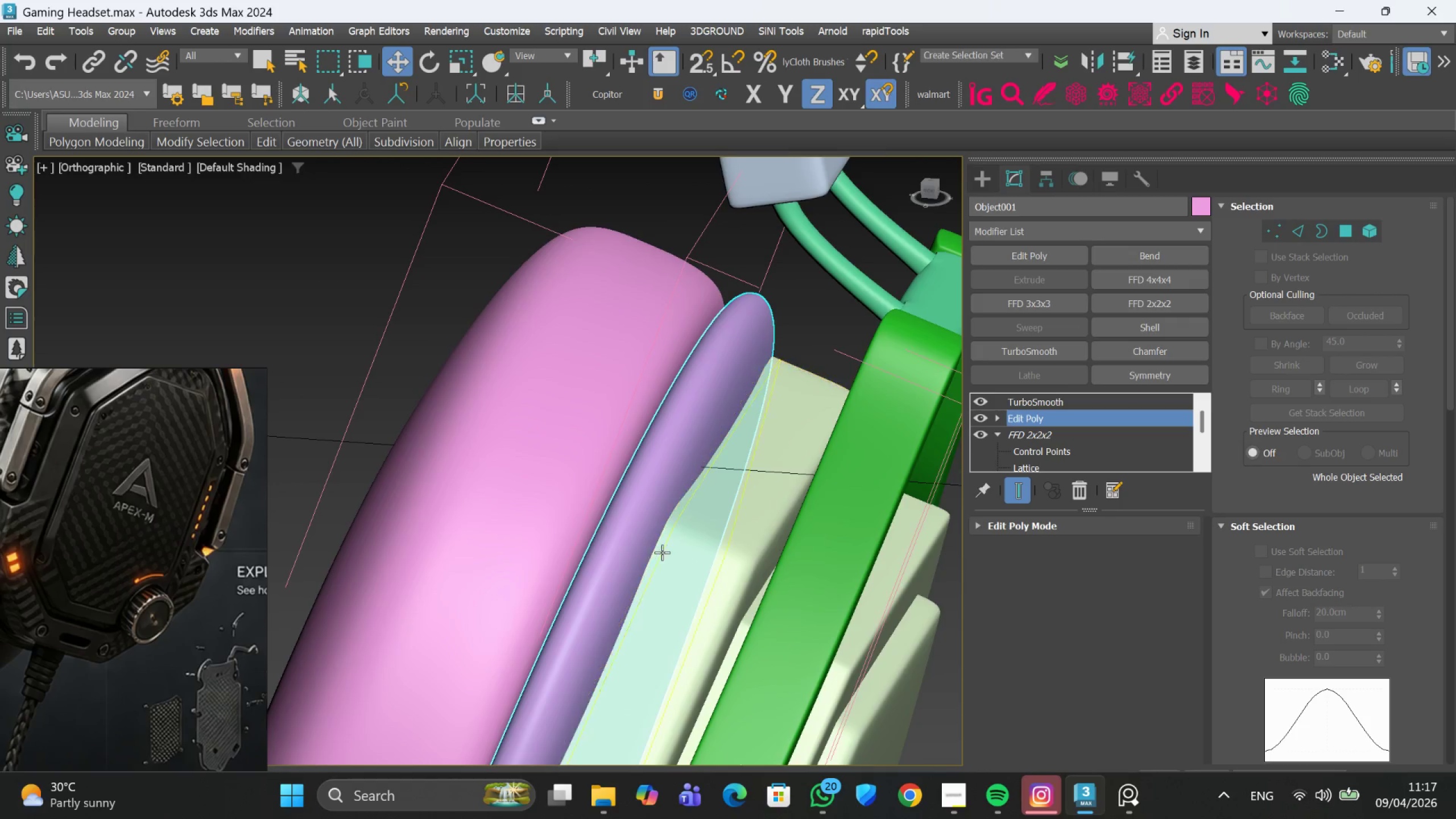 
hold_key(key=AltLeft, duration=0.42)
 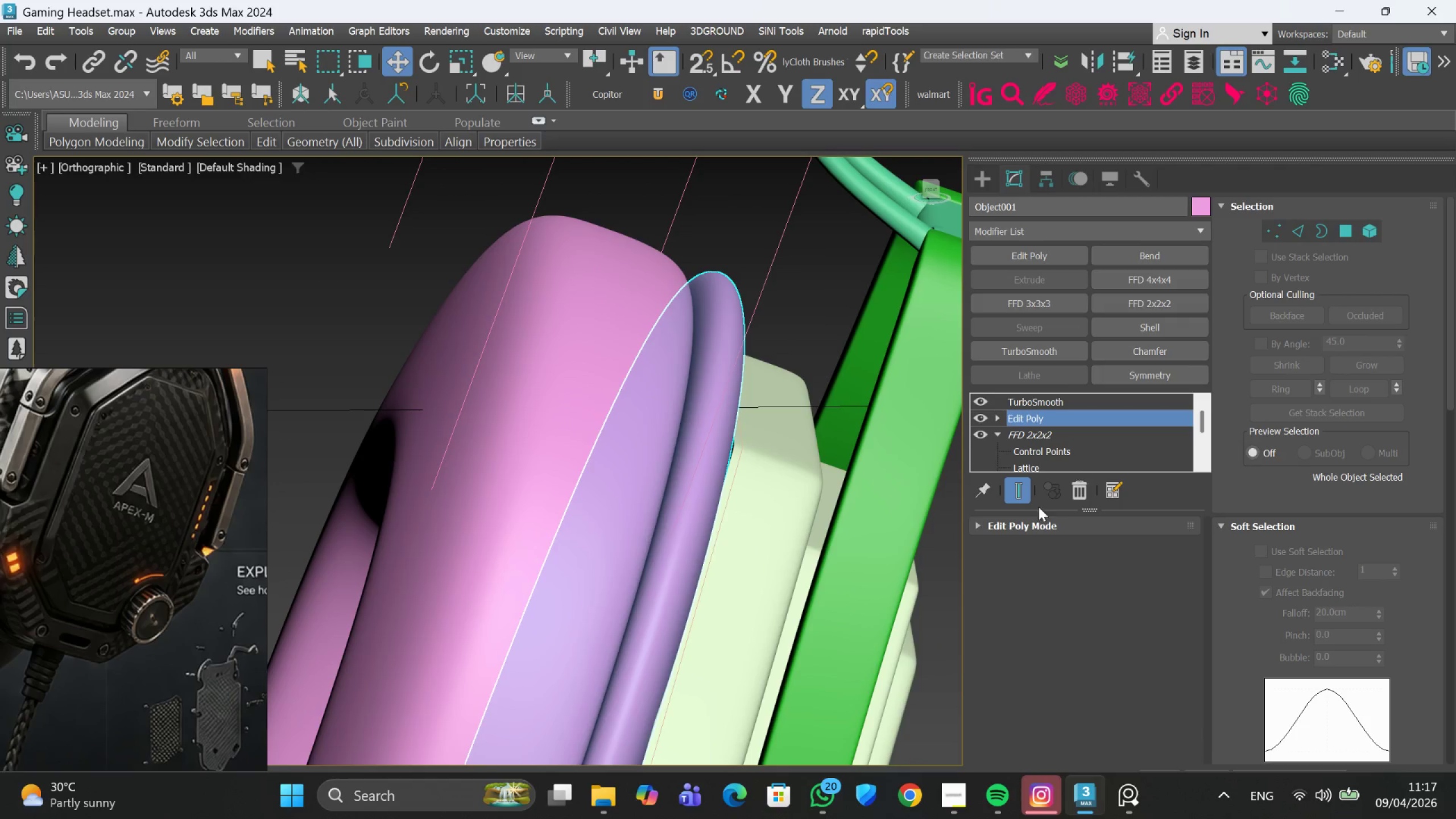 
left_click([1031, 522])
 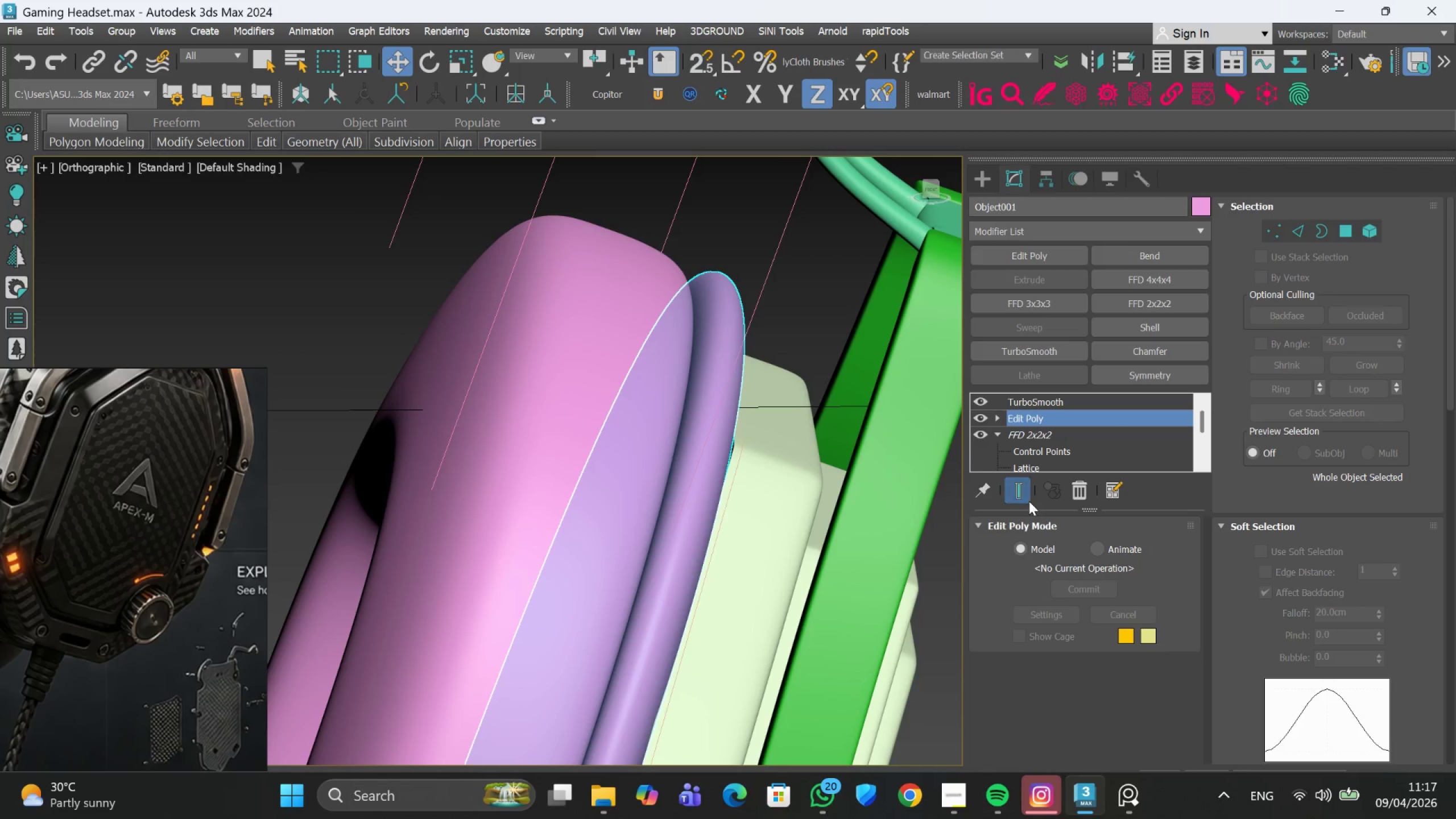 
left_click([1026, 498])
 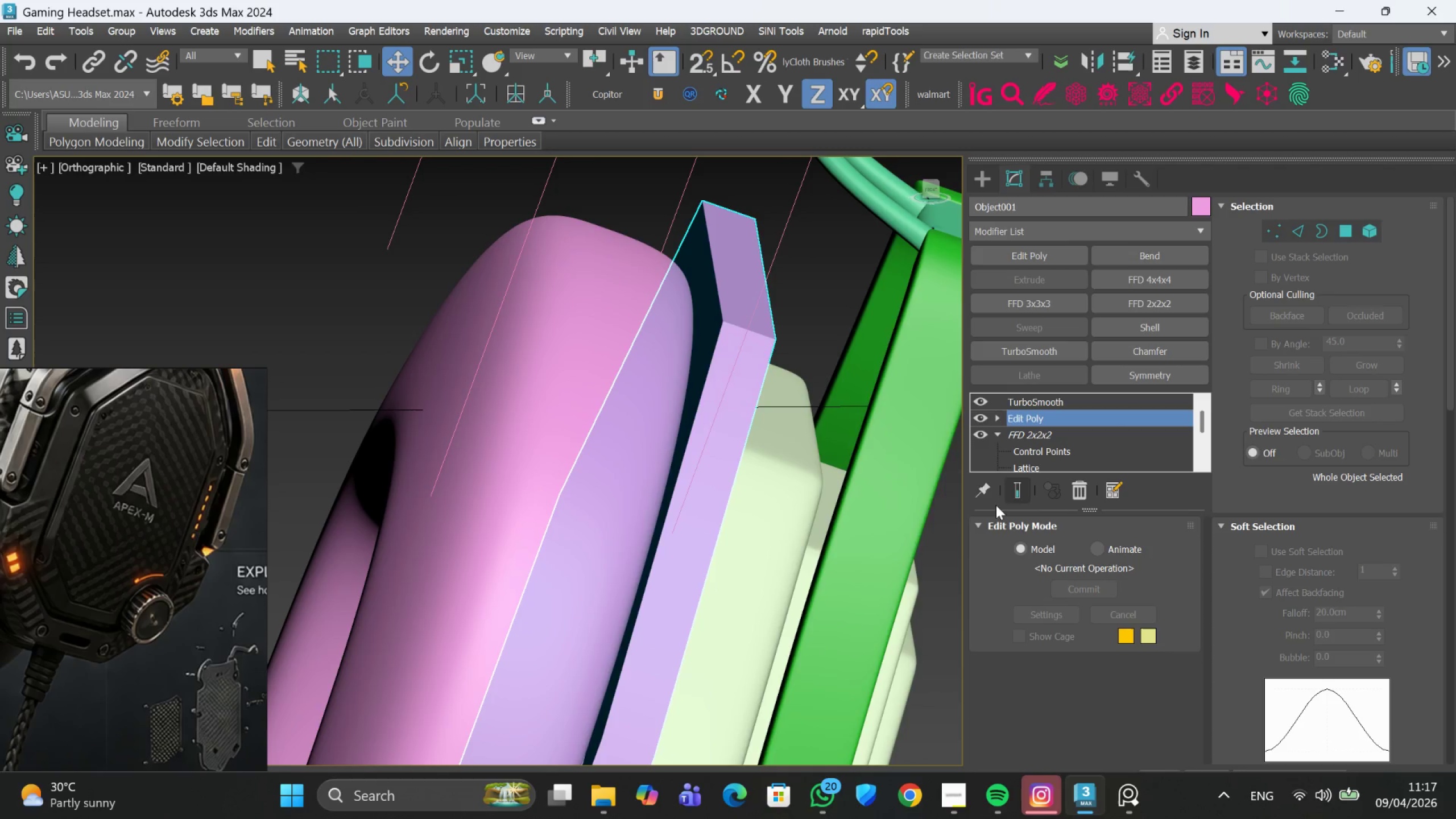 
hold_key(key=AltLeft, duration=0.47)
 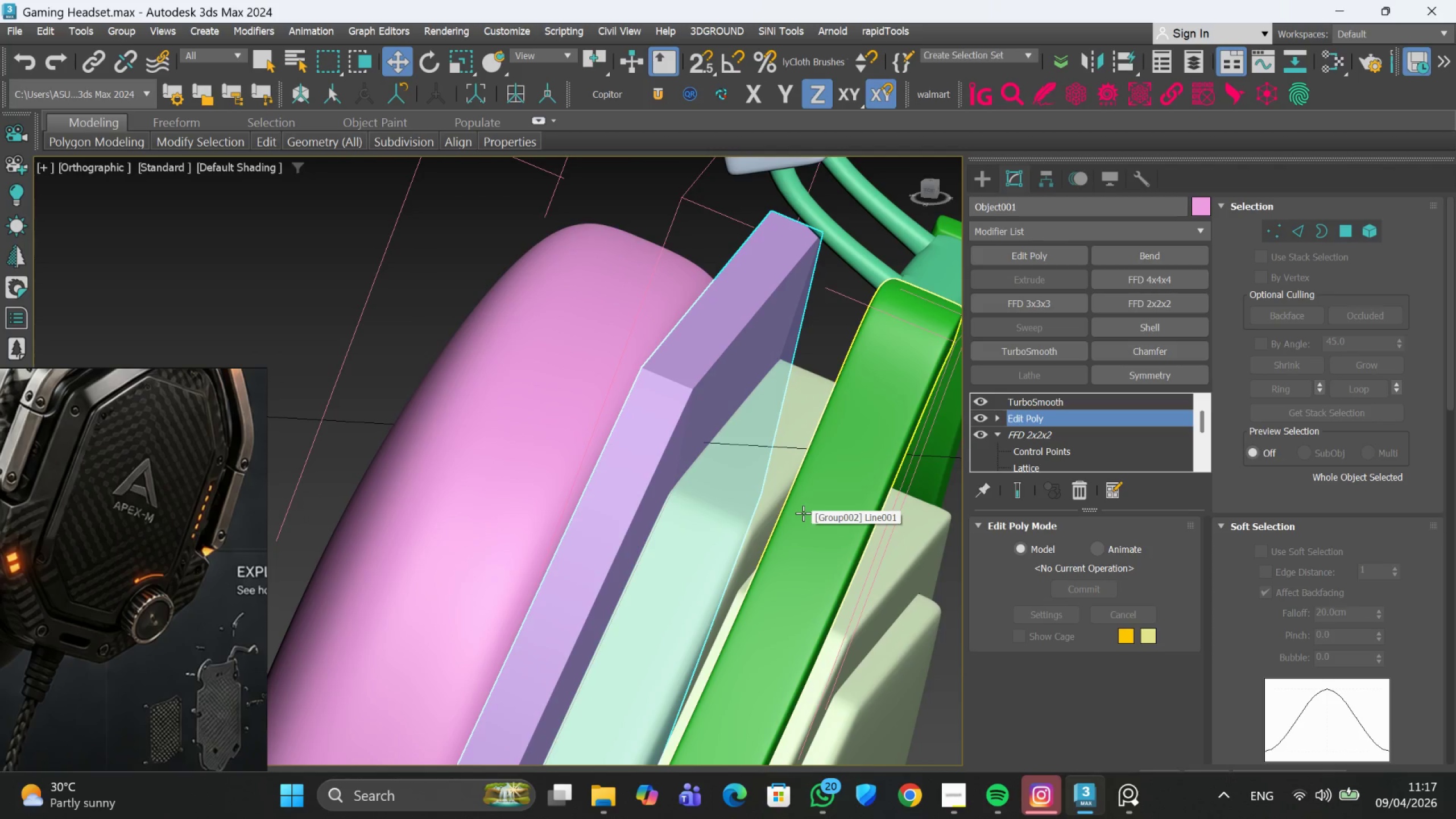 
key(F4)
 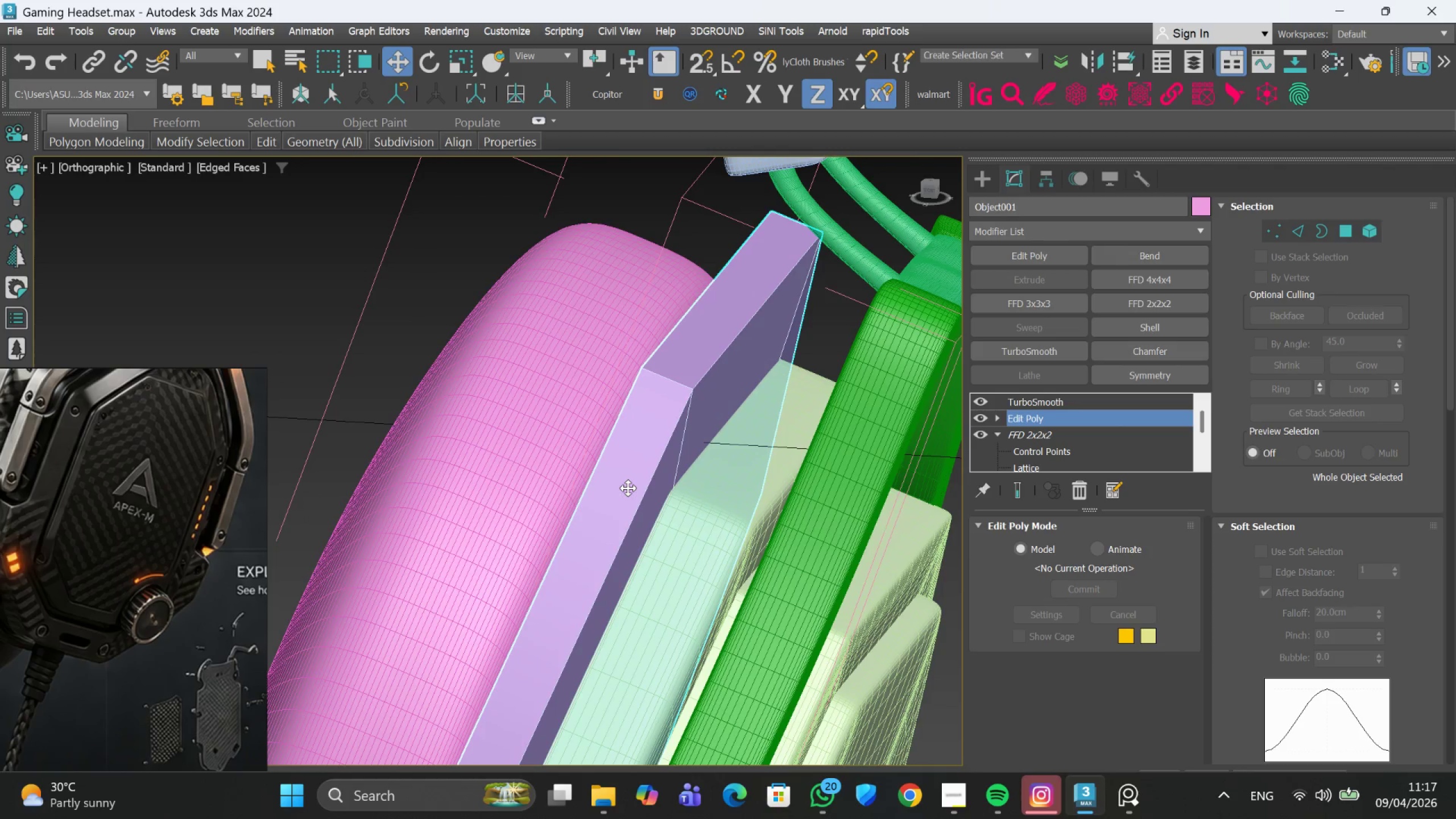 
scroll: coordinate [628, 486], scroll_direction: down, amount: 1.0
 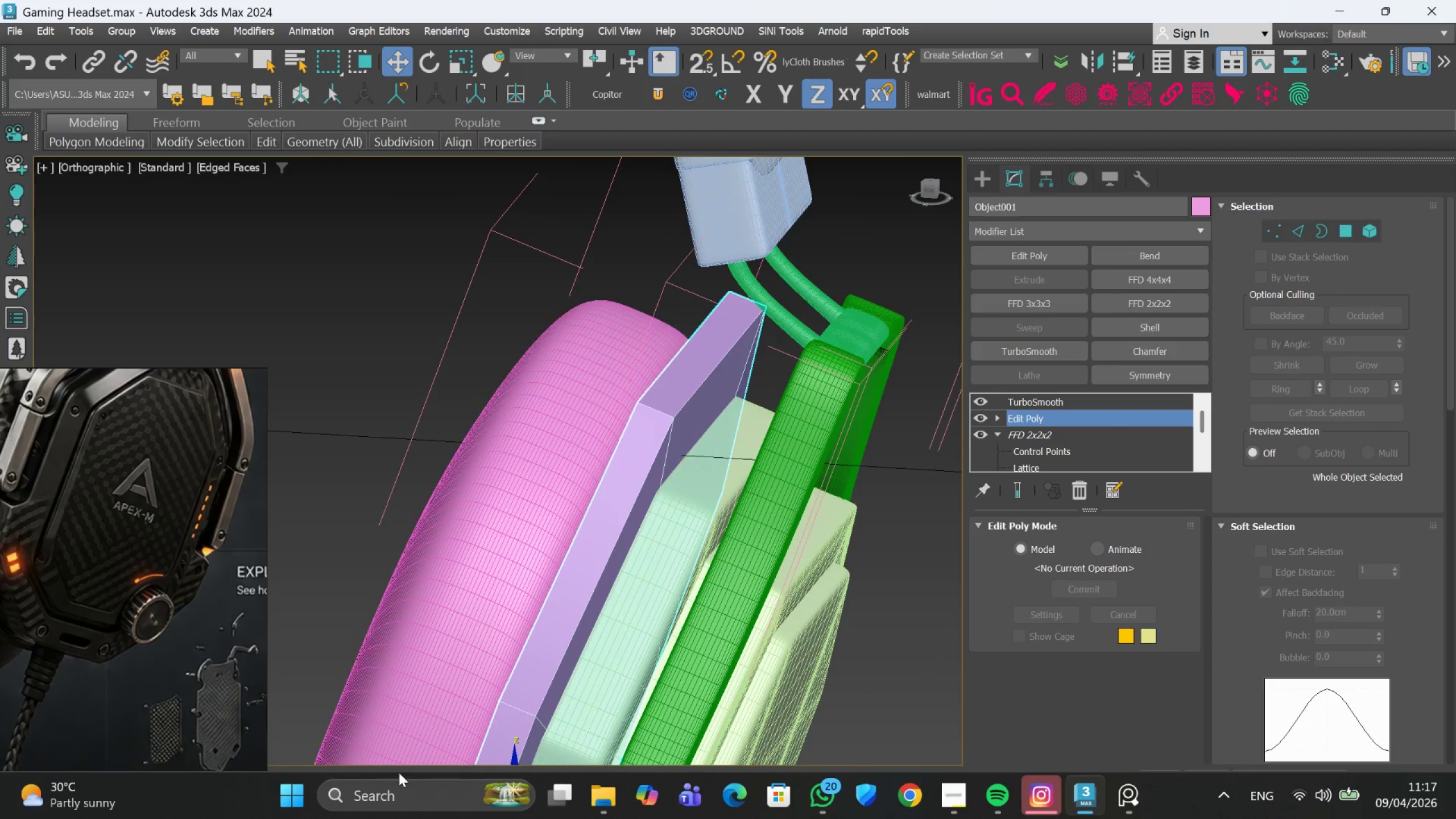 
left_click([295, 798])
 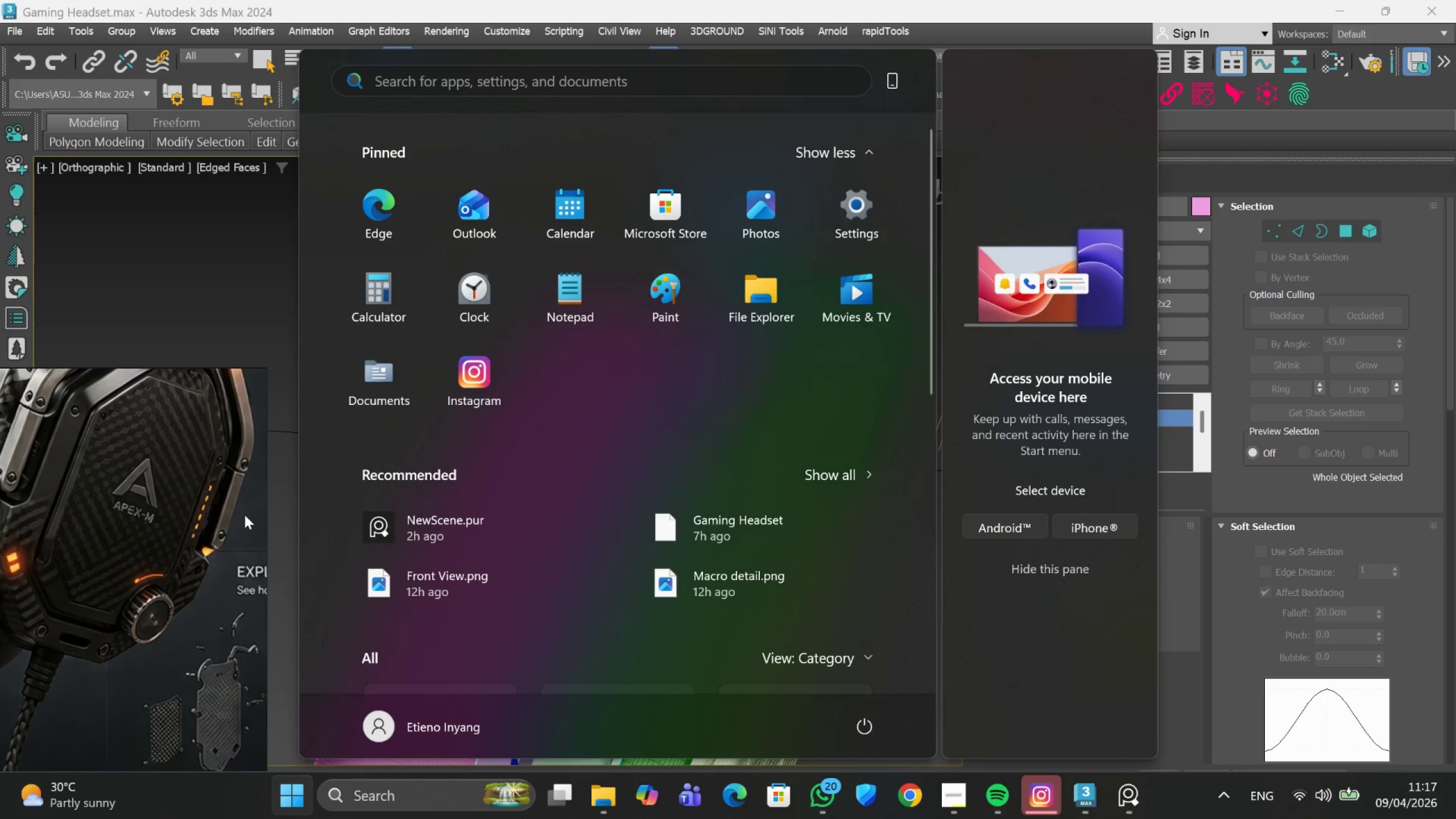 
left_click([284, 482])
 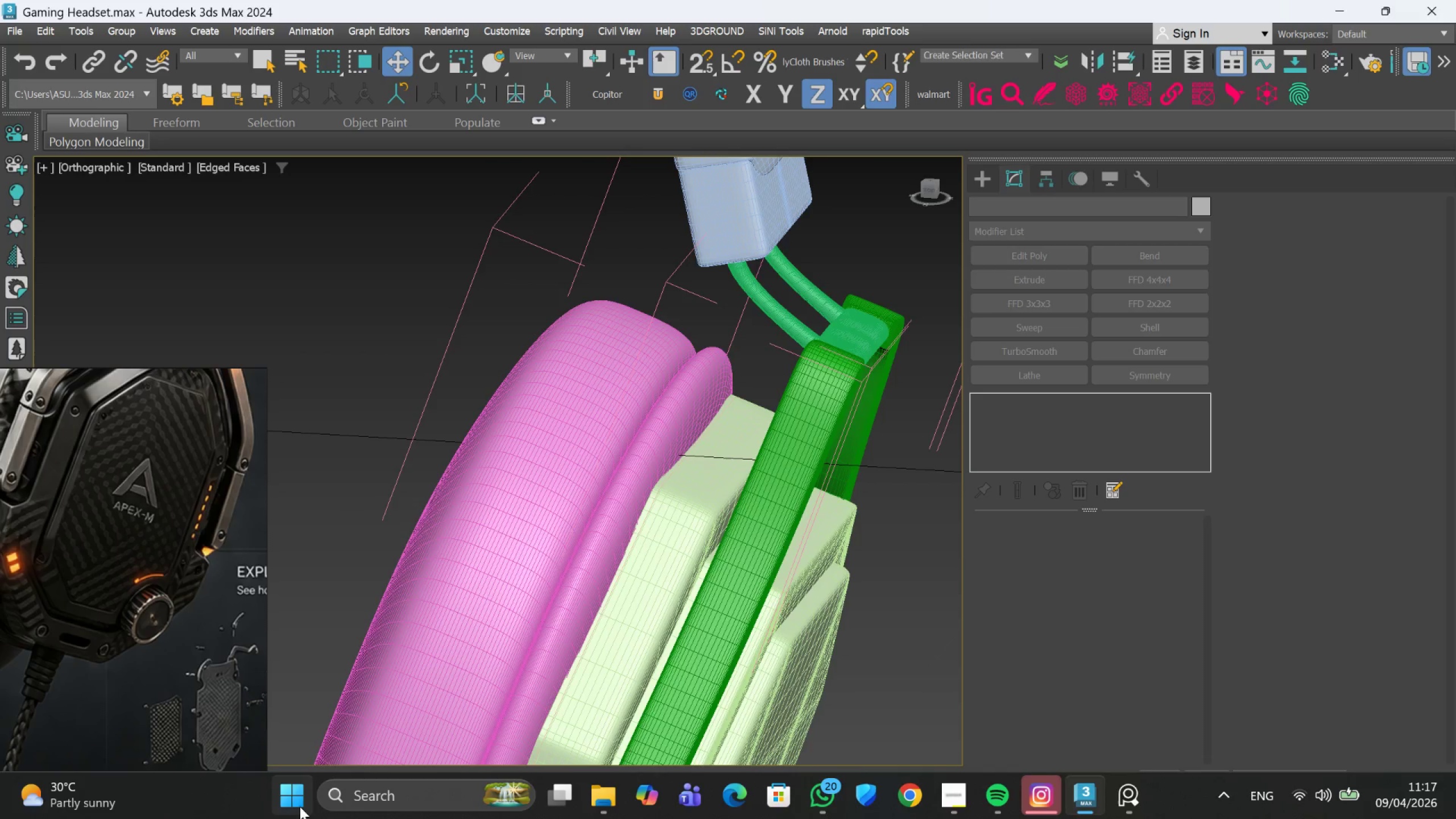 
left_click([288, 710])
 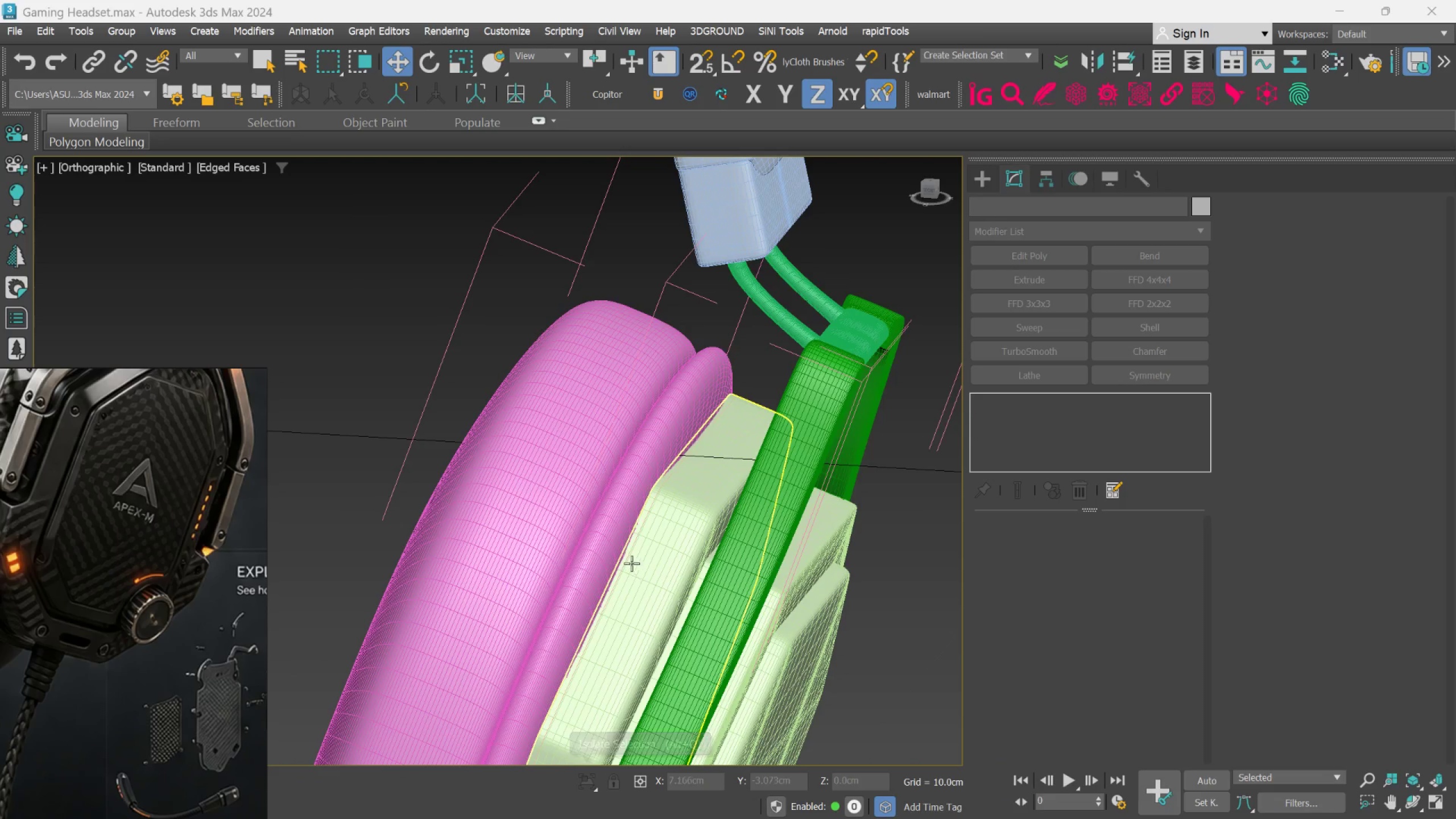 
left_click([621, 551])
 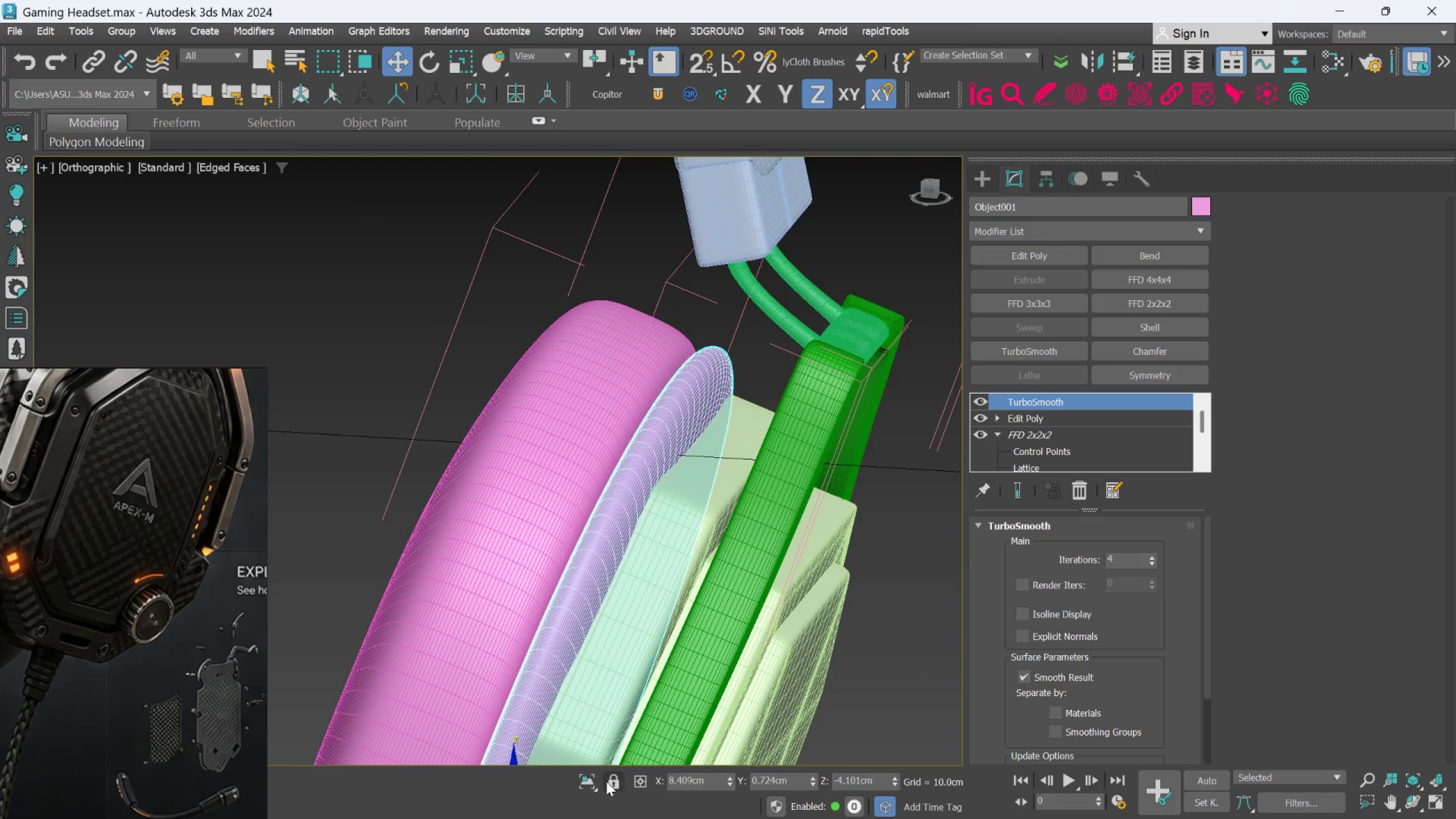 
left_click([590, 782])
 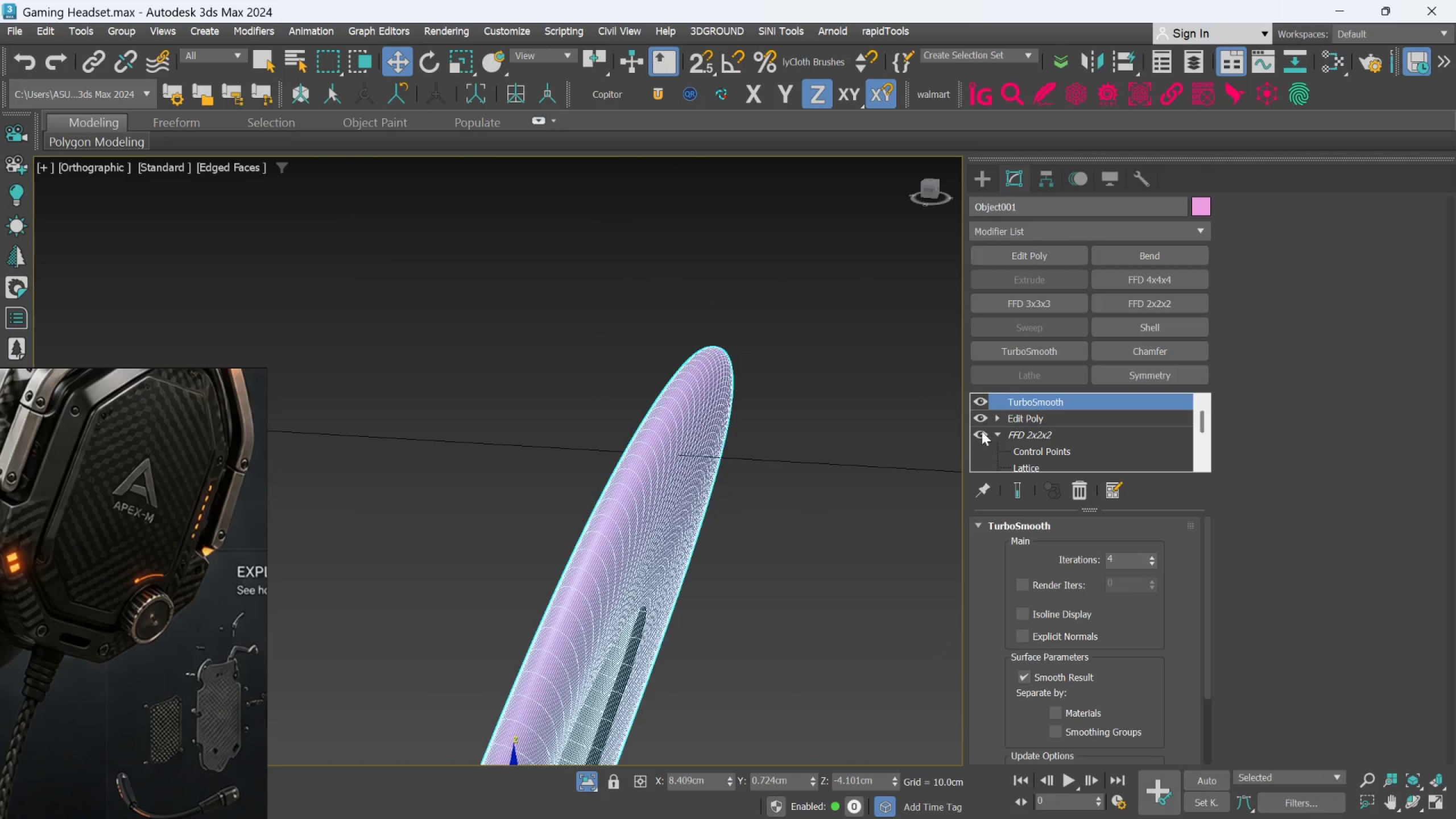 
left_click([1007, 417])
 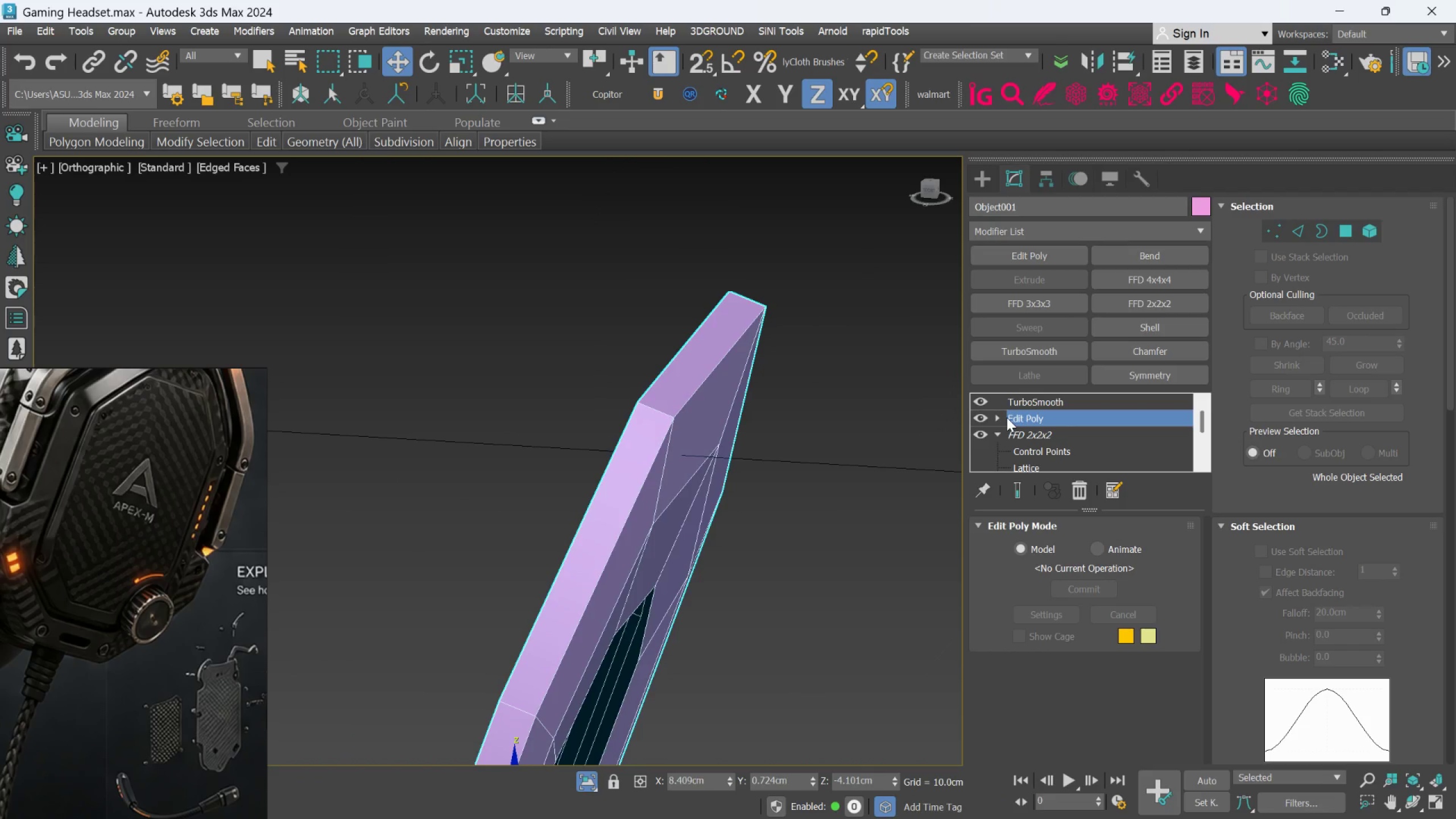 
scroll: coordinate [637, 526], scroll_direction: down, amount: 2.0
 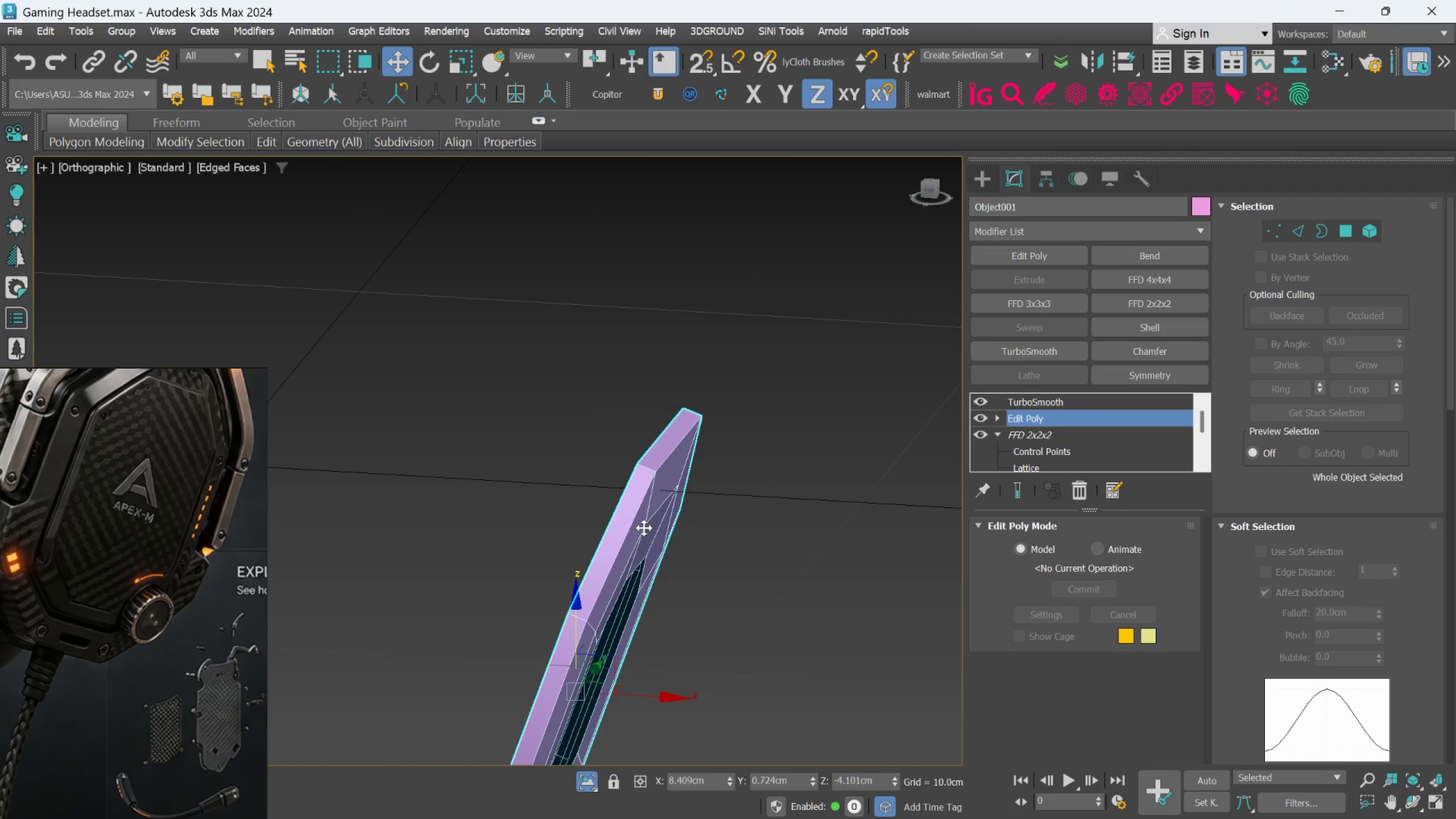 
hold_key(key=AltLeft, duration=0.53)
 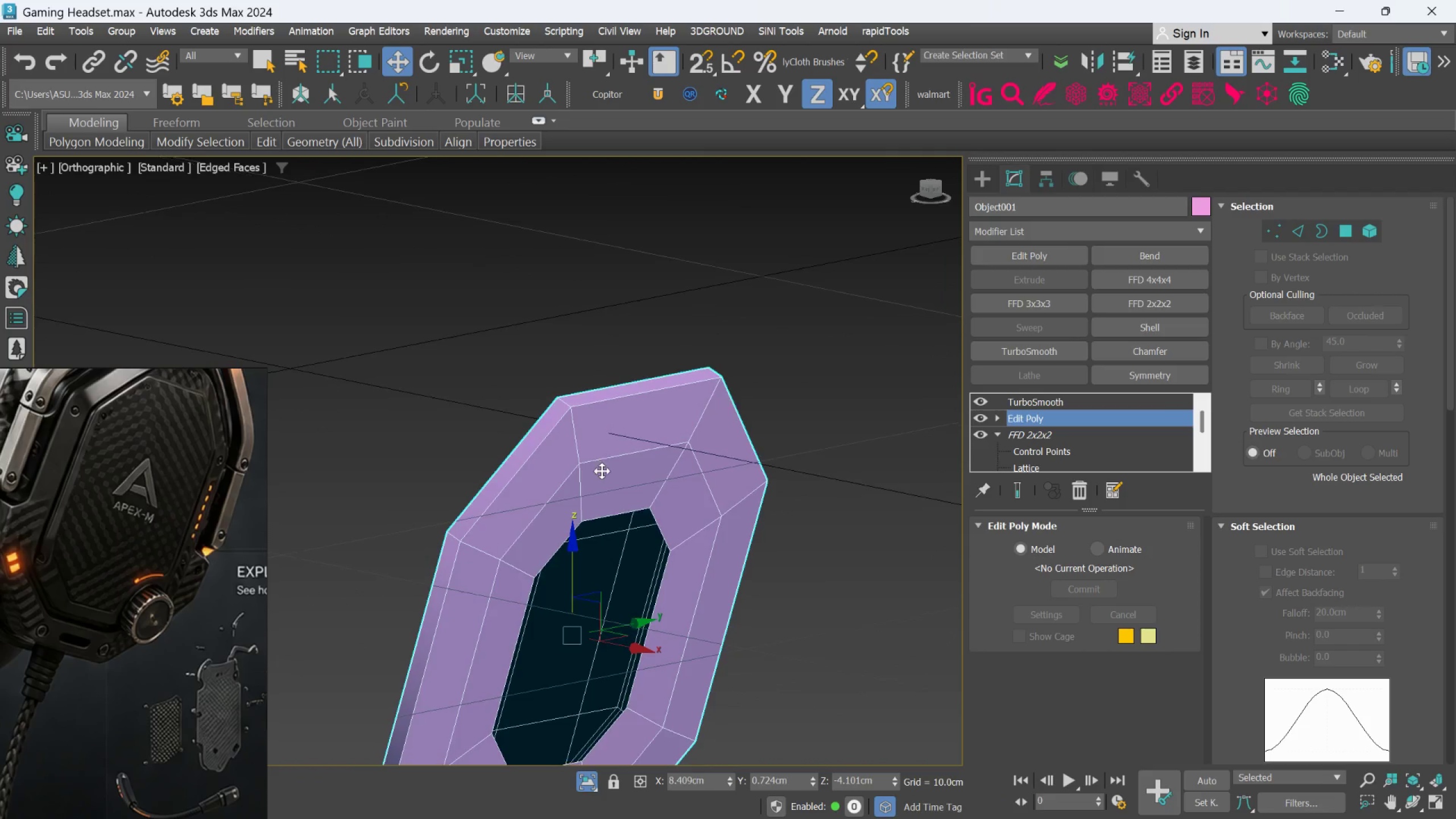 
hold_key(key=AltLeft, duration=1.5)
 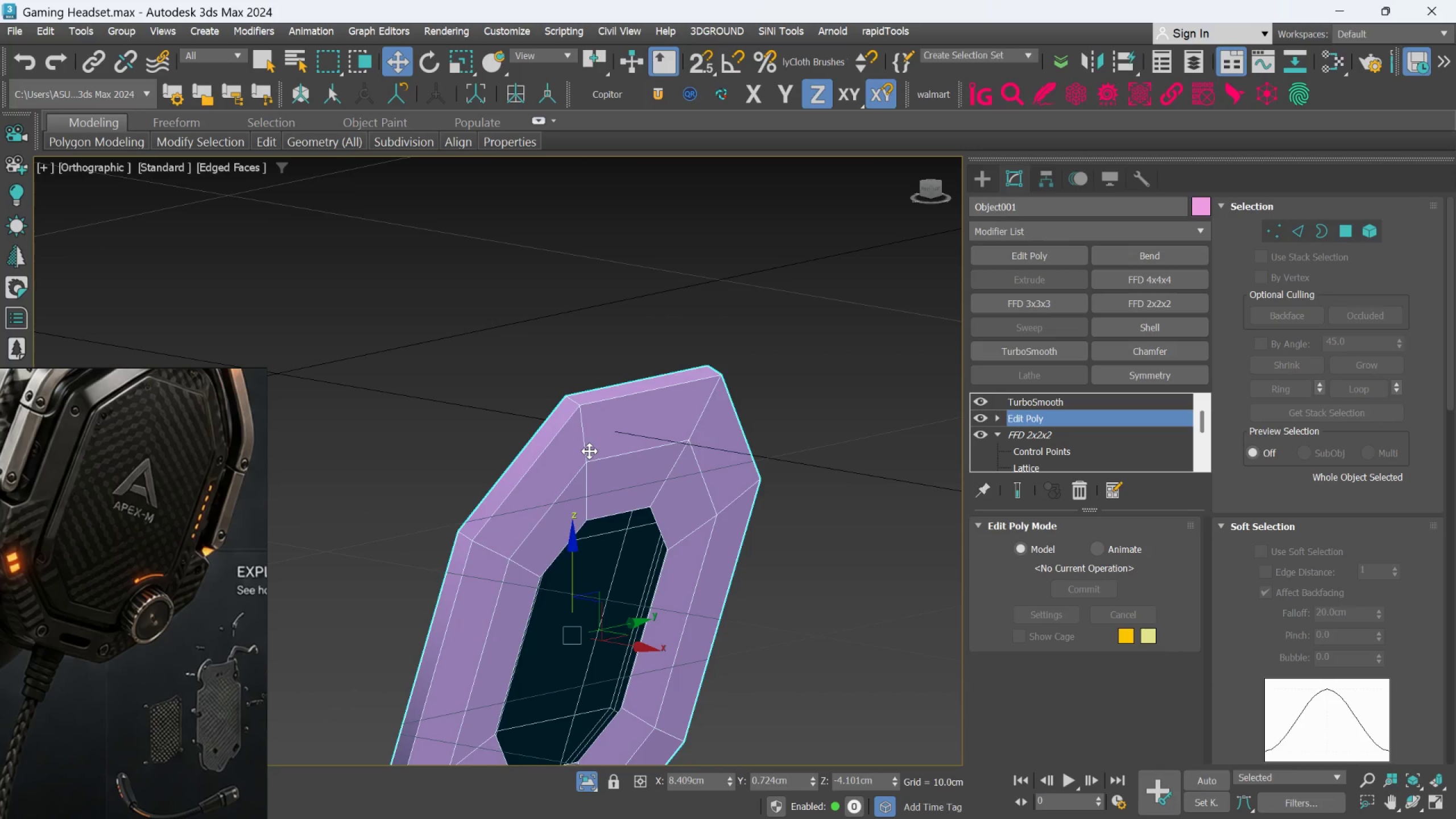 
scroll: coordinate [588, 450], scroll_direction: up, amount: 1.0
 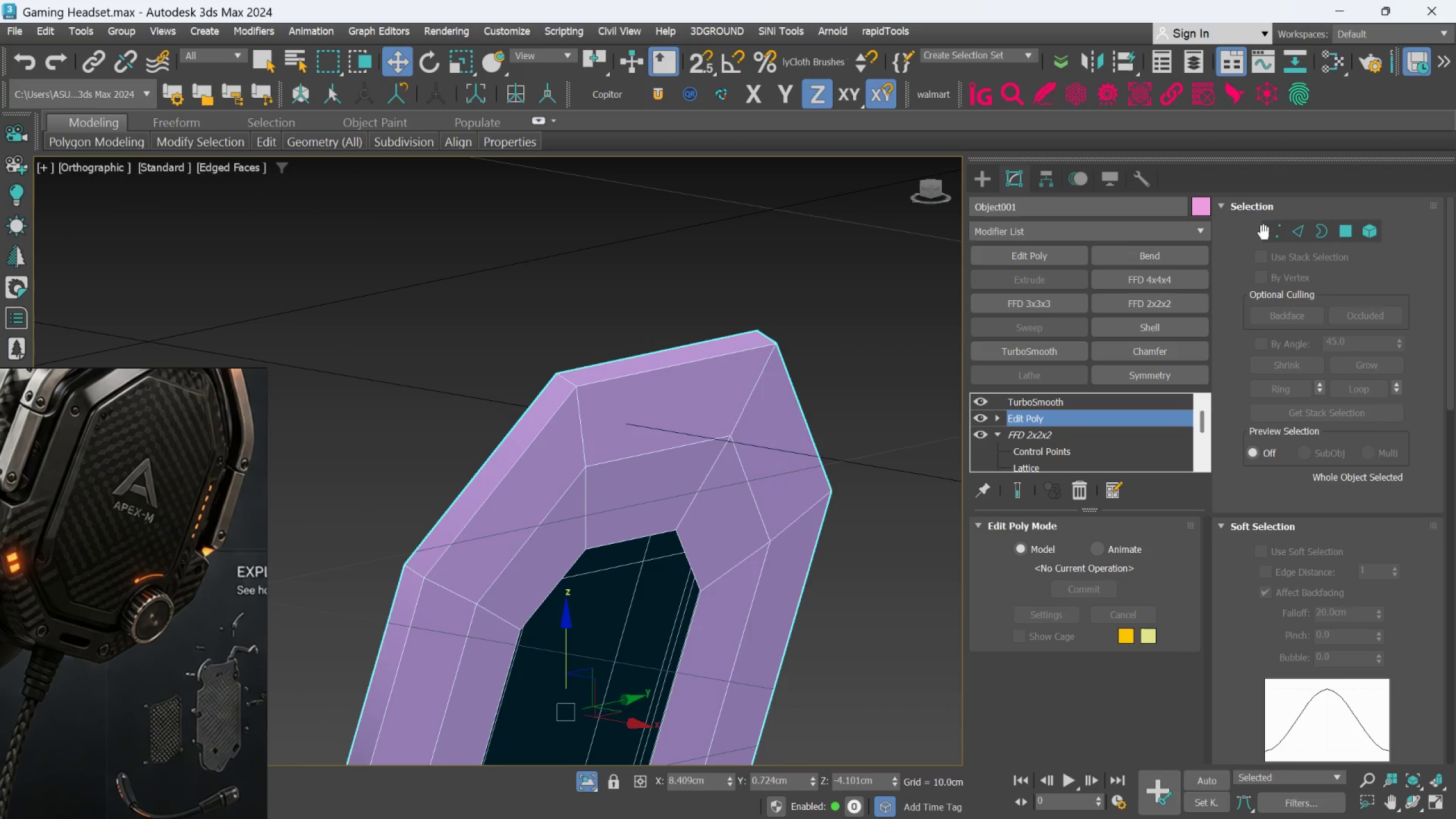 
left_click([1288, 223])
 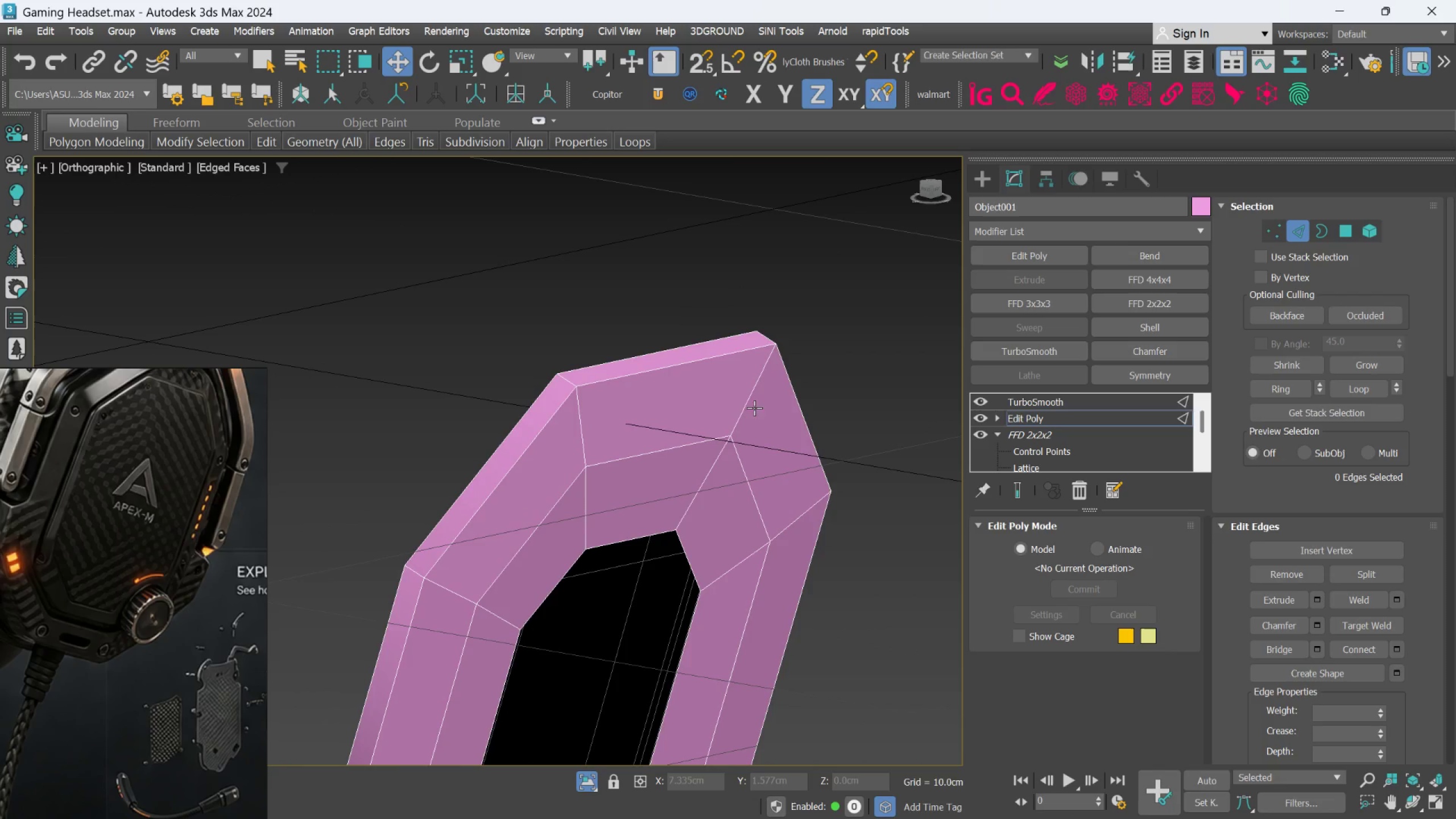 
left_click([749, 401])
 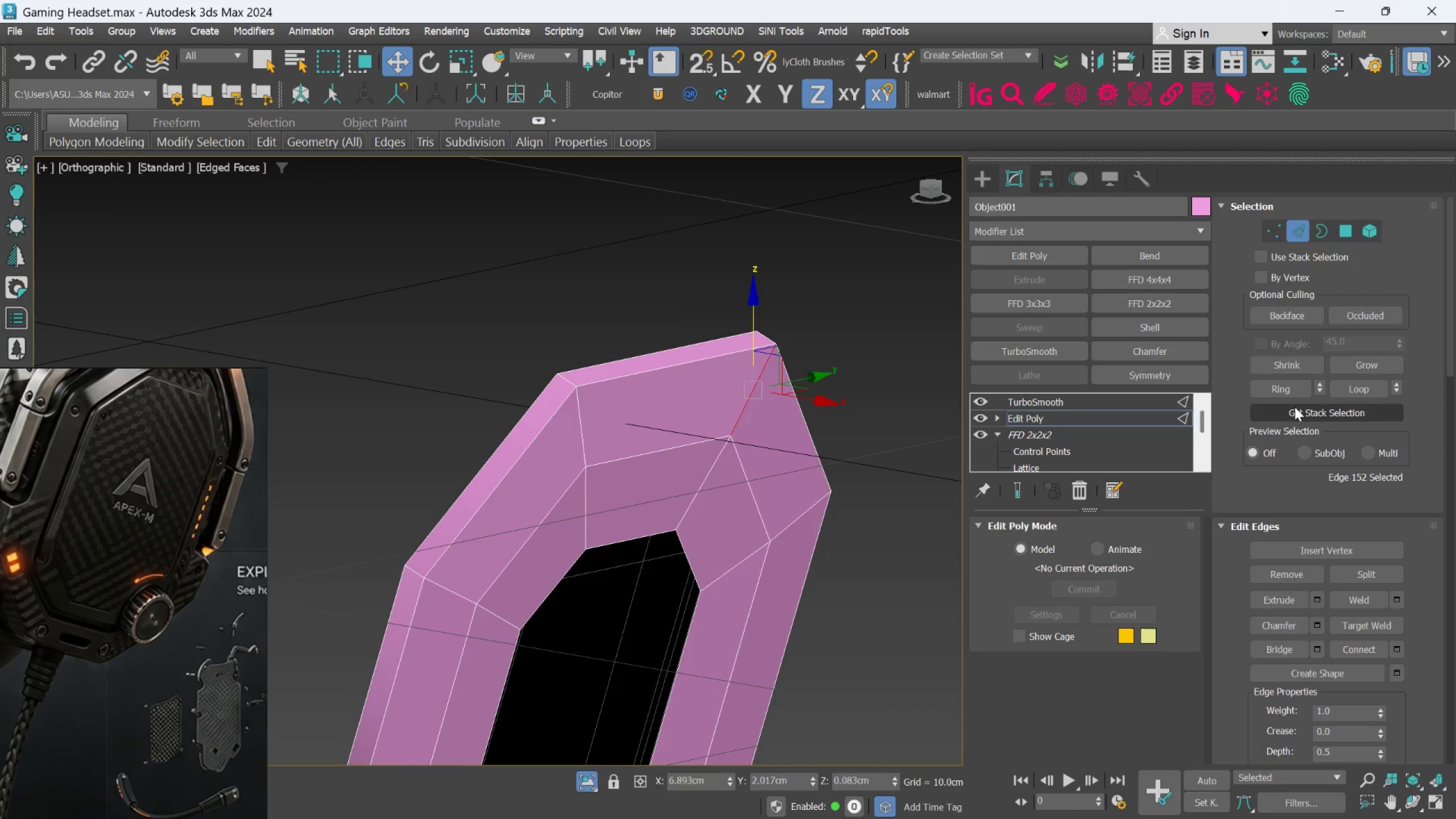 
left_click([1292, 398])
 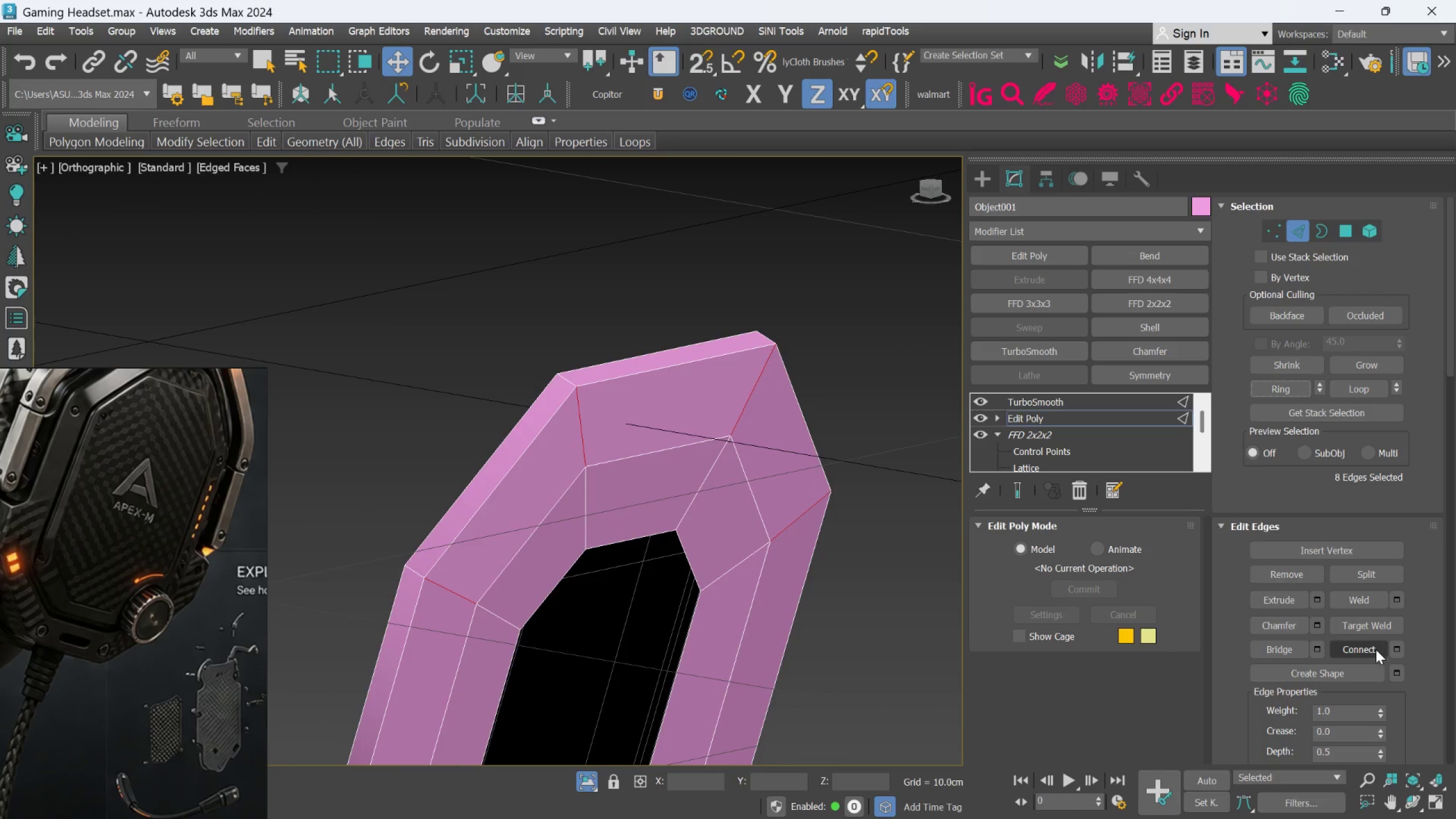 
left_click([1375, 650])
 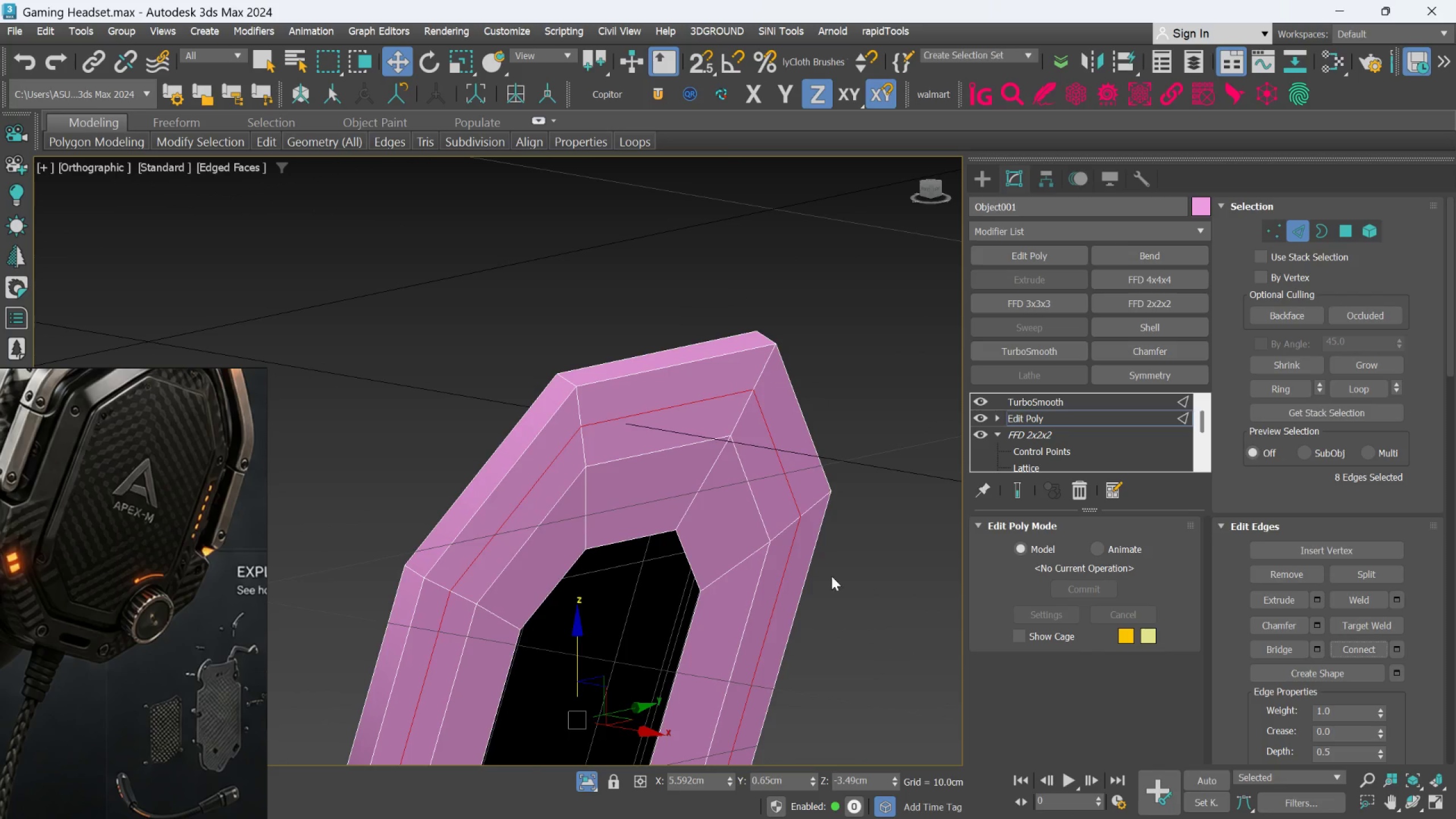 
scroll: coordinate [821, 578], scroll_direction: down, amount: 1.0
 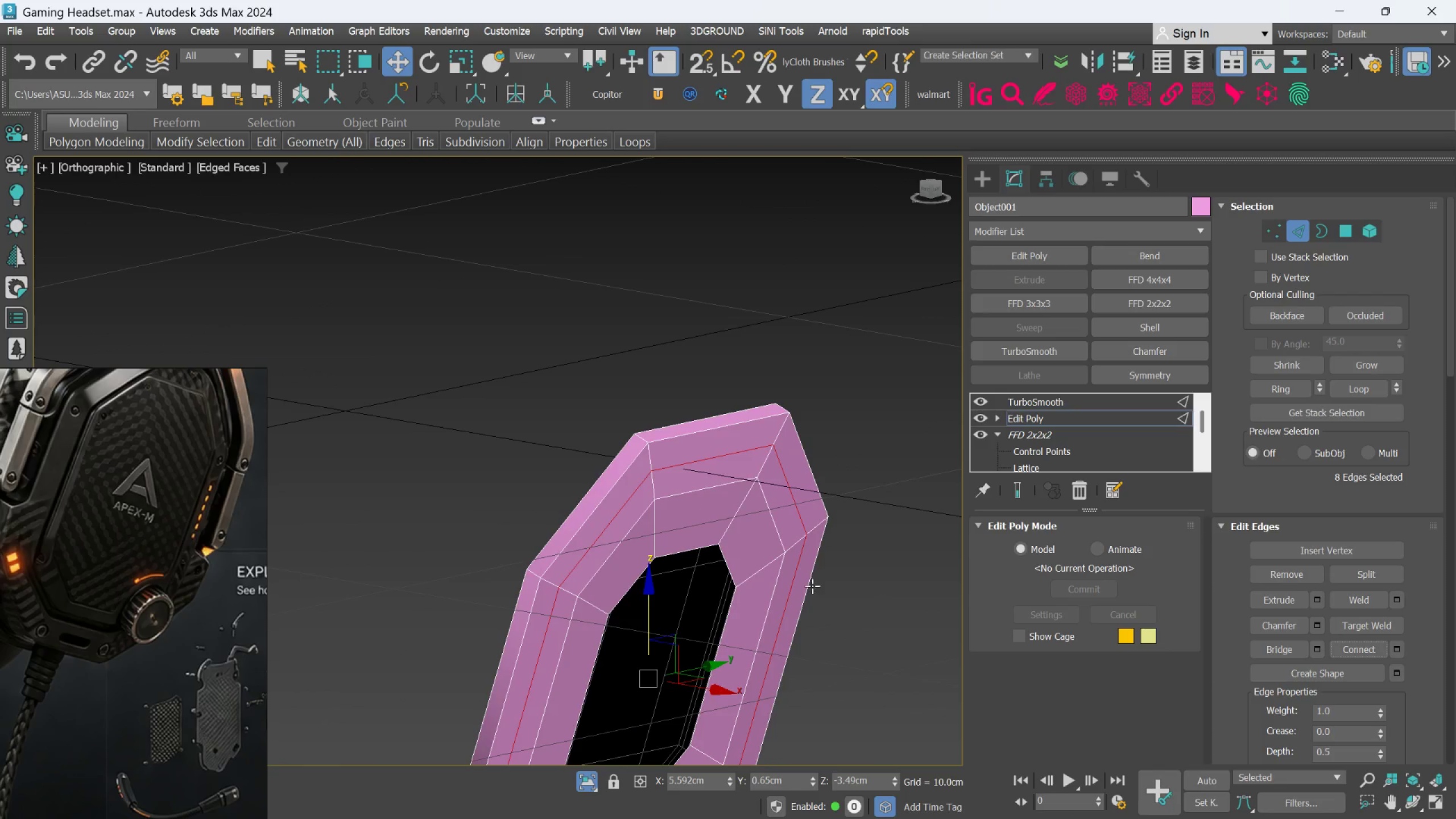 
hold_key(key=AltLeft, duration=0.66)
 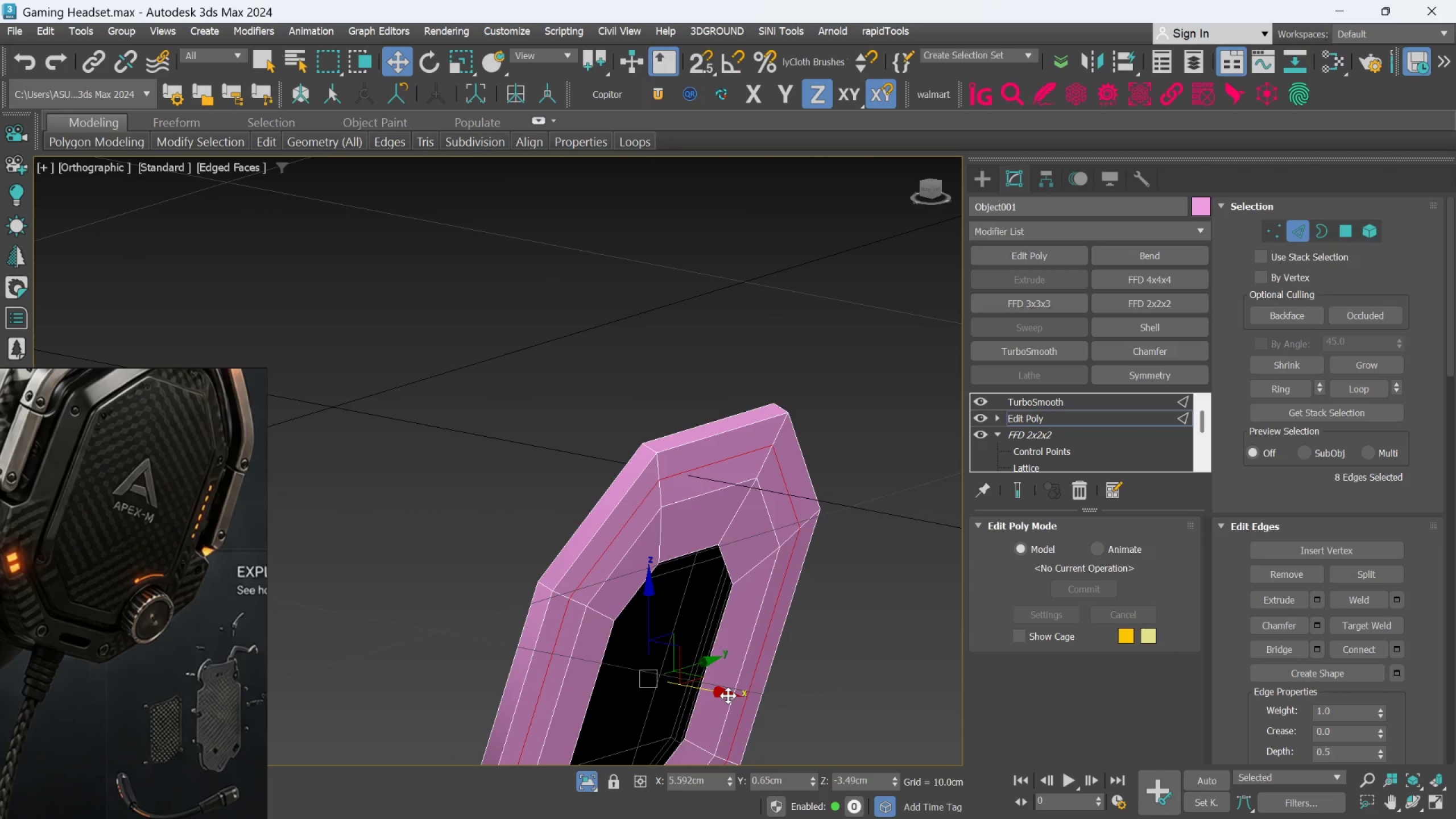 
left_click_drag(start_coordinate=[728, 696], to_coordinate=[730, 700])
 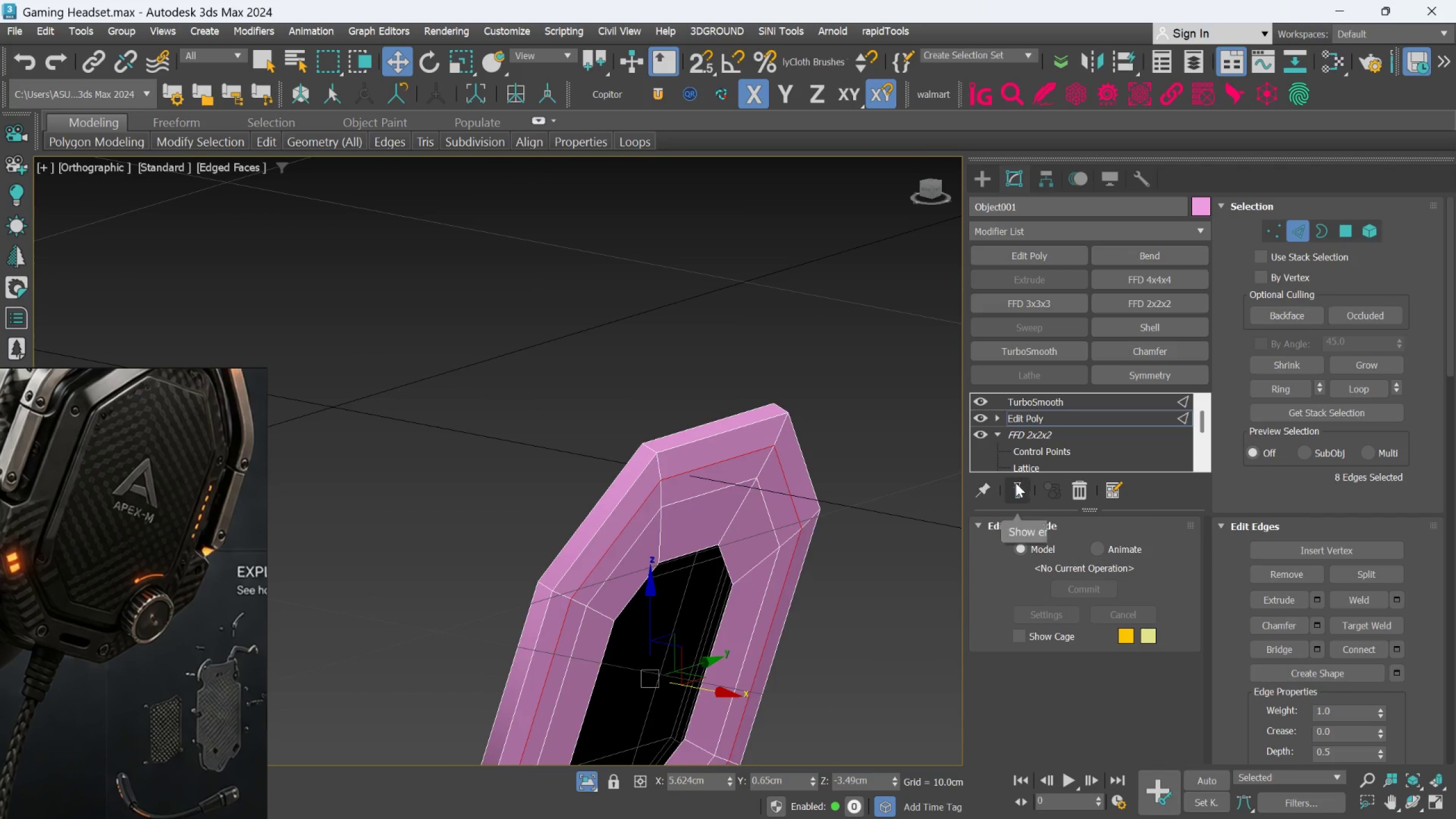 
left_click([1013, 488])
 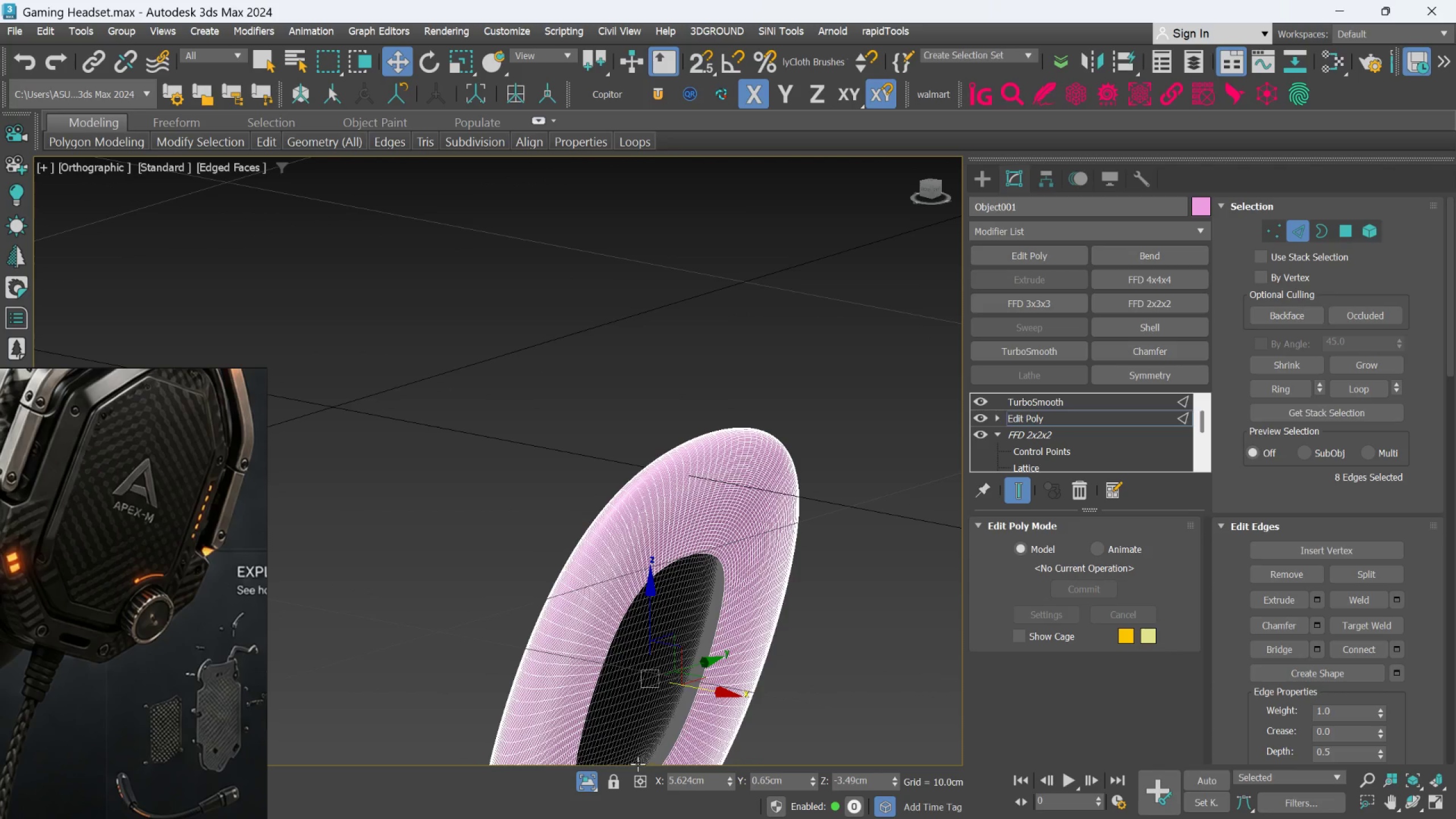 
left_click([585, 780])
 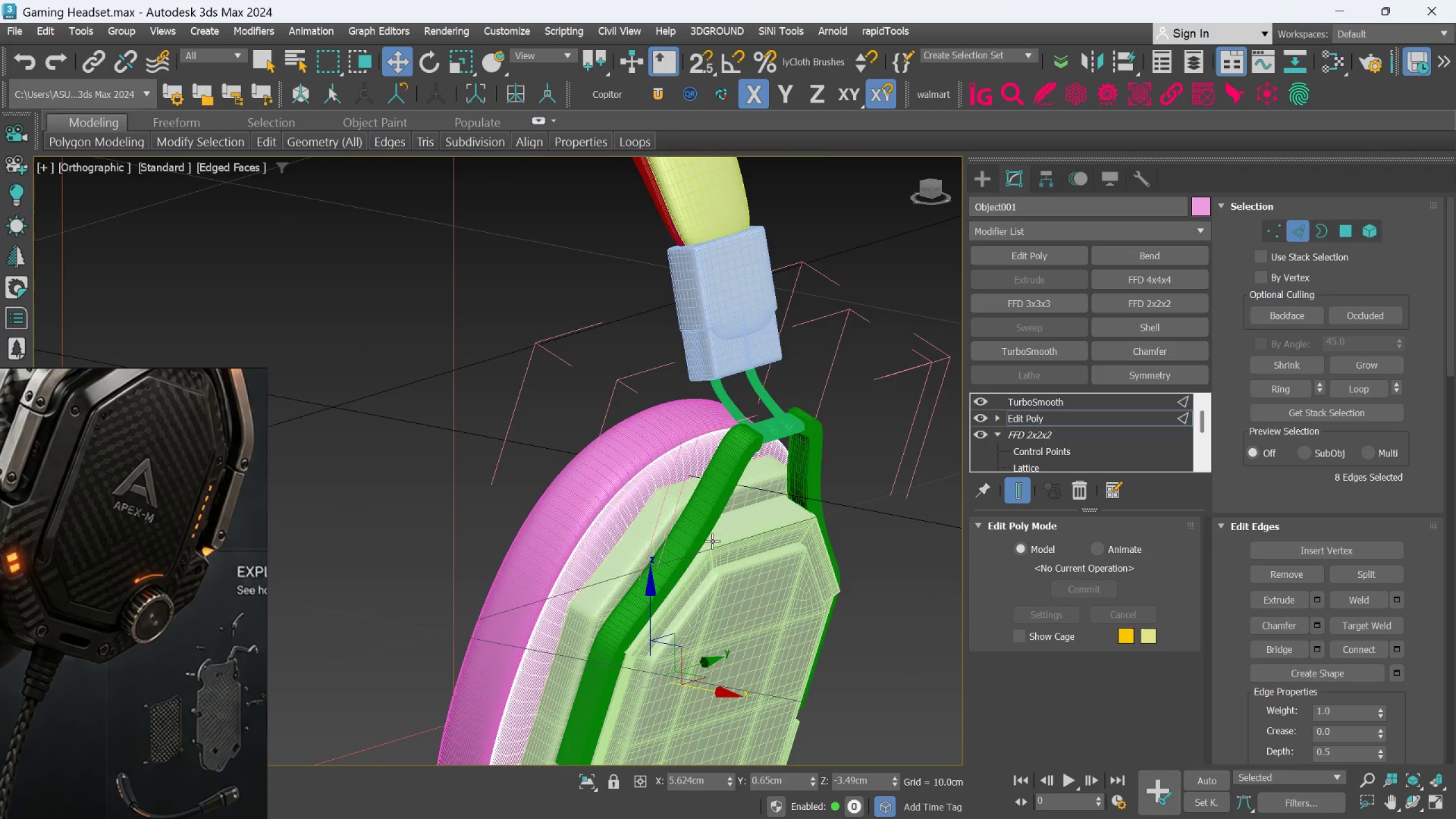 
scroll: coordinate [710, 540], scroll_direction: up, amount: 2.0
 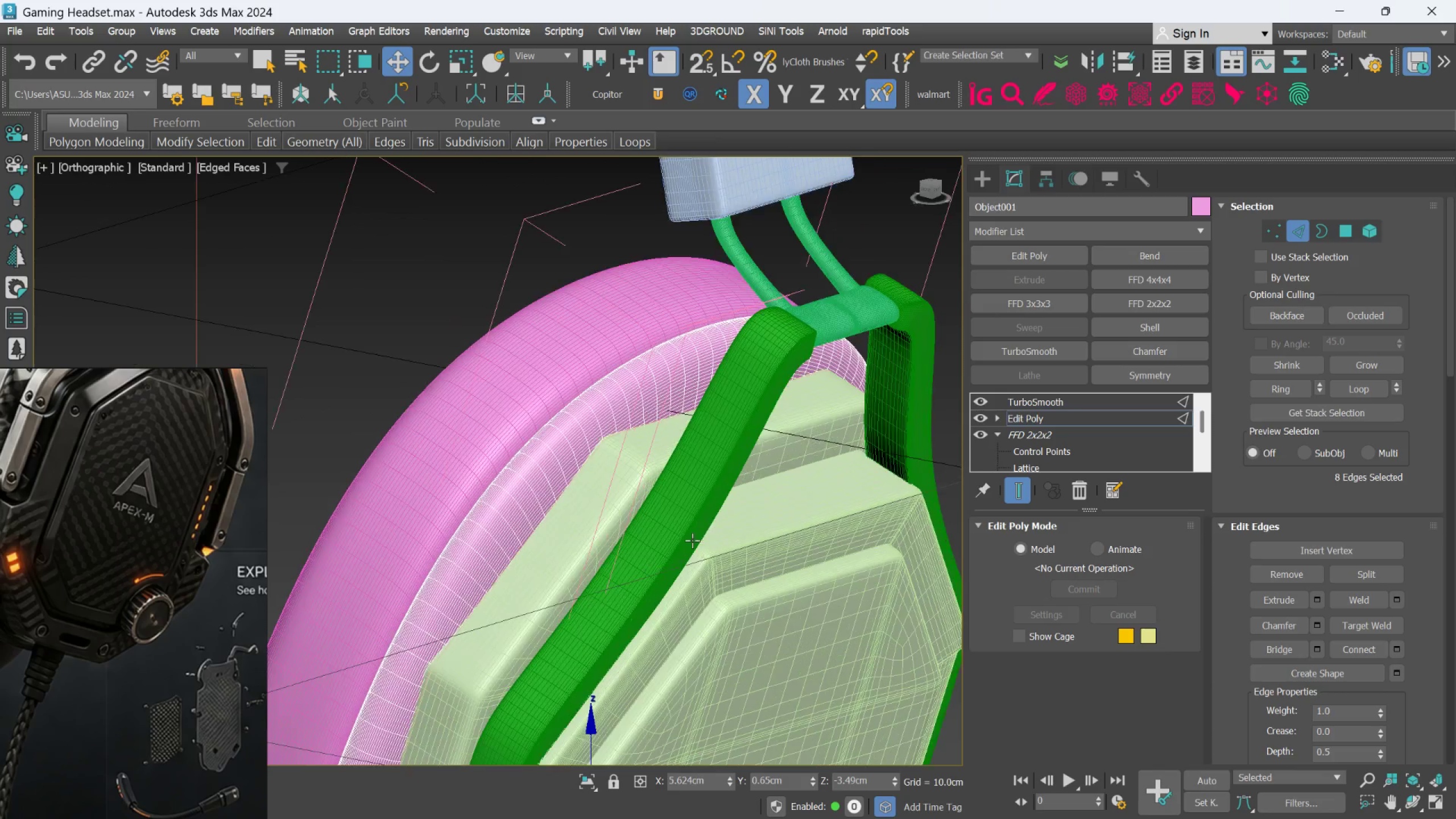 
hold_key(key=AltLeft, duration=0.75)
 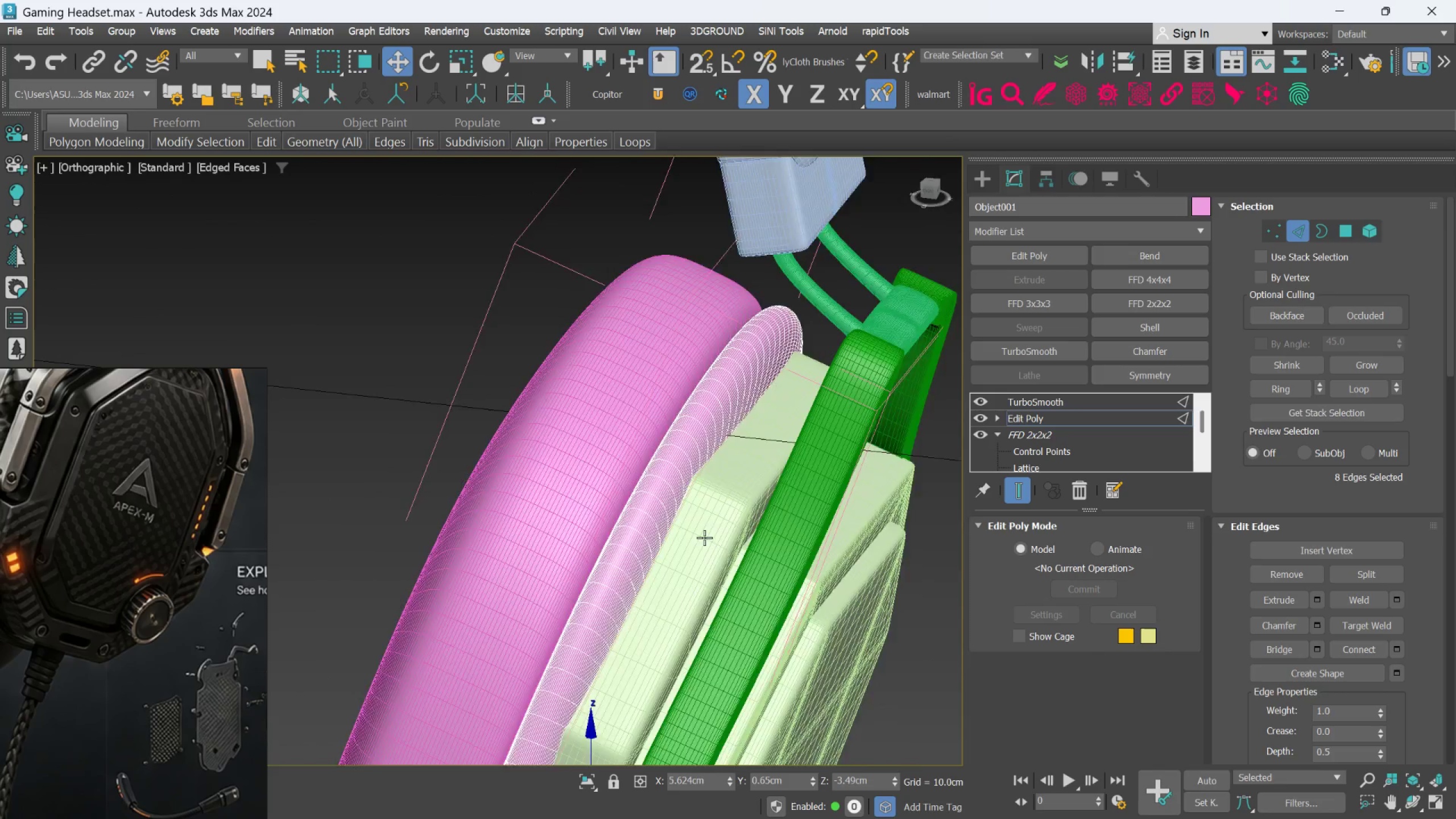 
scroll: coordinate [700, 532], scroll_direction: up, amount: 1.0
 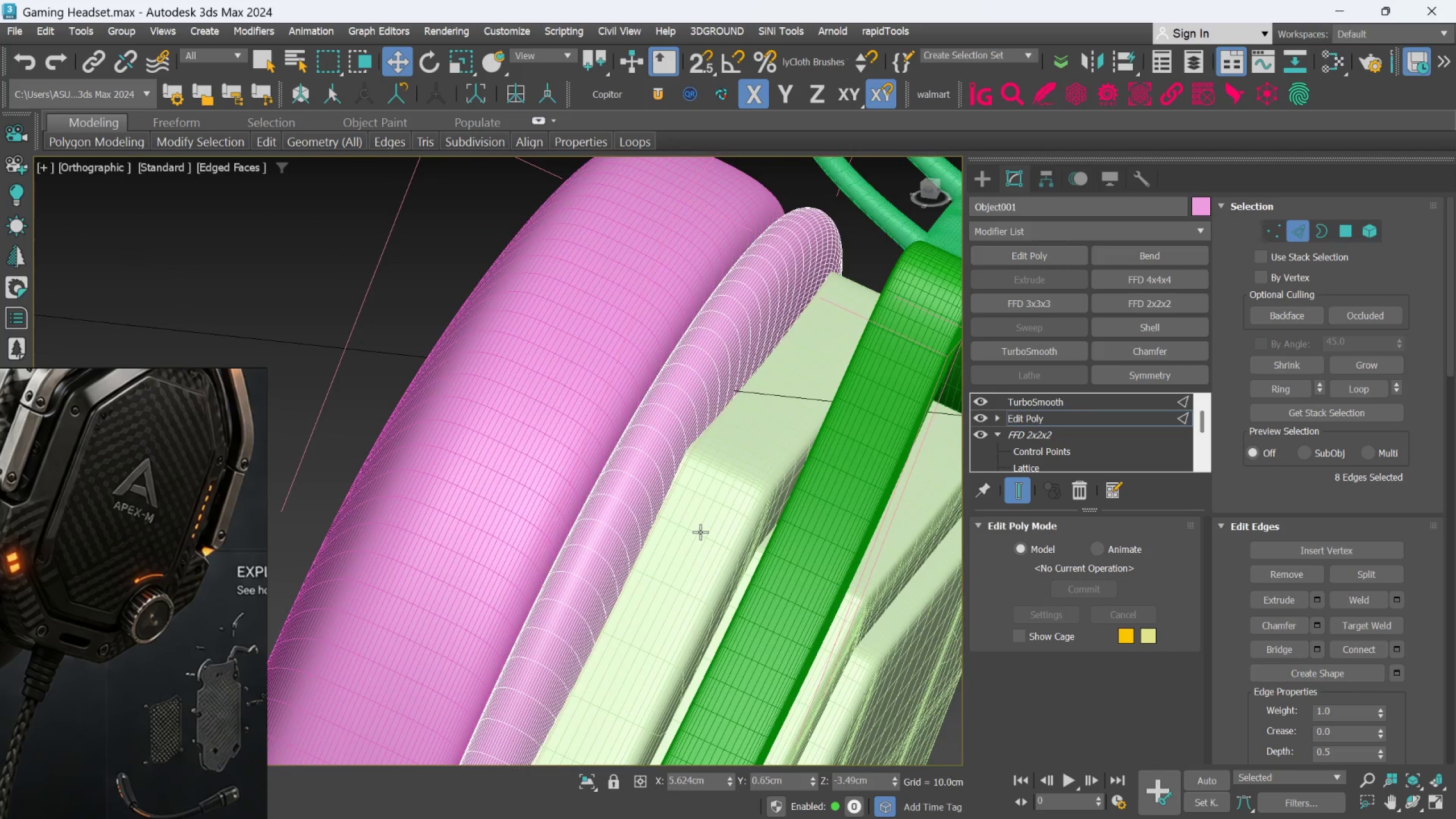 
hold_key(key=AltLeft, duration=1.34)
 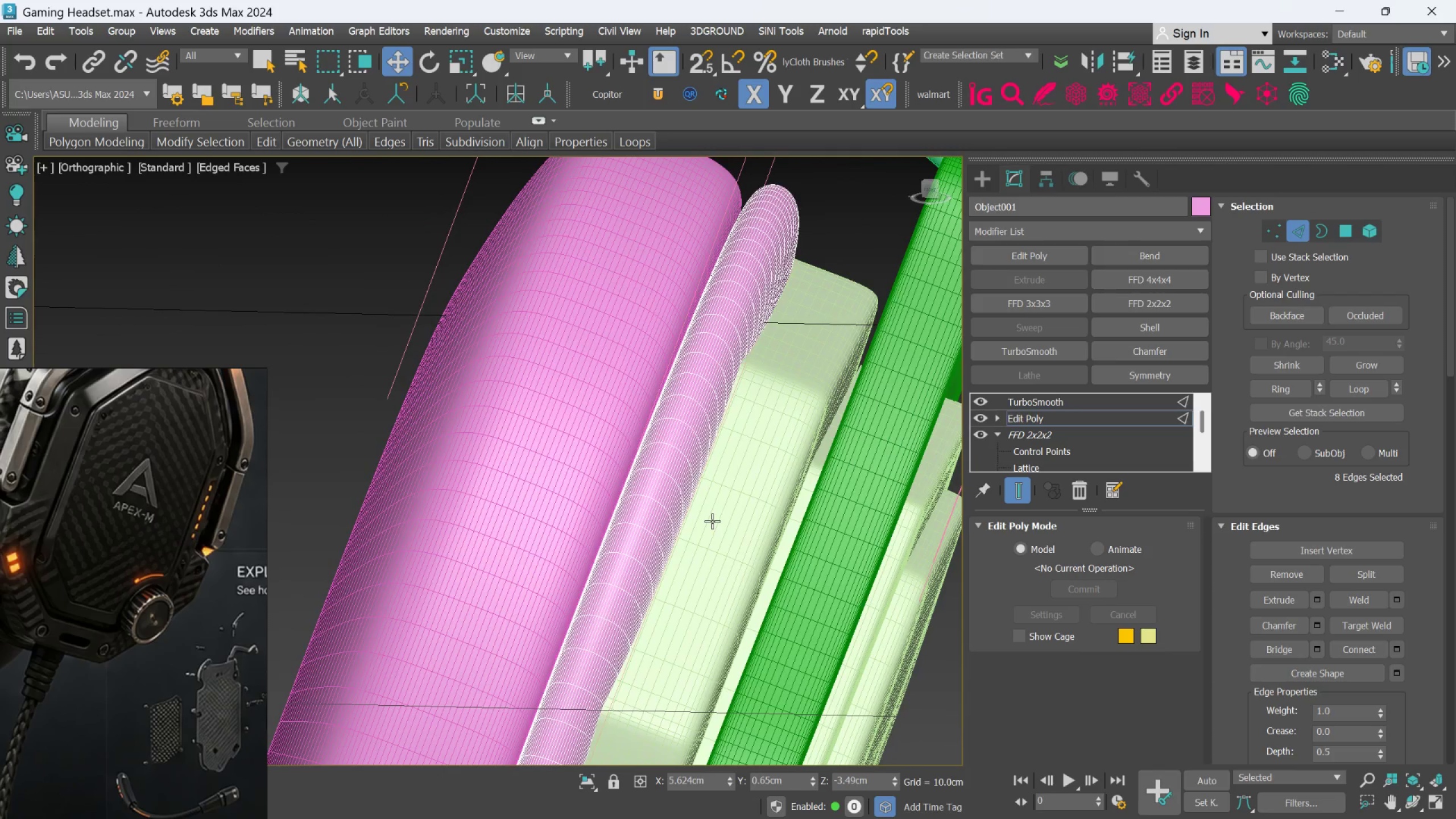 
scroll: coordinate [712, 521], scroll_direction: down, amount: 1.0
 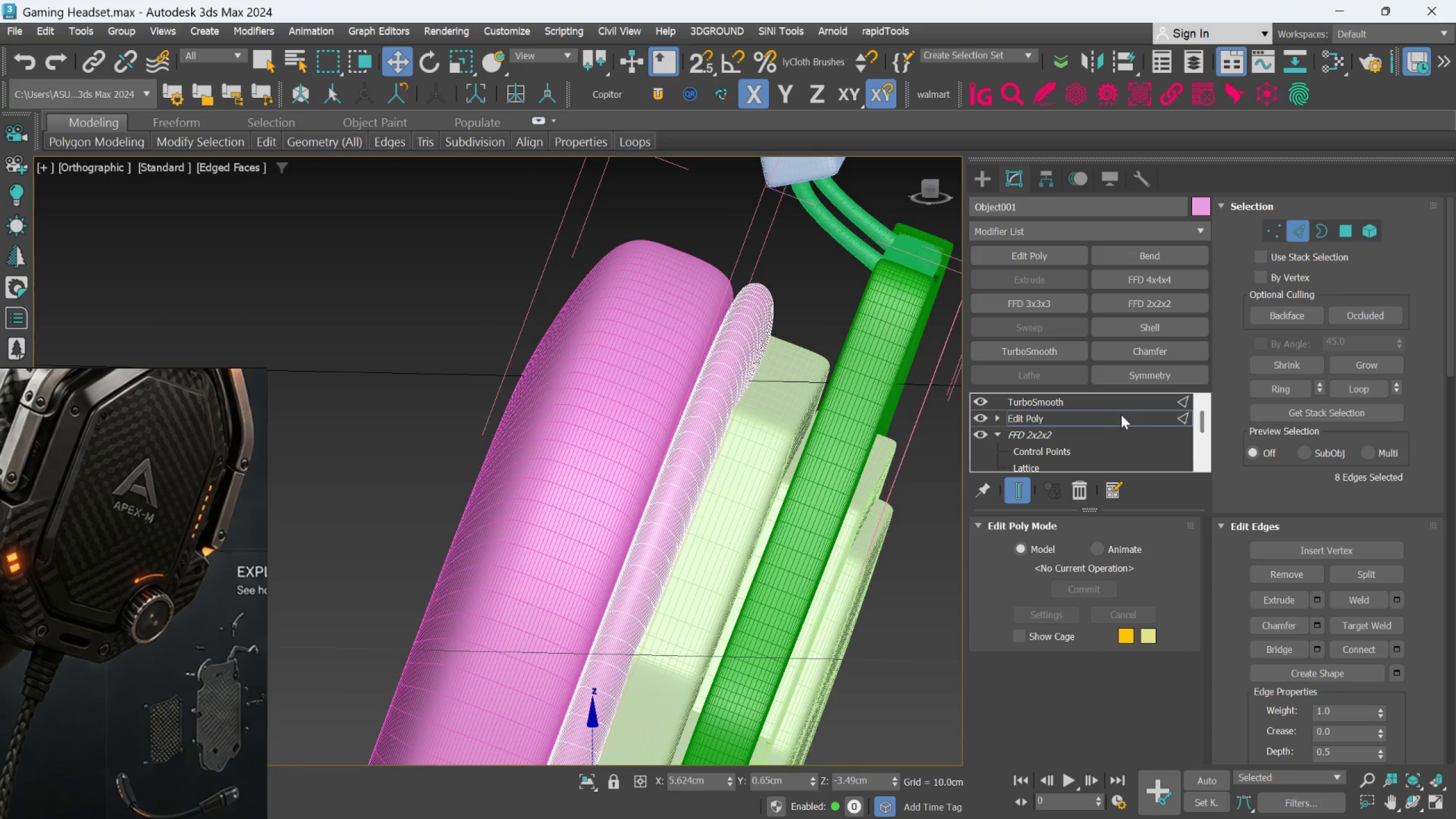 
left_click([1294, 237])
 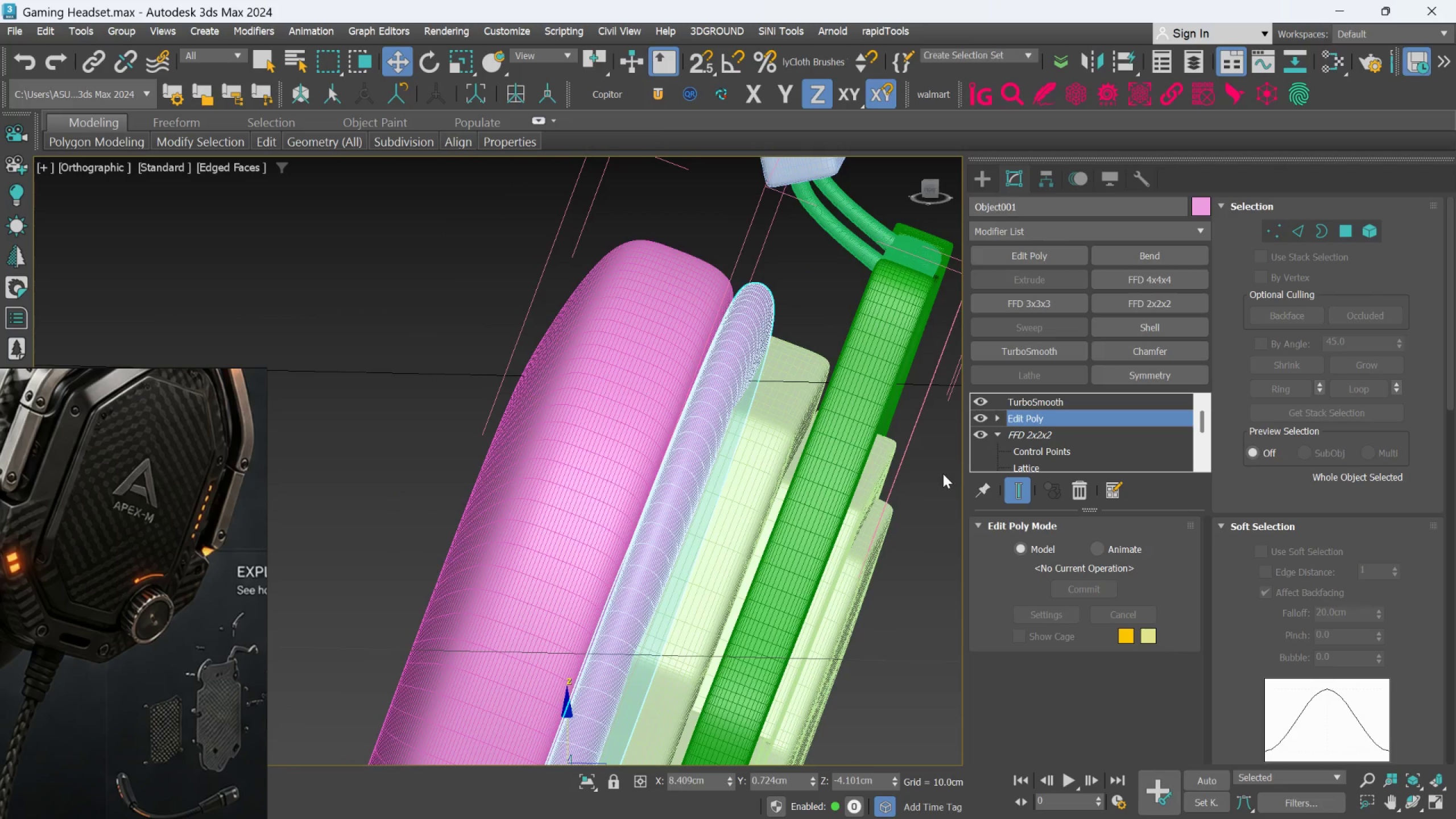 
key(F4)
 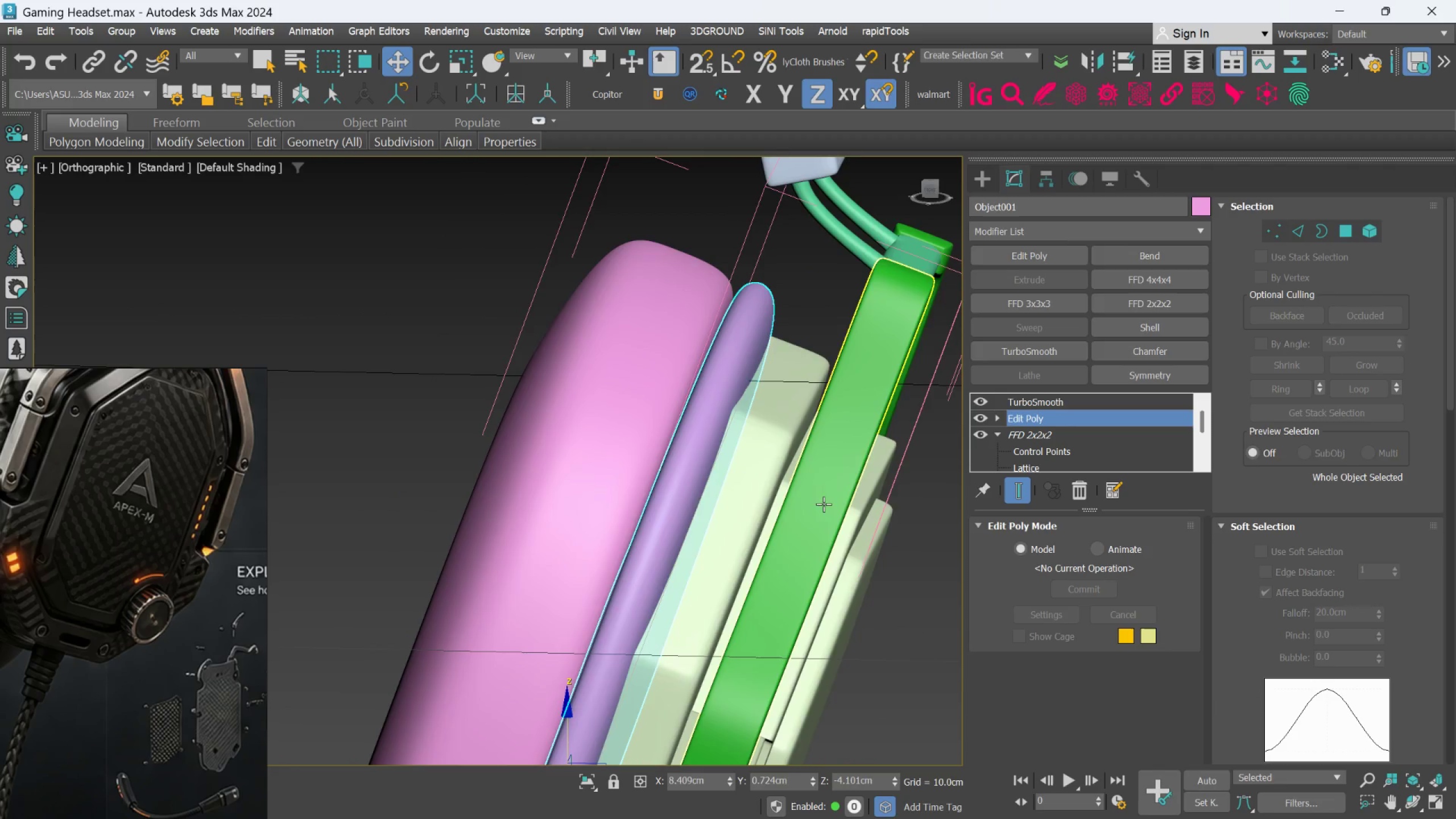 
scroll: coordinate [819, 507], scroll_direction: down, amount: 3.0
 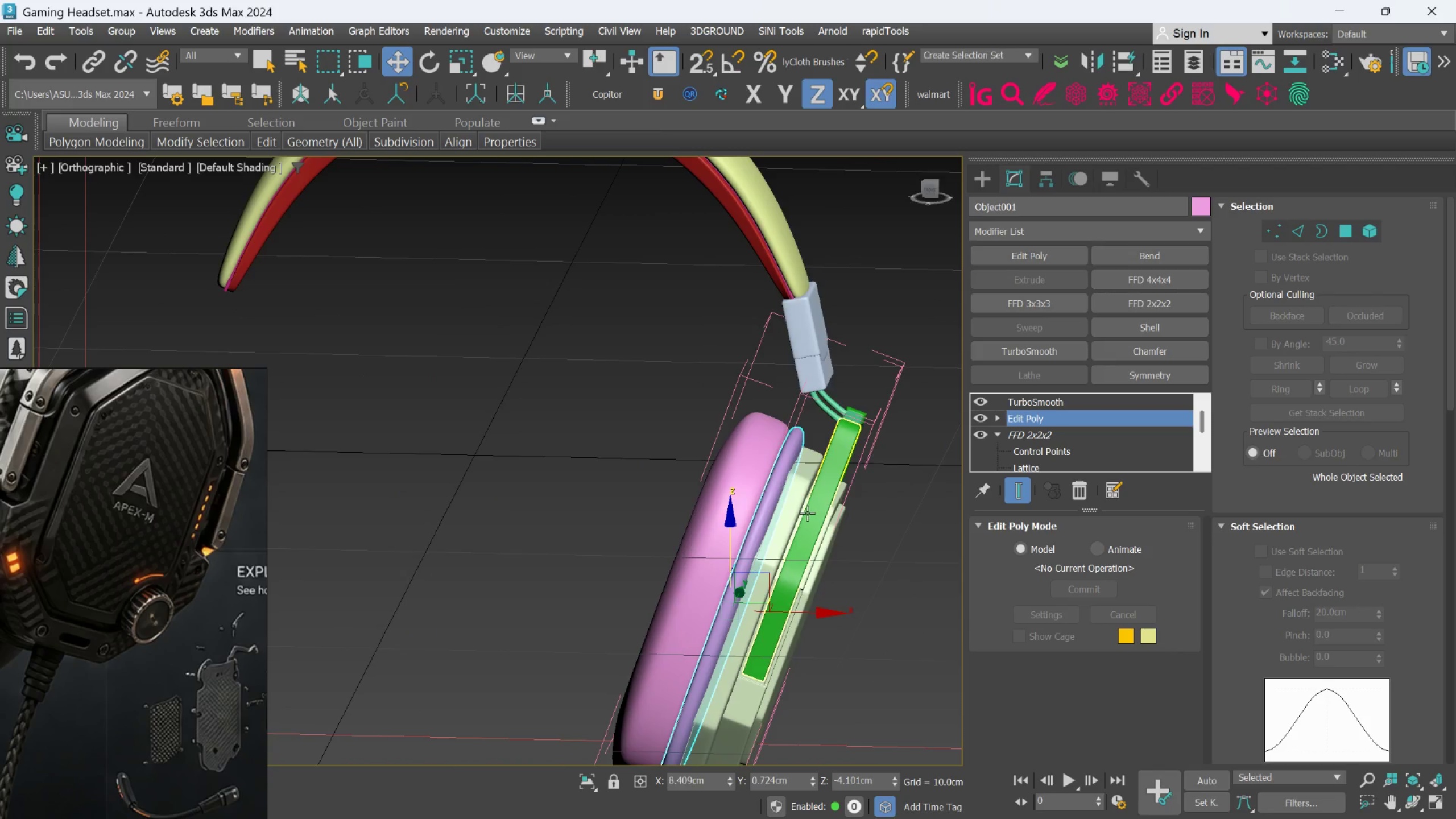 
hold_key(key=AltLeft, duration=0.91)
 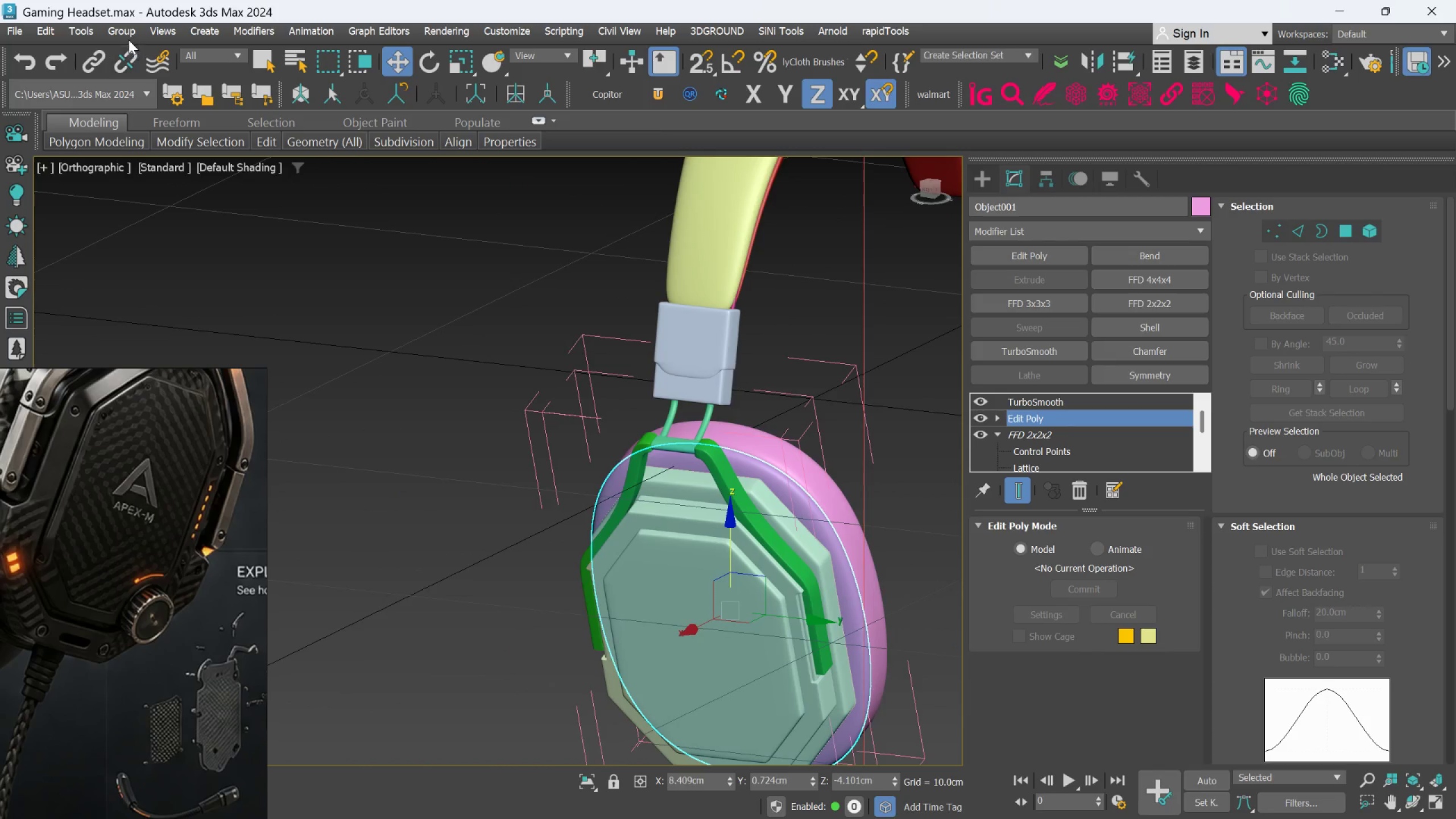 
left_click([125, 34])
 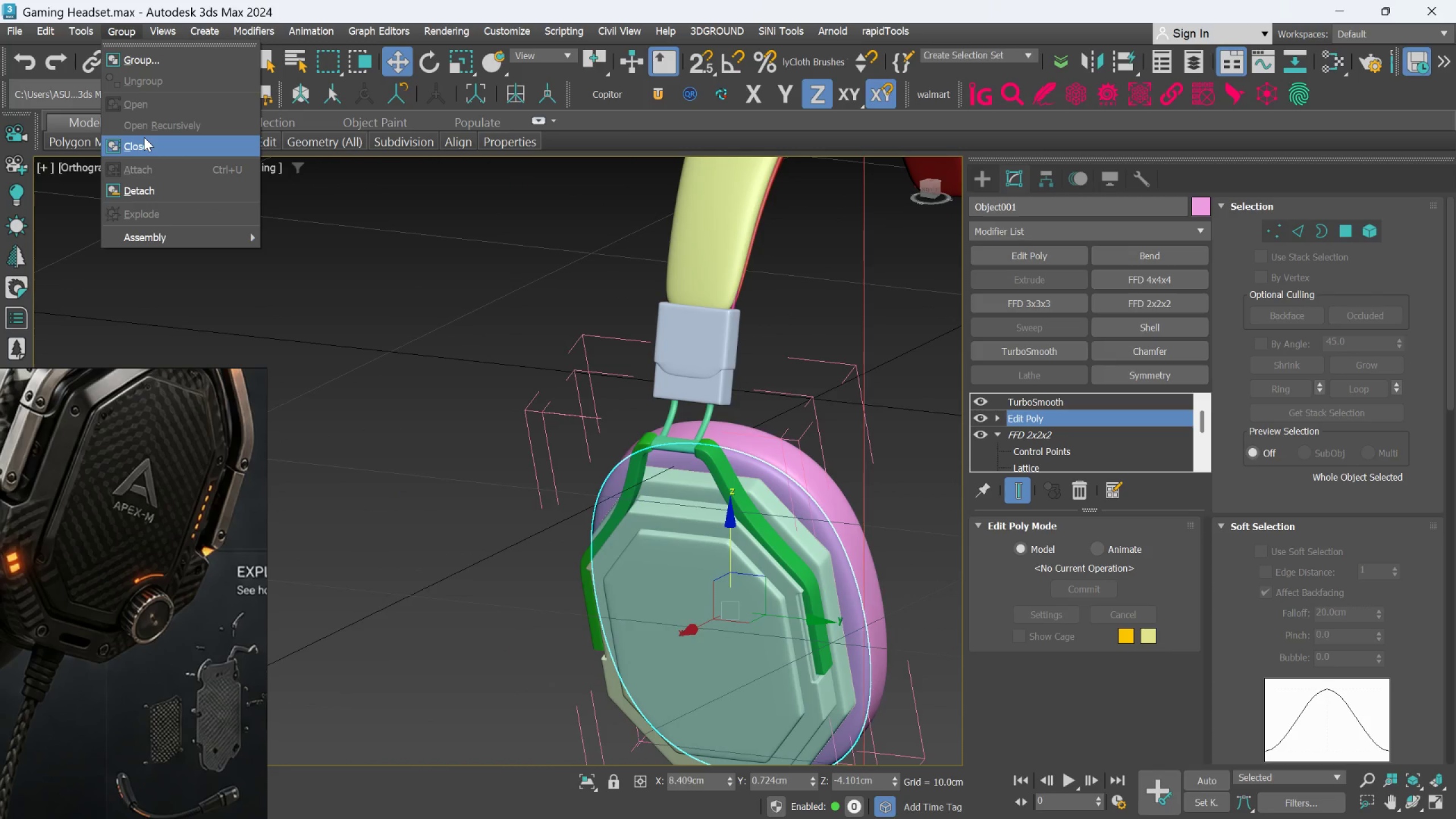 
left_click([144, 137])
 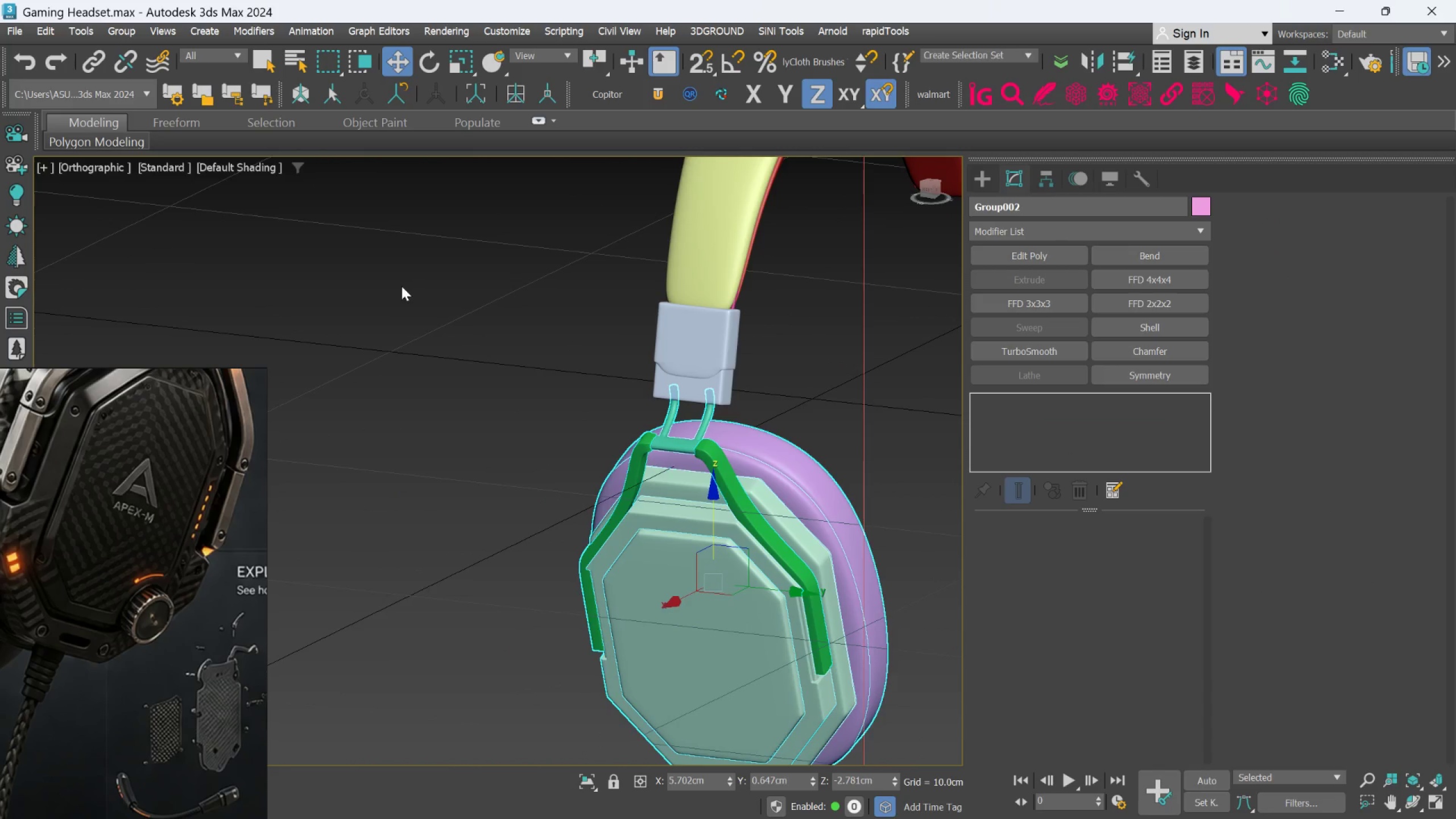 
scroll: coordinate [412, 312], scroll_direction: down, amount: 1.0
 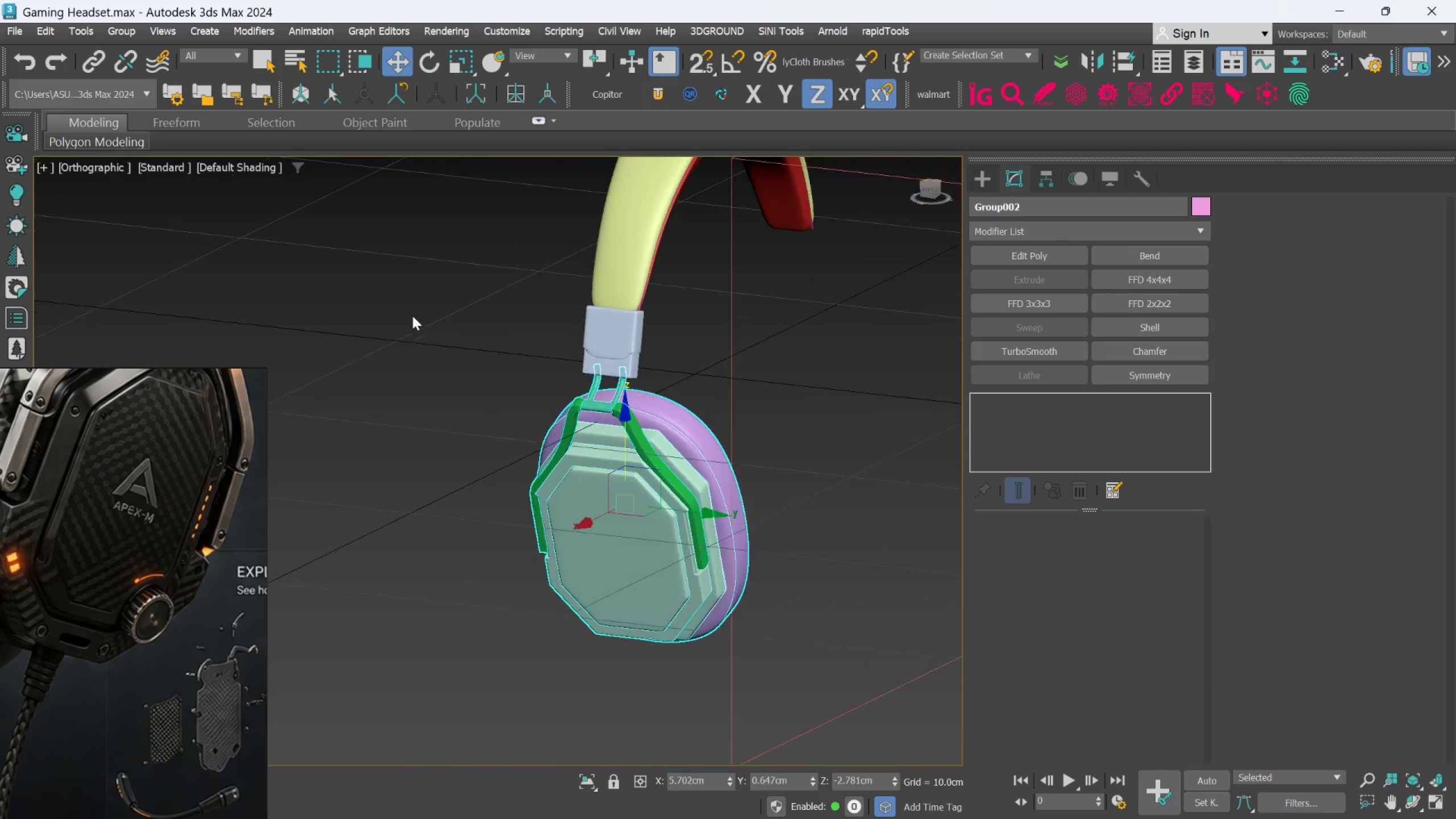 
hold_key(key=AltLeft, duration=0.78)
 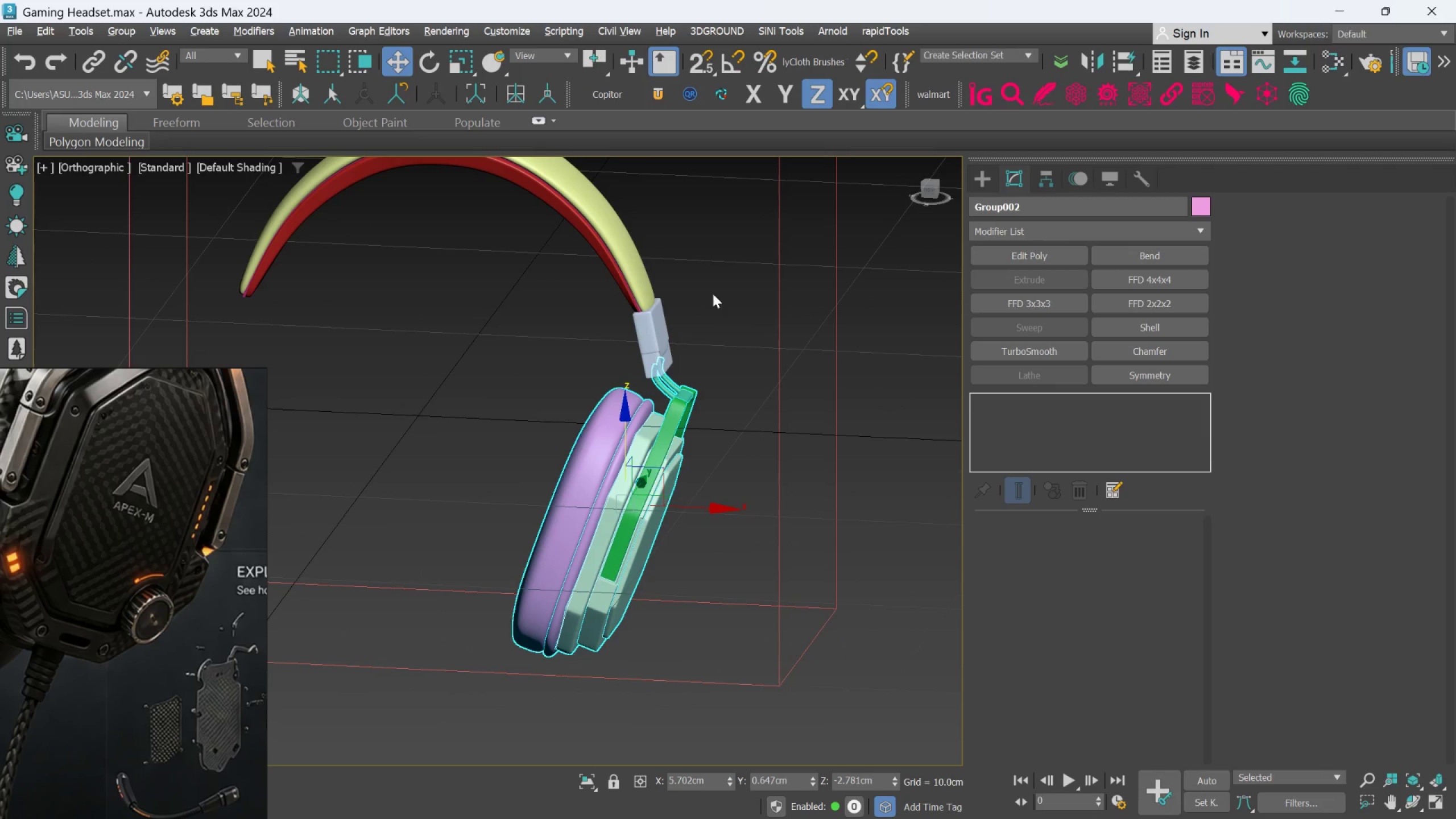 
left_click([726, 289])
 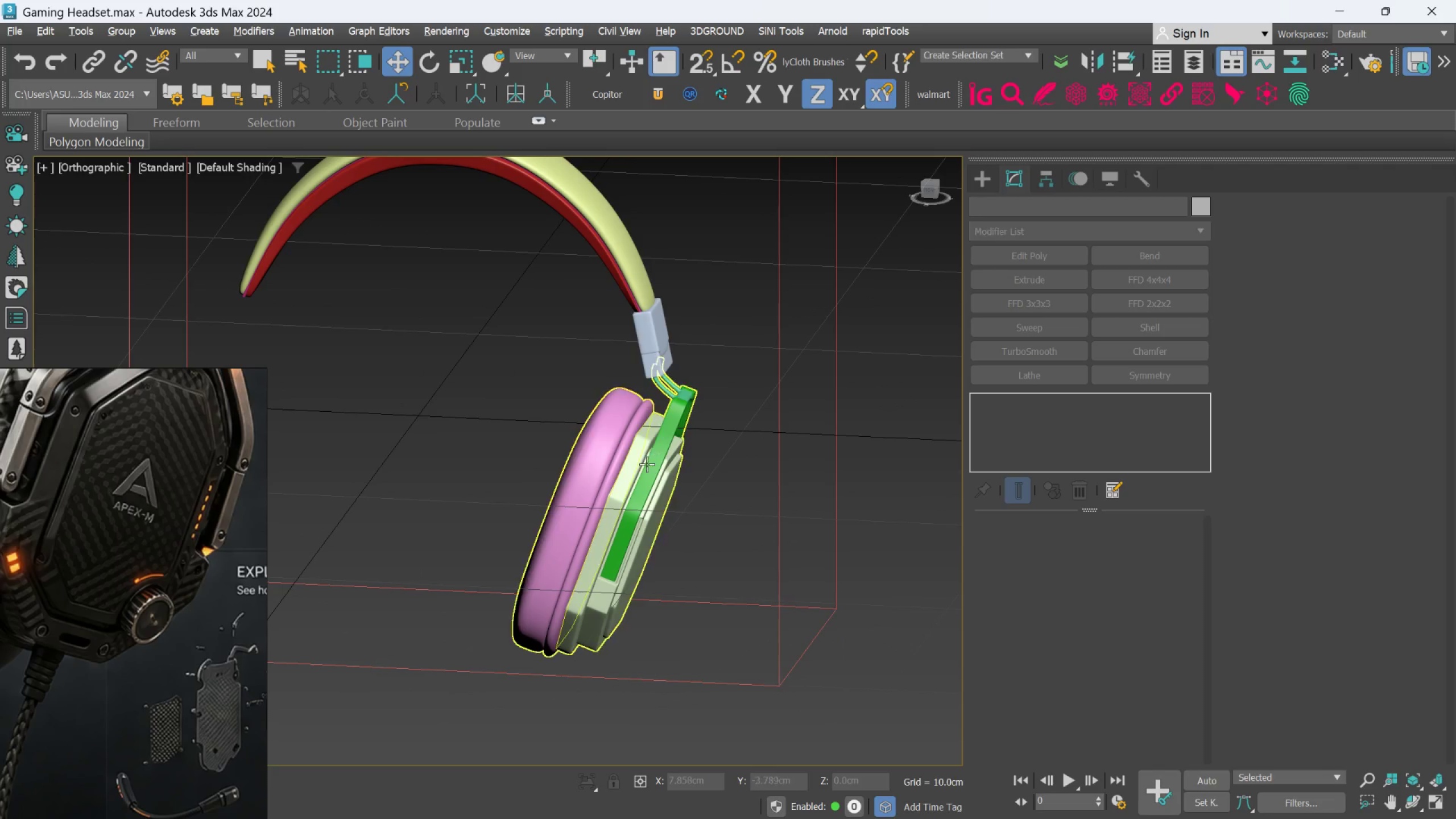 
scroll: coordinate [634, 446], scroll_direction: up, amount: 5.0
 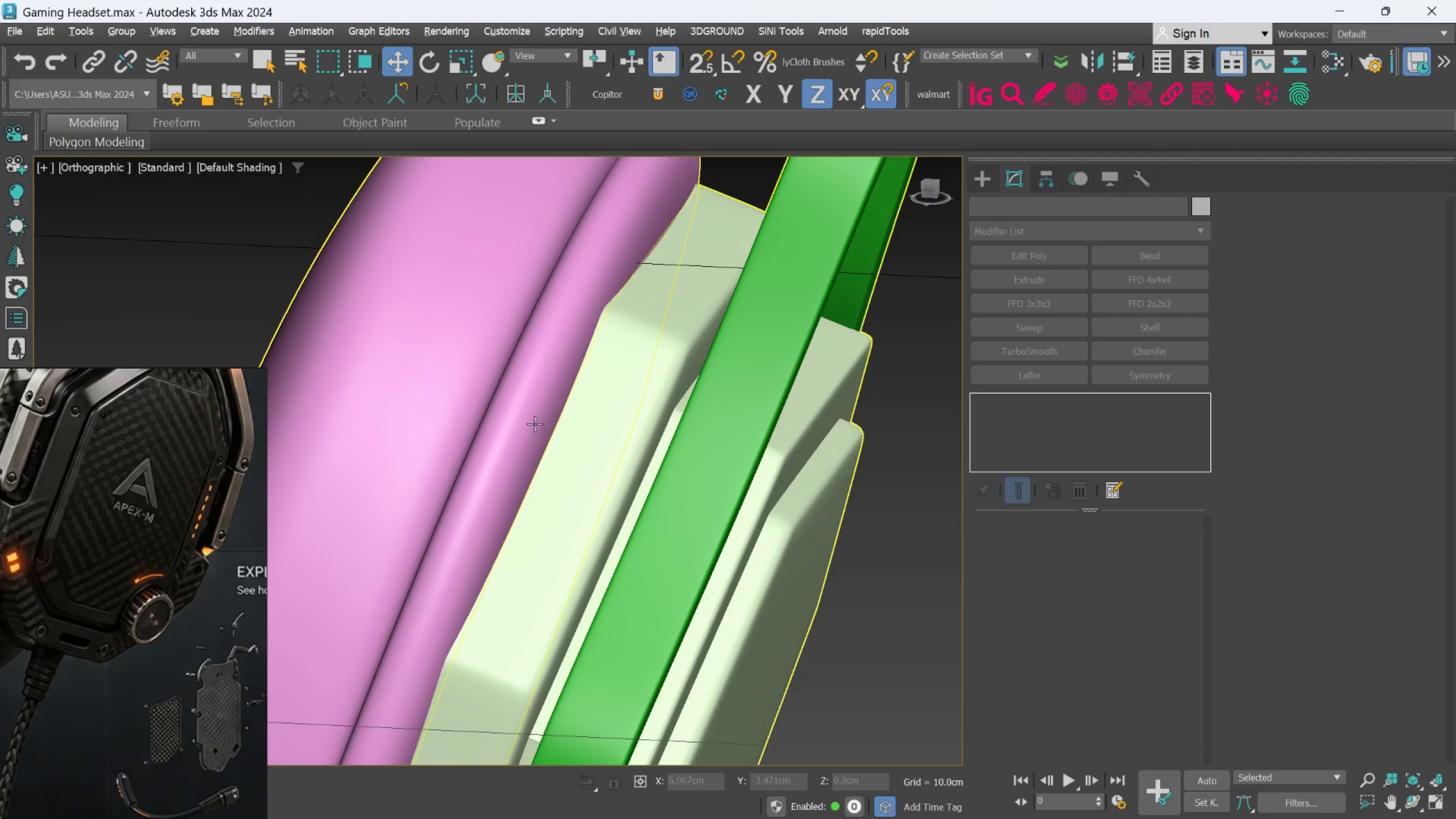 
left_click([532, 421])
 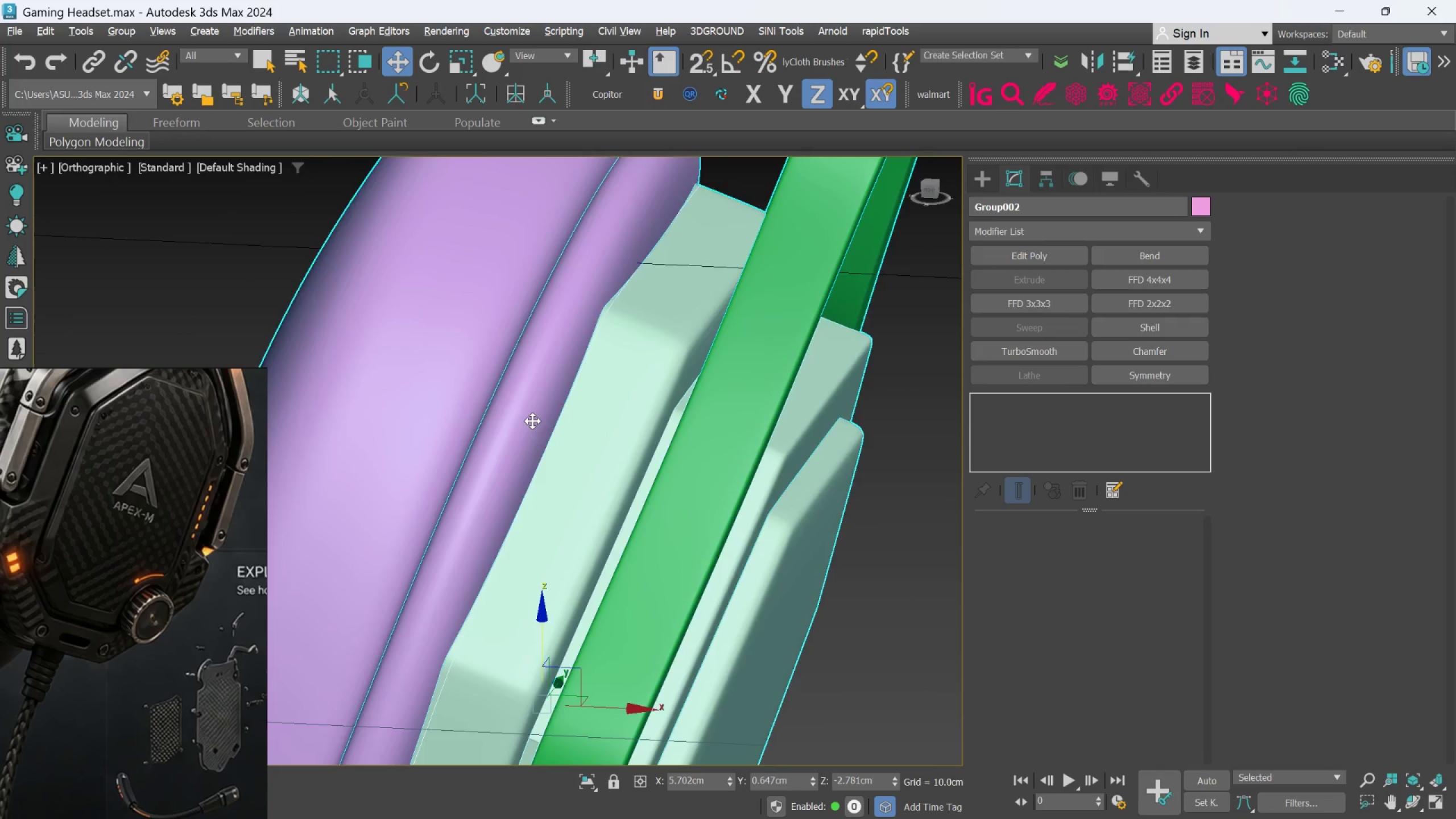 
scroll: coordinate [532, 421], scroll_direction: down, amount: 3.0
 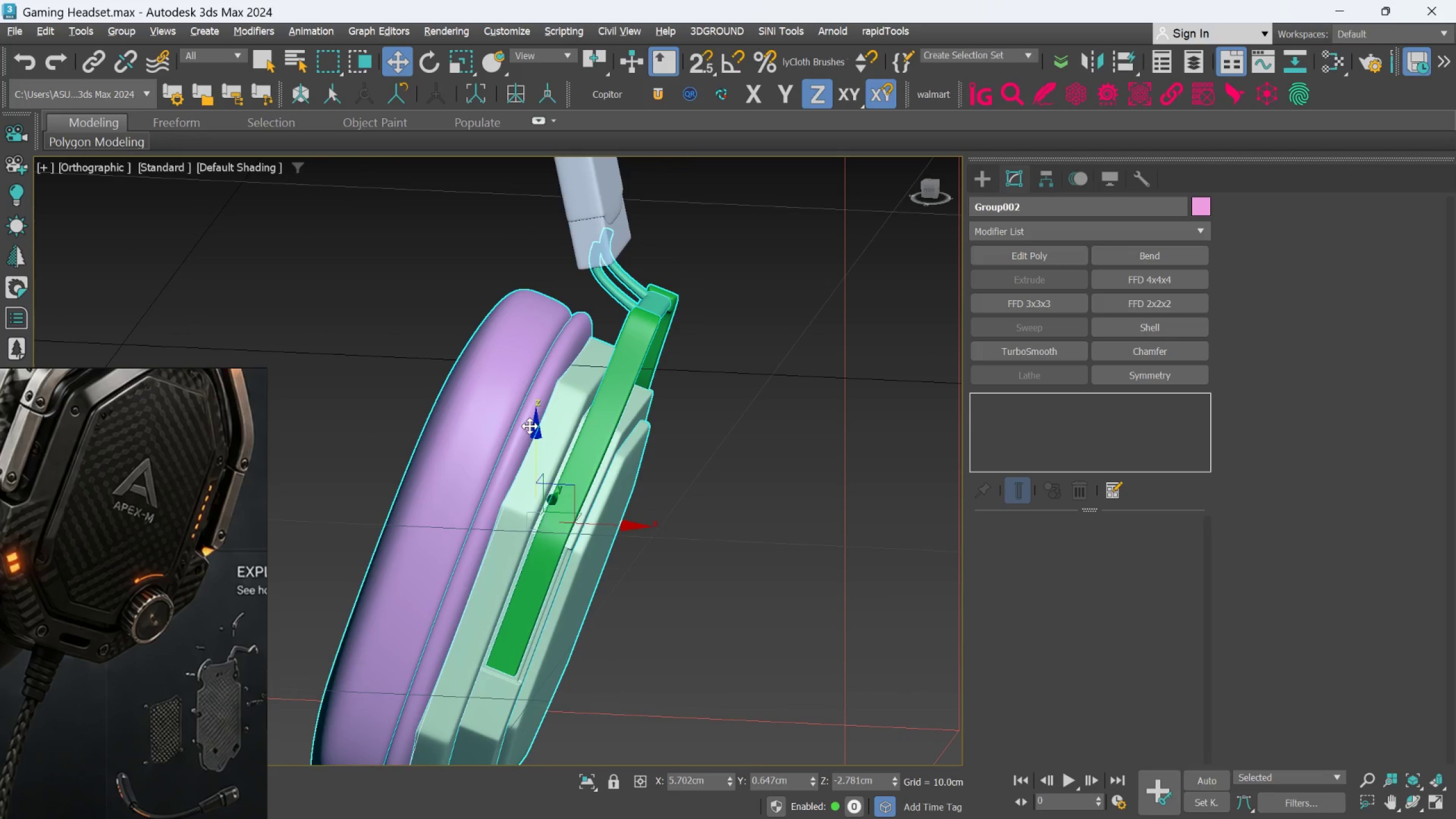 
hold_key(key=AltLeft, duration=1.5)
 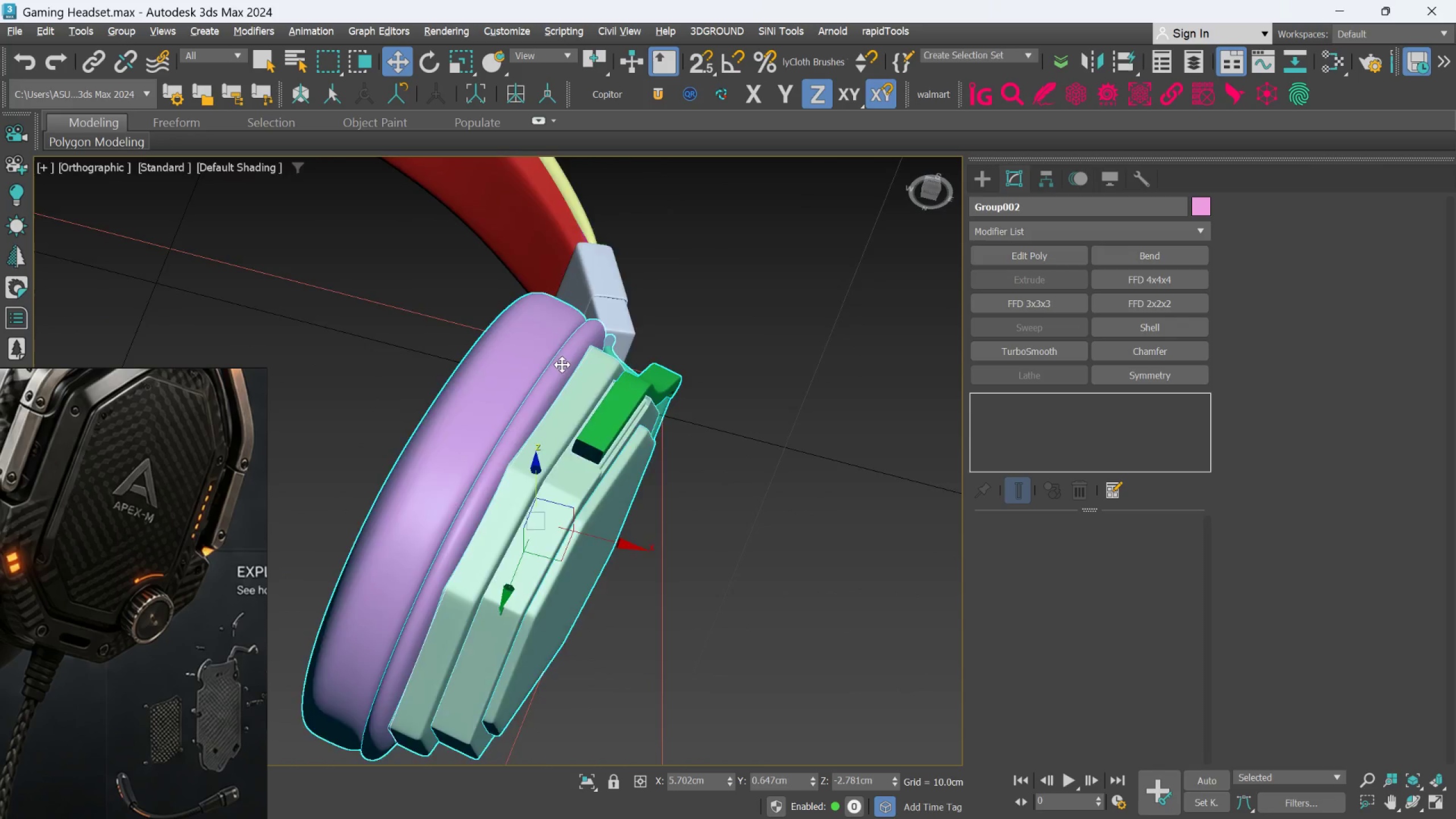 
scroll: coordinate [562, 367], scroll_direction: down, amount: 2.0
 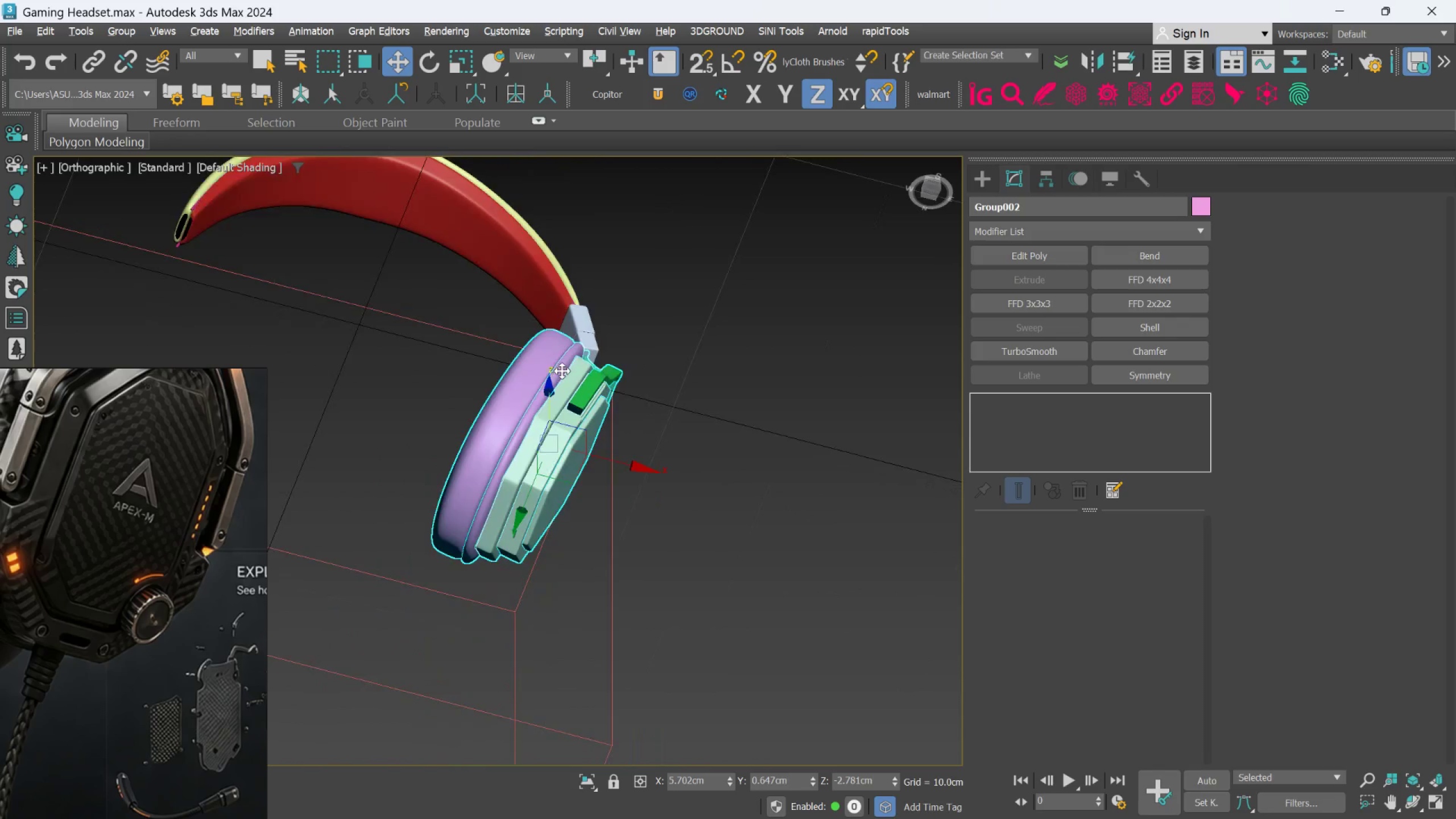 
hold_key(key=AltLeft, duration=0.88)
 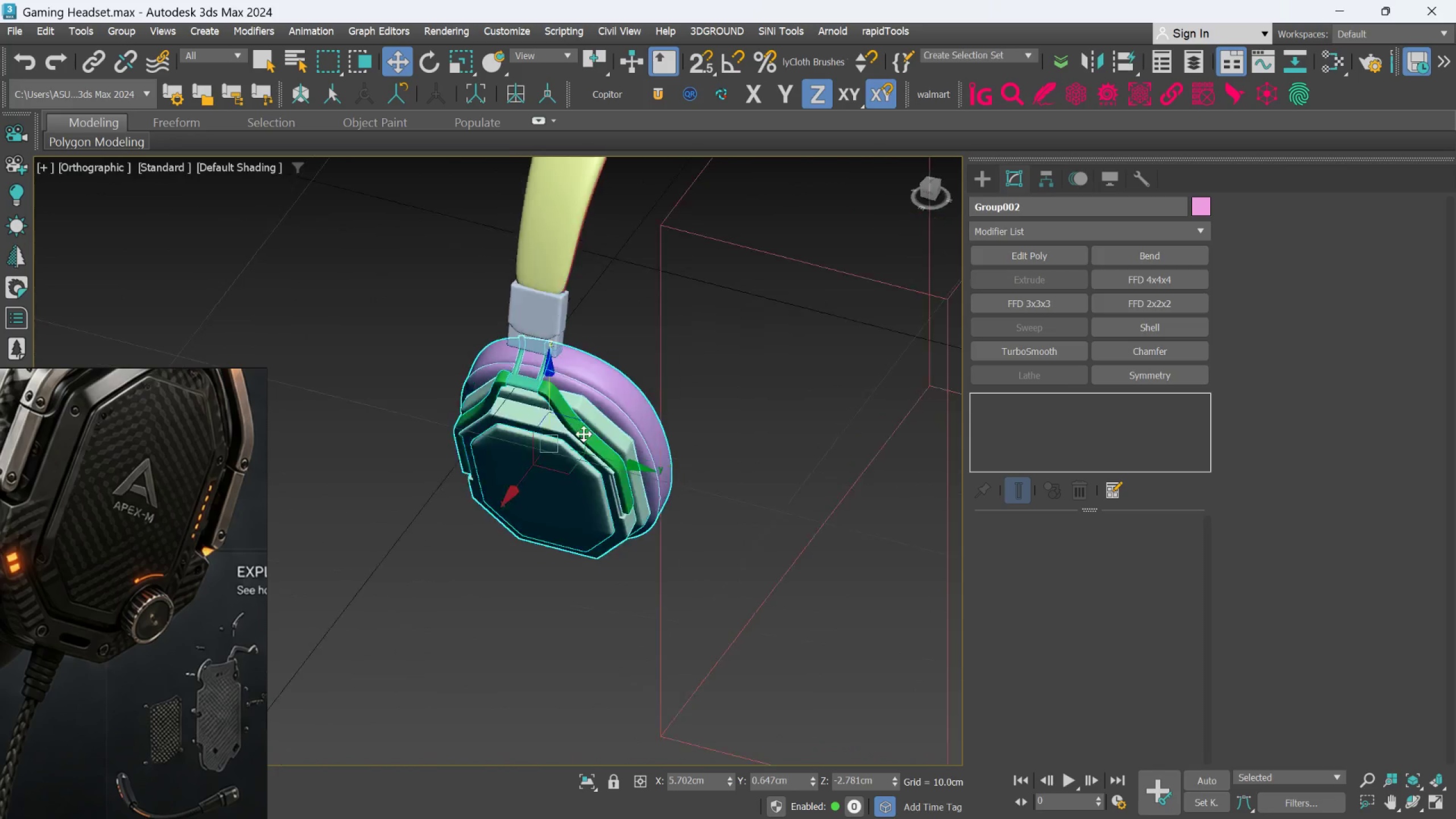 
hold_key(key=AltLeft, duration=1.09)
 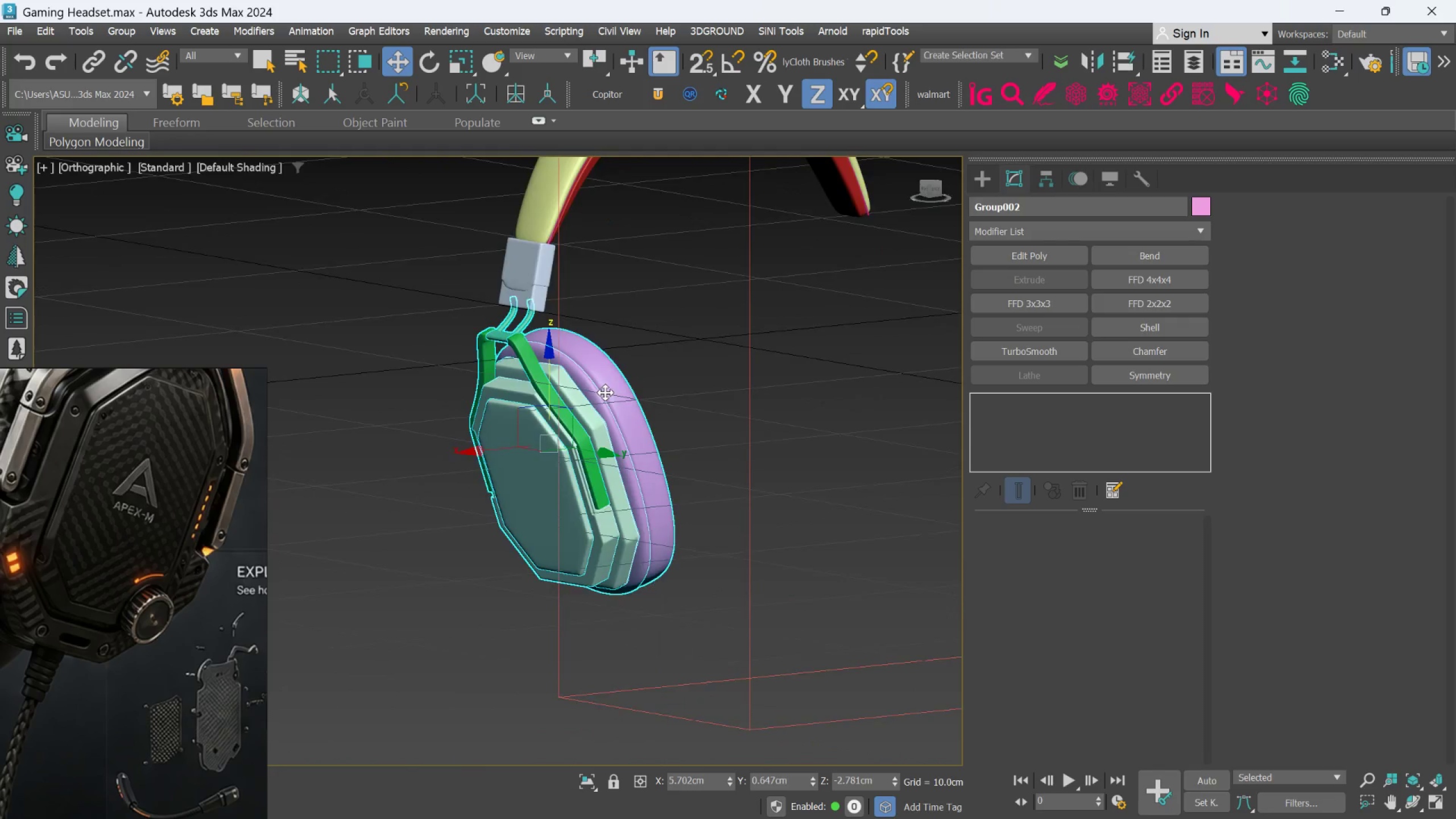 
scroll: coordinate [606, 392], scroll_direction: up, amount: 2.0
 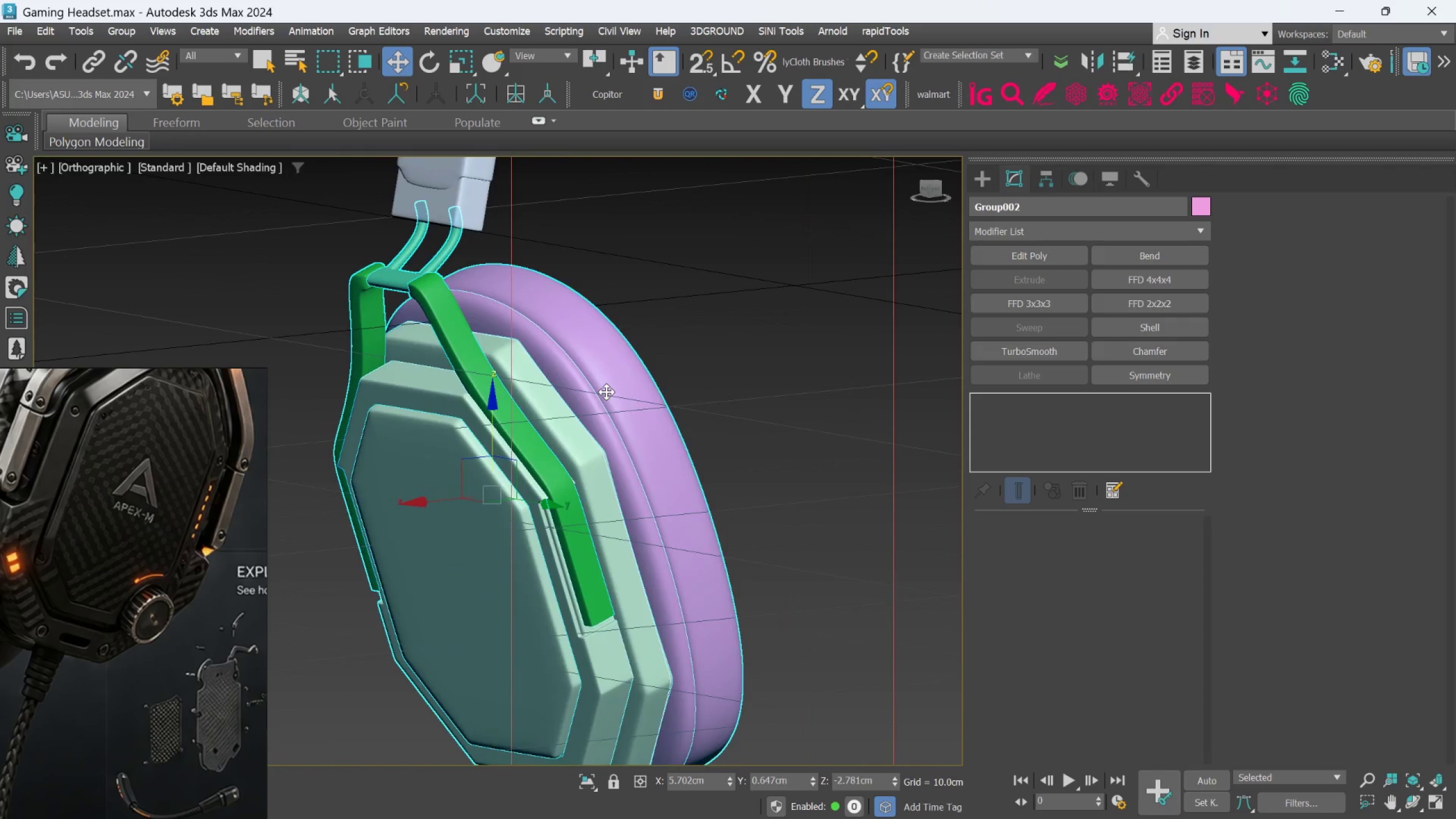 
hold_key(key=AltLeft, duration=1.19)
 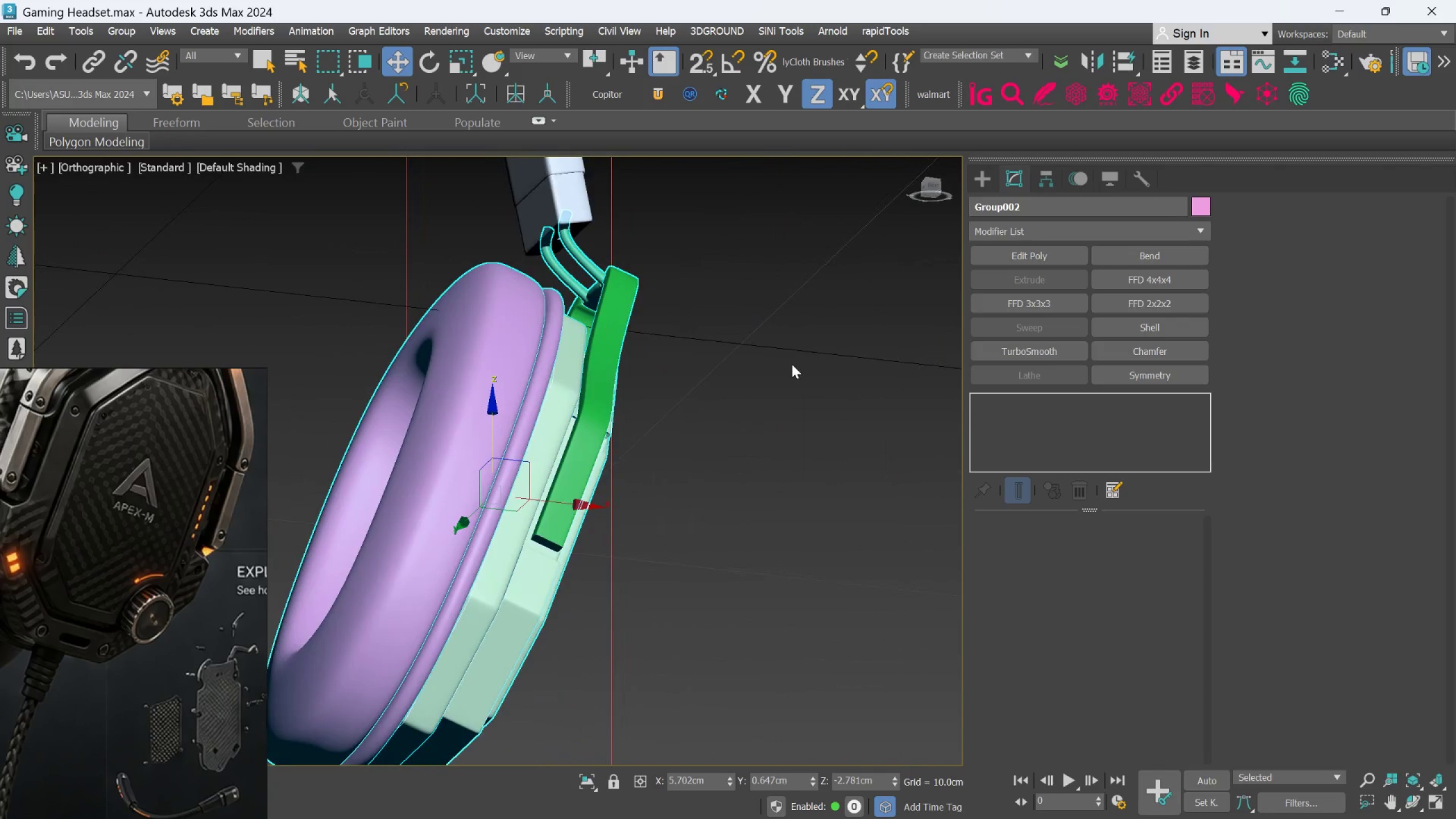 
scroll: coordinate [792, 370], scroll_direction: down, amount: 3.0
 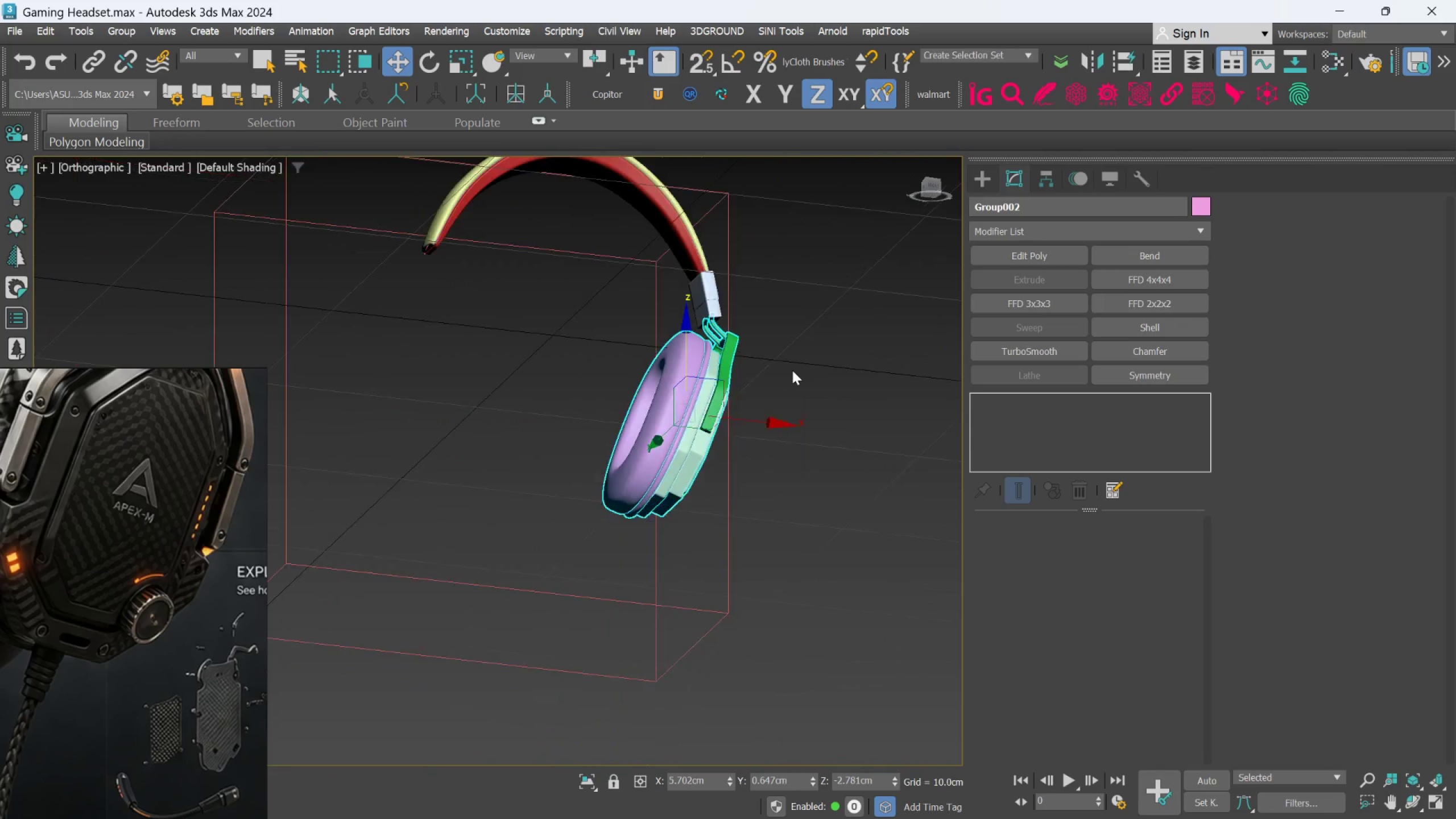 
hold_key(key=AltLeft, duration=0.75)
 